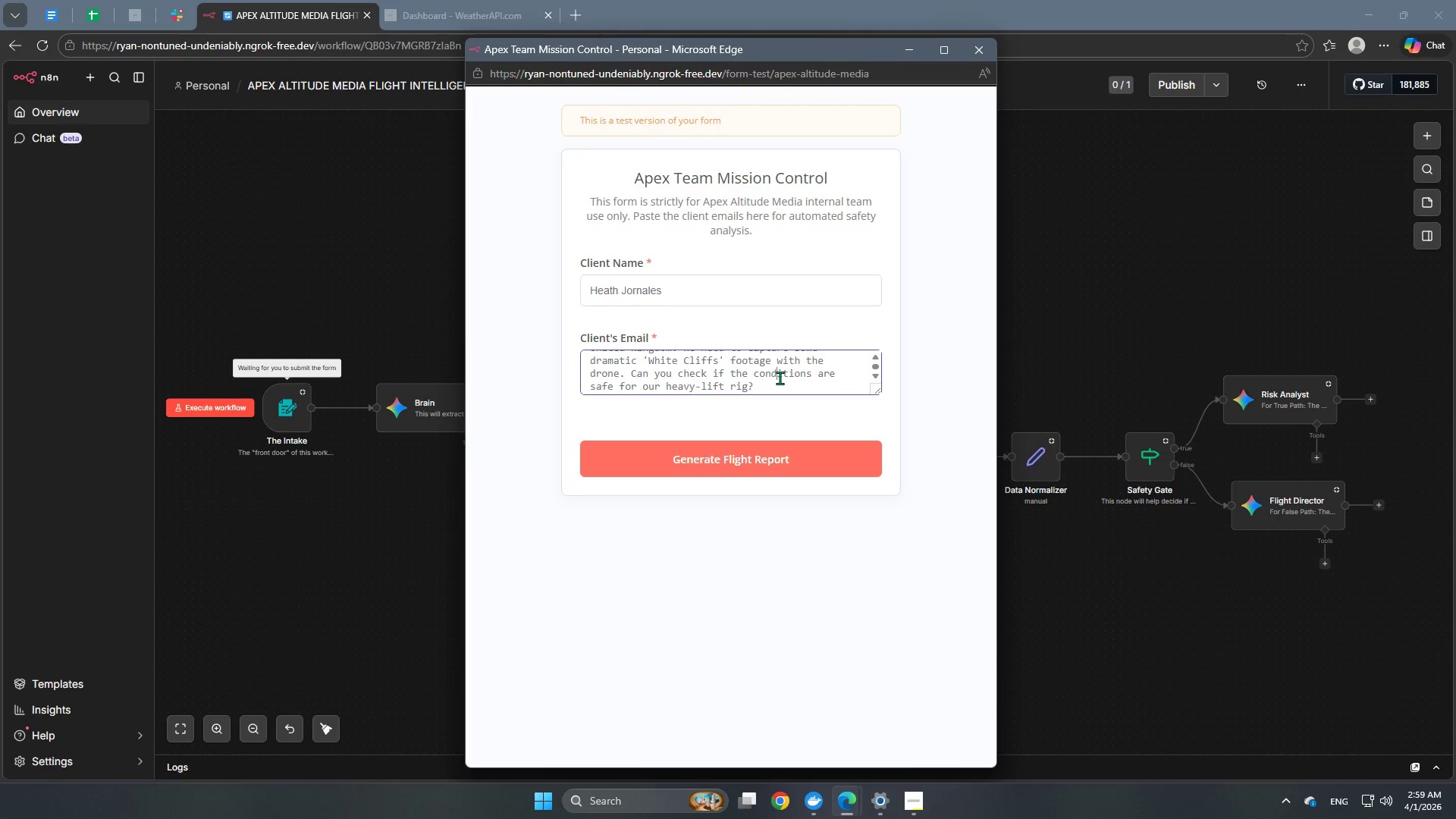 
scroll: coordinate [780, 378], scroll_direction: up, amount: 1.0
 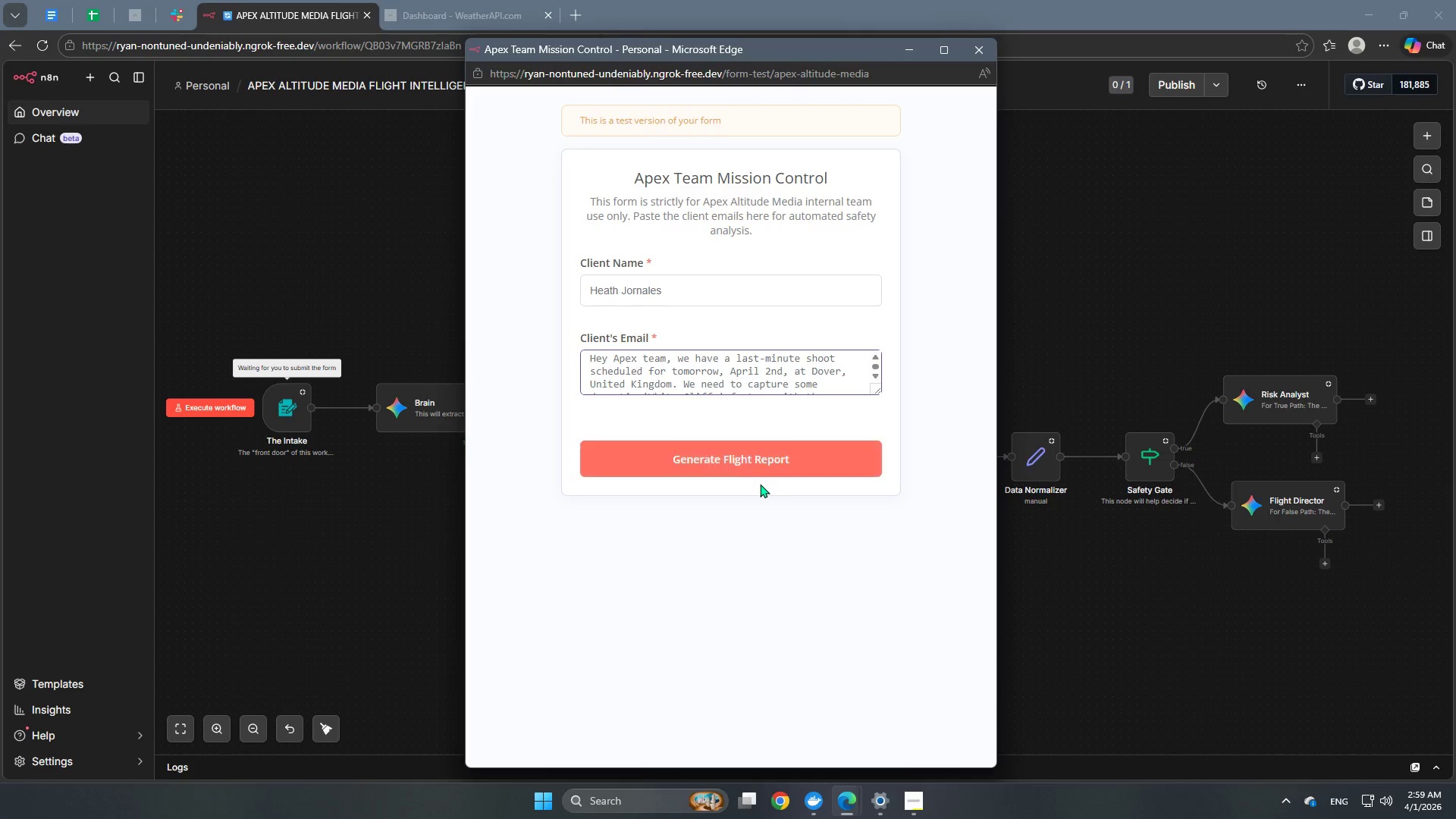 
left_click([773, 463])
 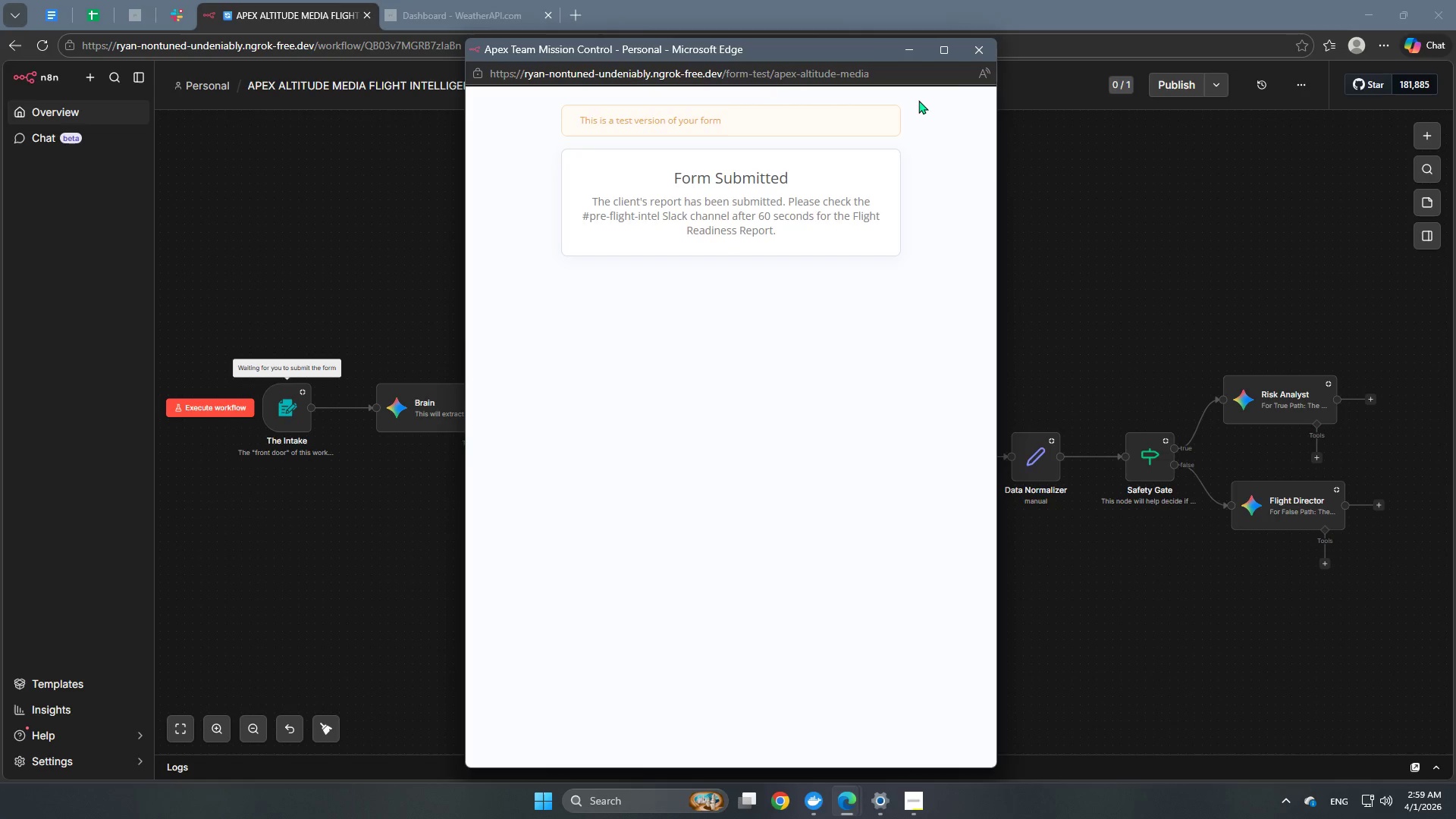 
left_click([984, 48])
 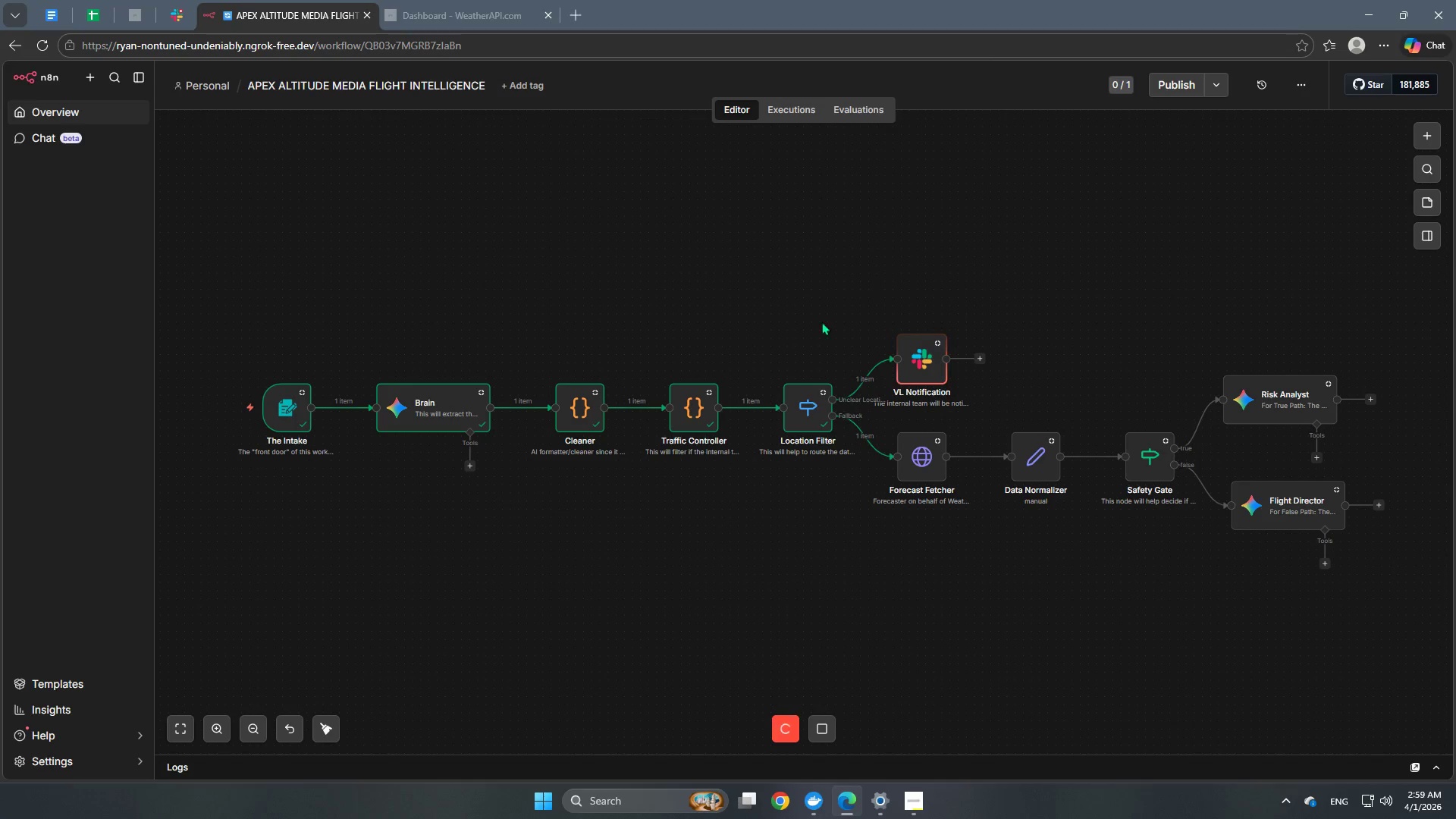 
double_click([431, 420])
 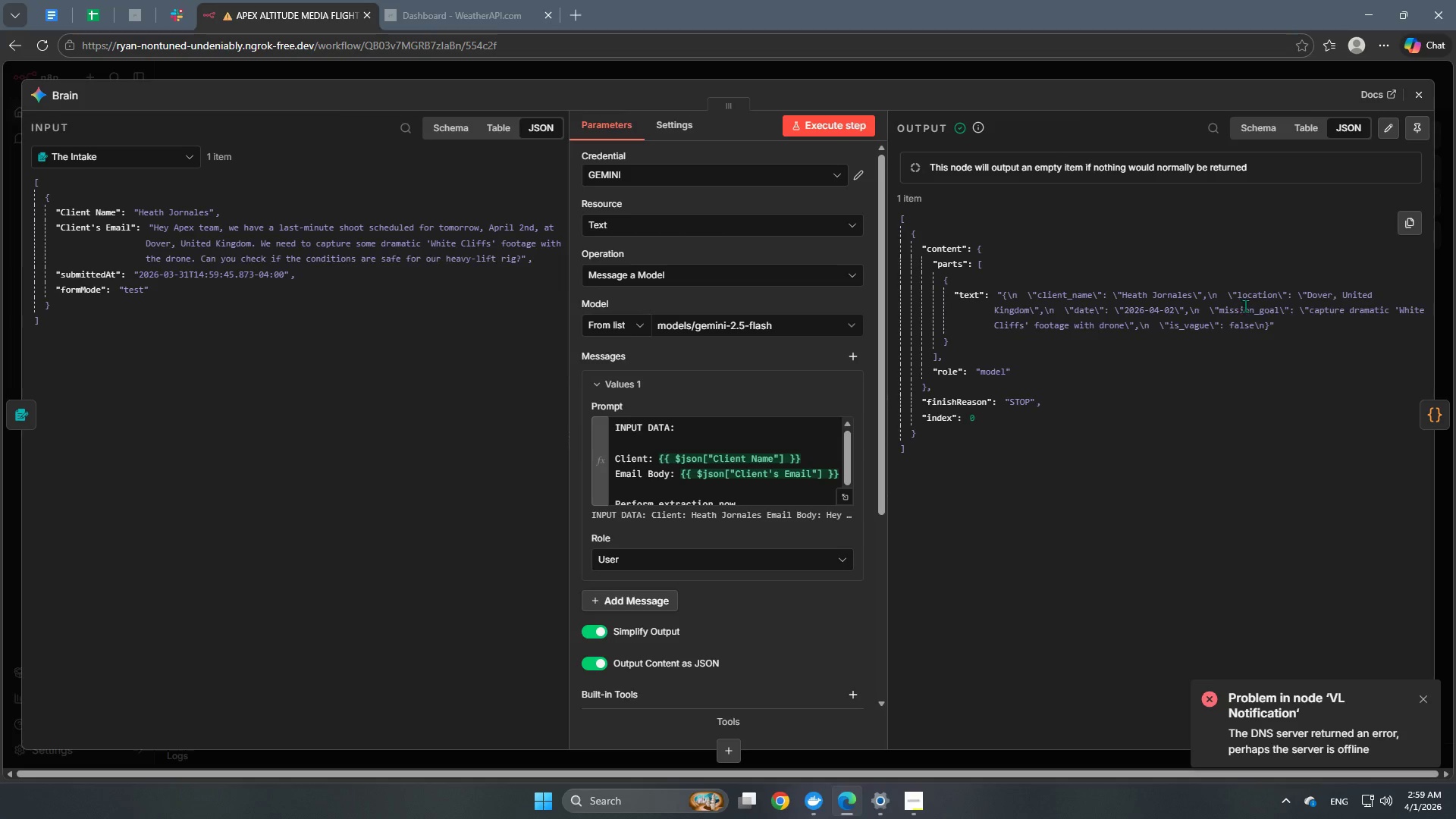 
wait(6.2)
 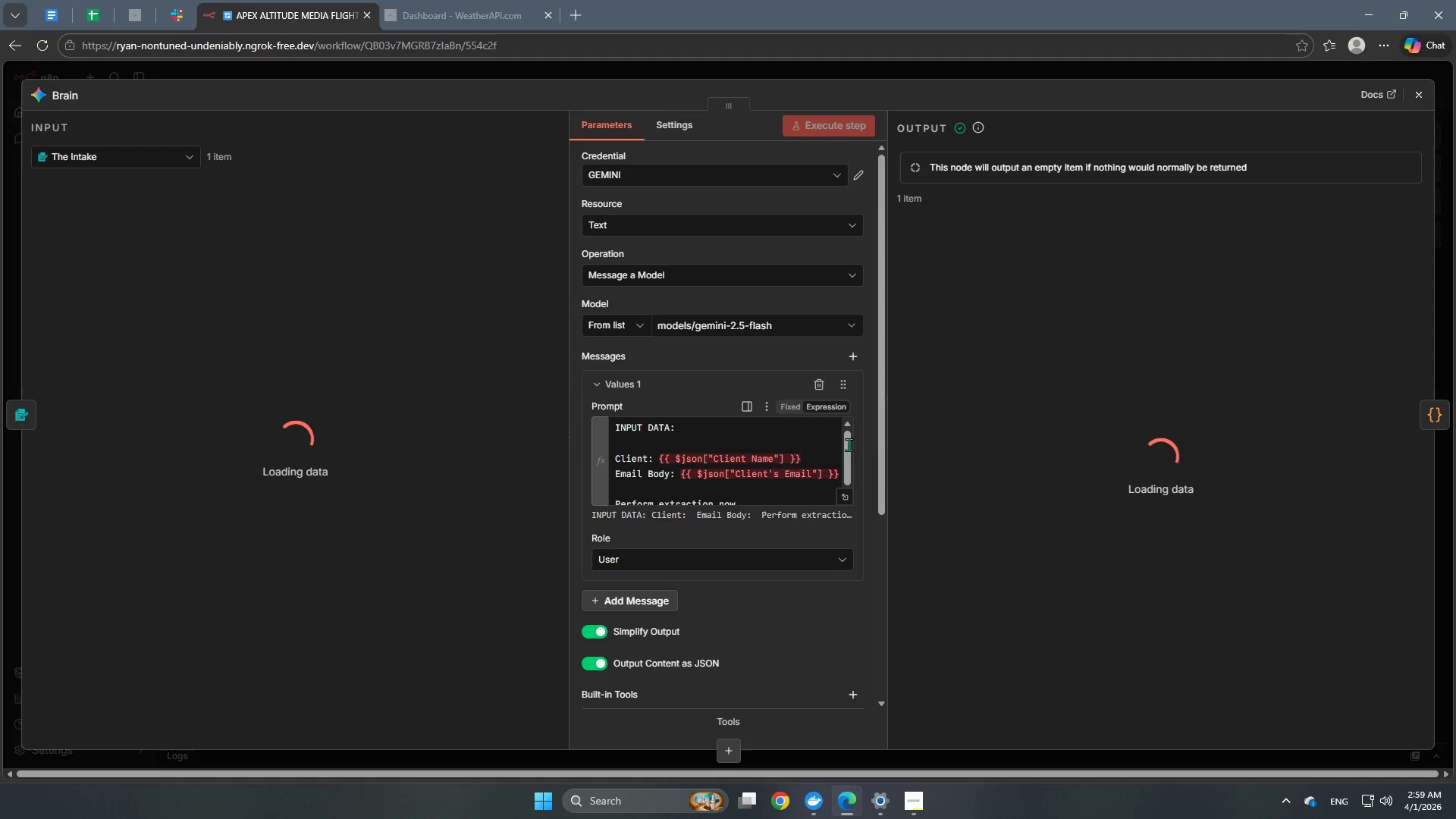 
left_click([986, 69])
 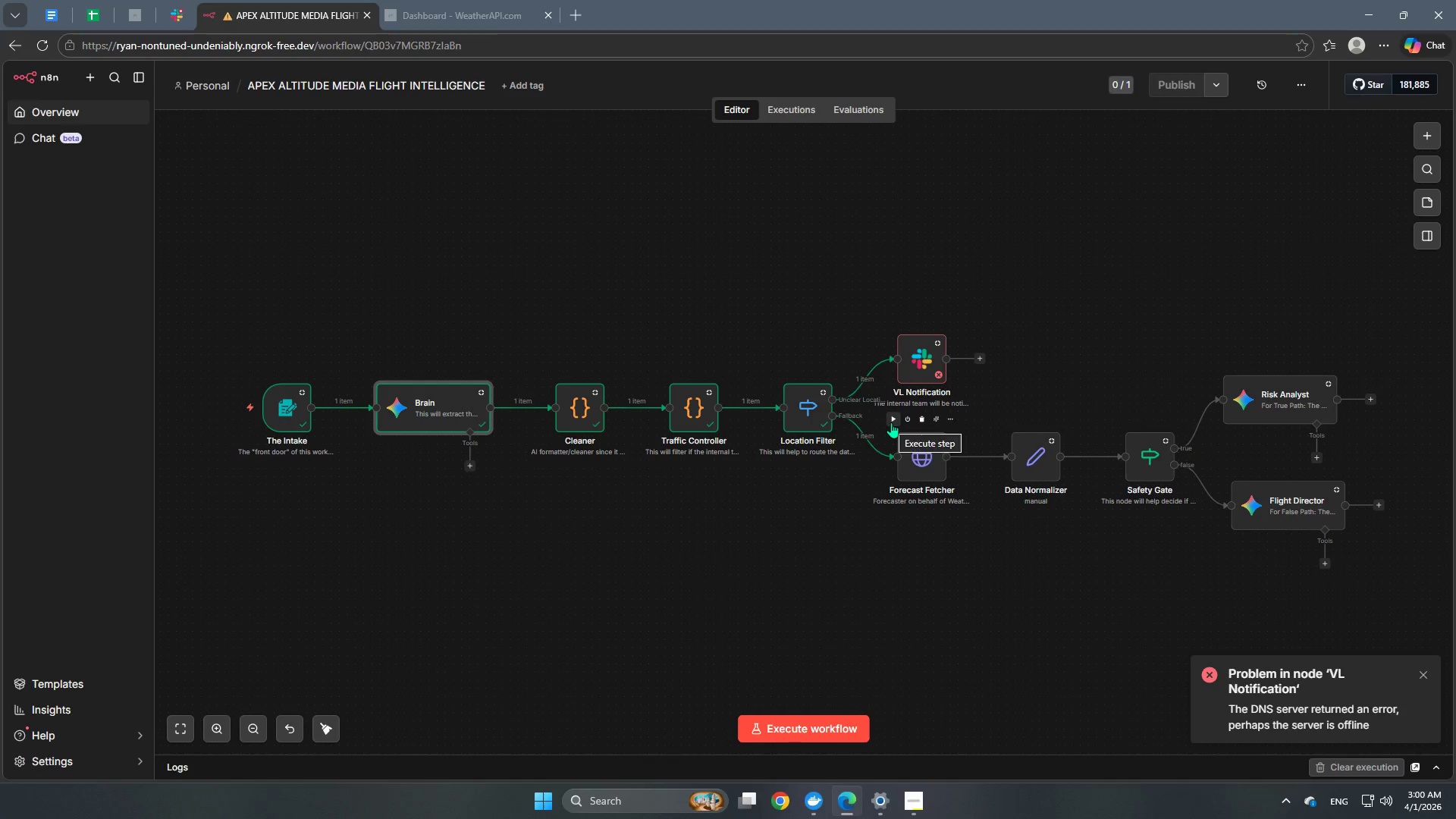 
wait(5.7)
 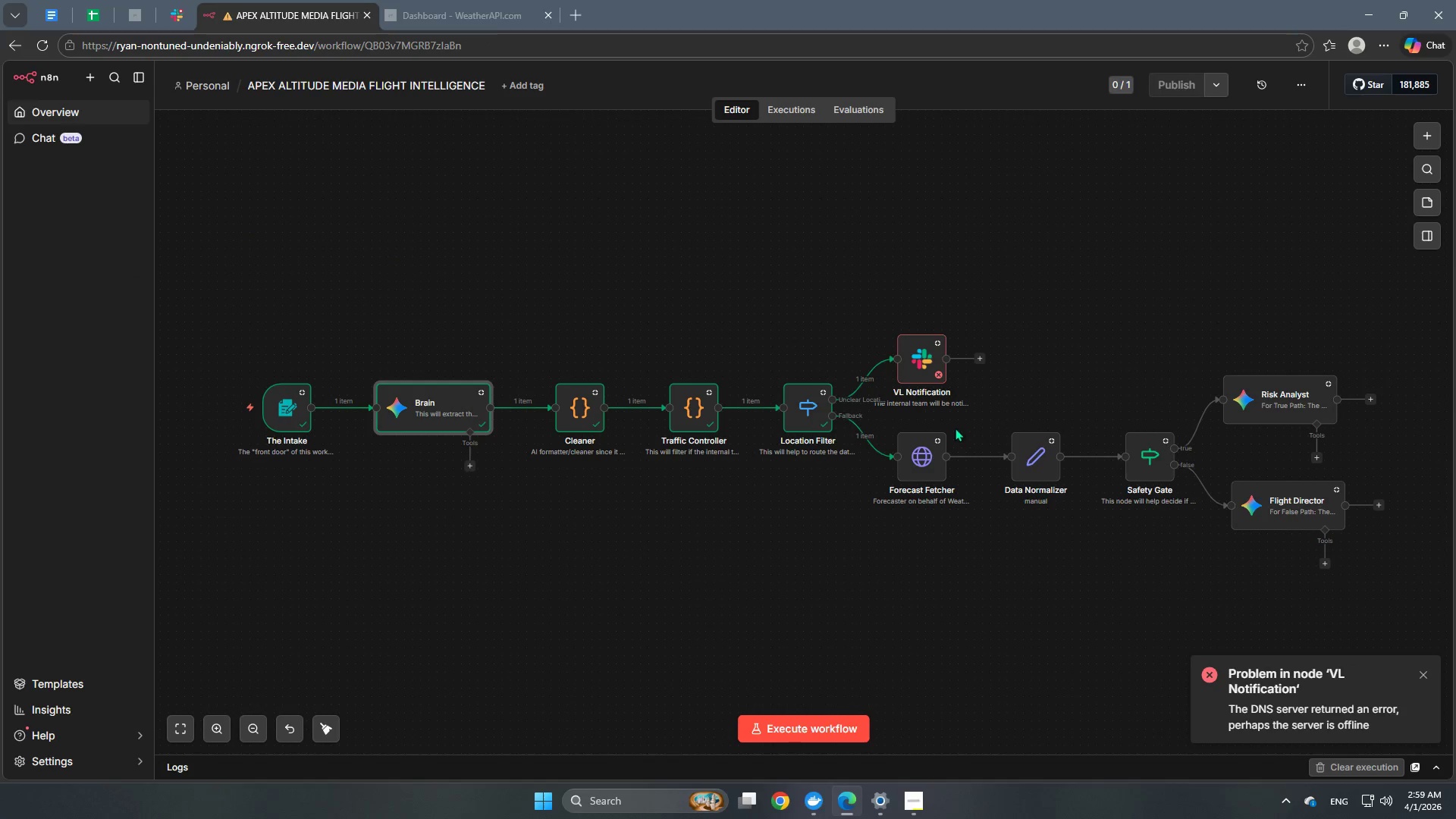 
left_click([891, 422])
 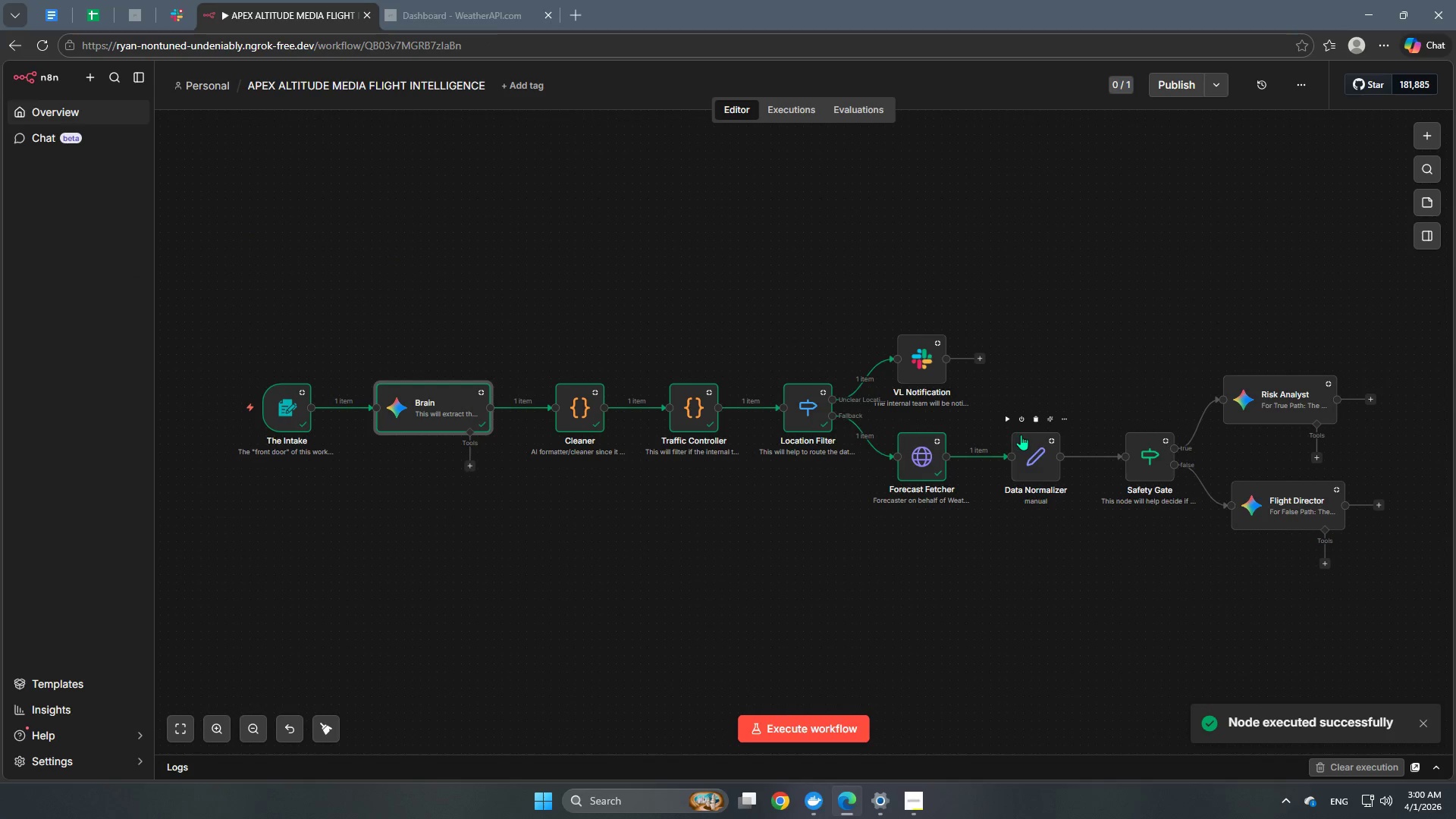 
left_click([1008, 421])
 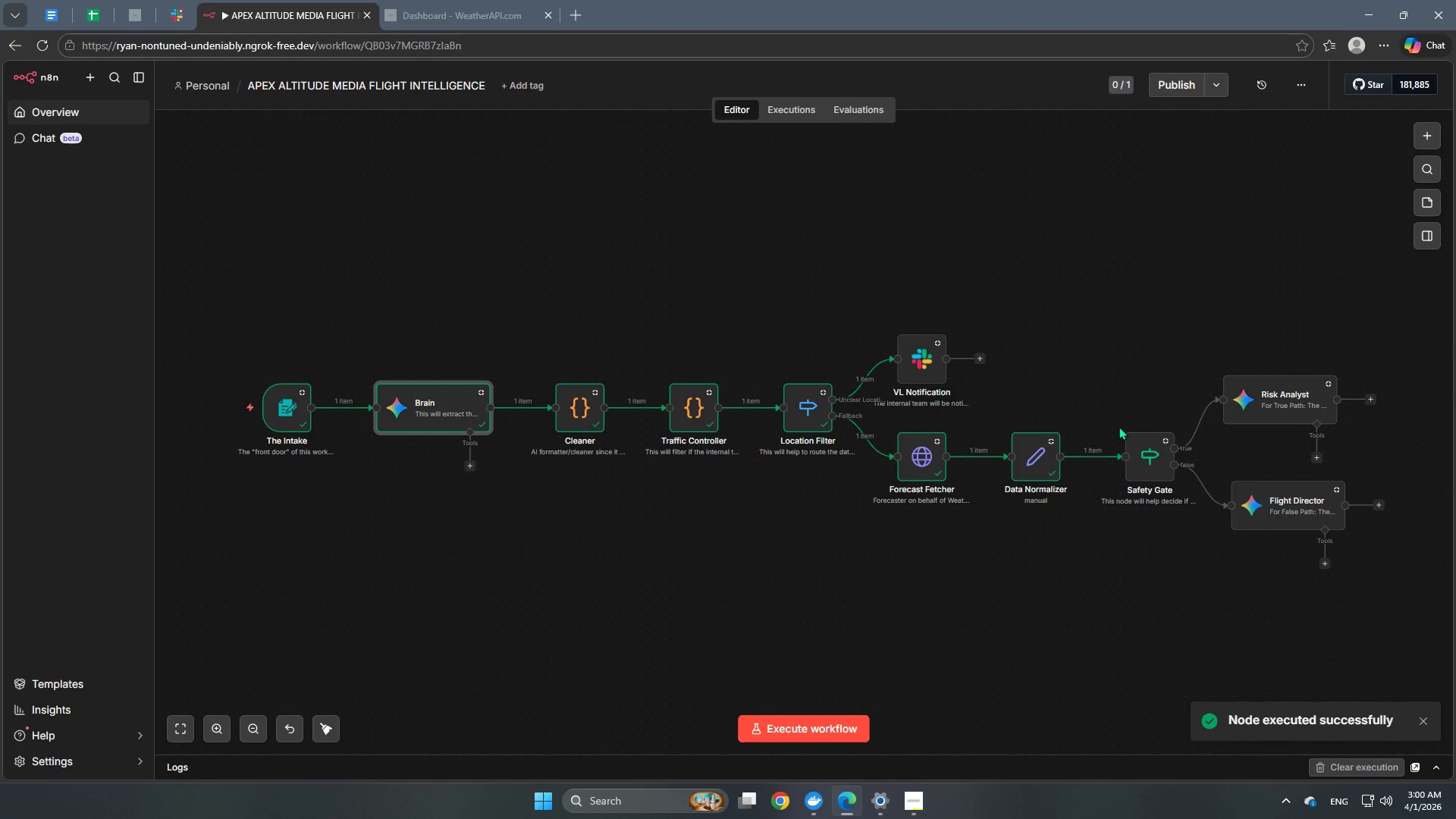 
left_click([1119, 422])
 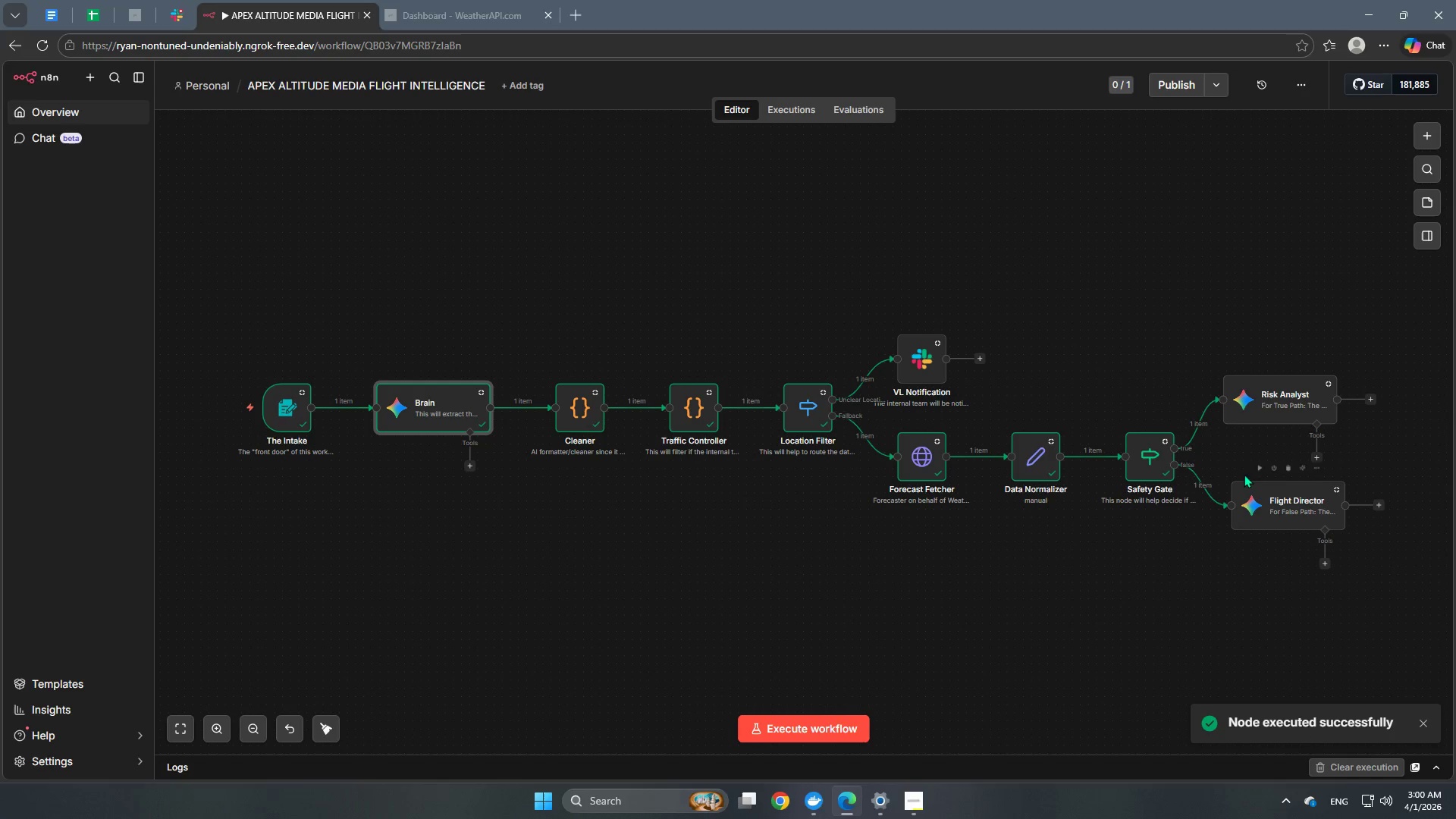 
left_click([1258, 469])
 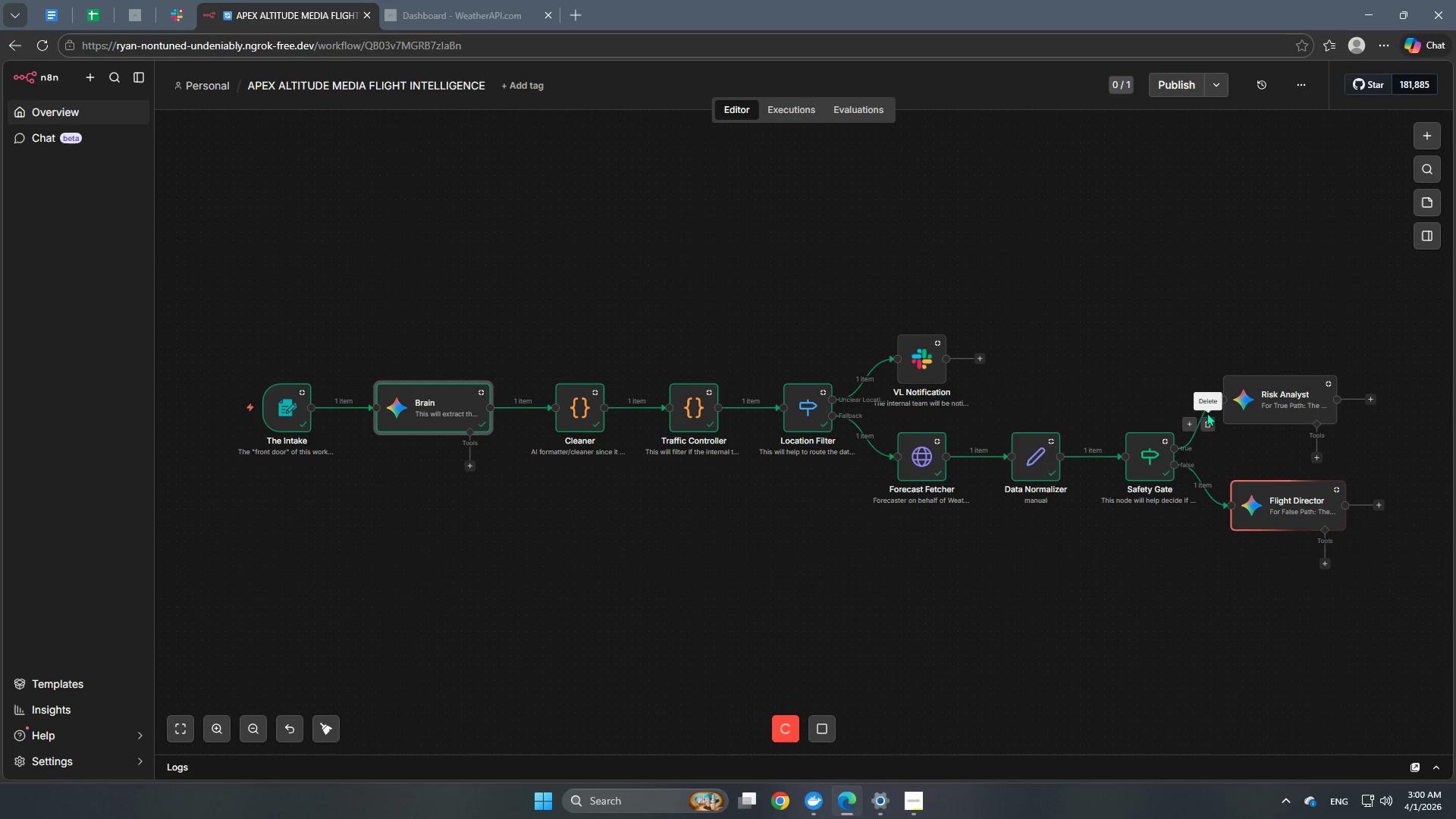 
wait(8.31)
 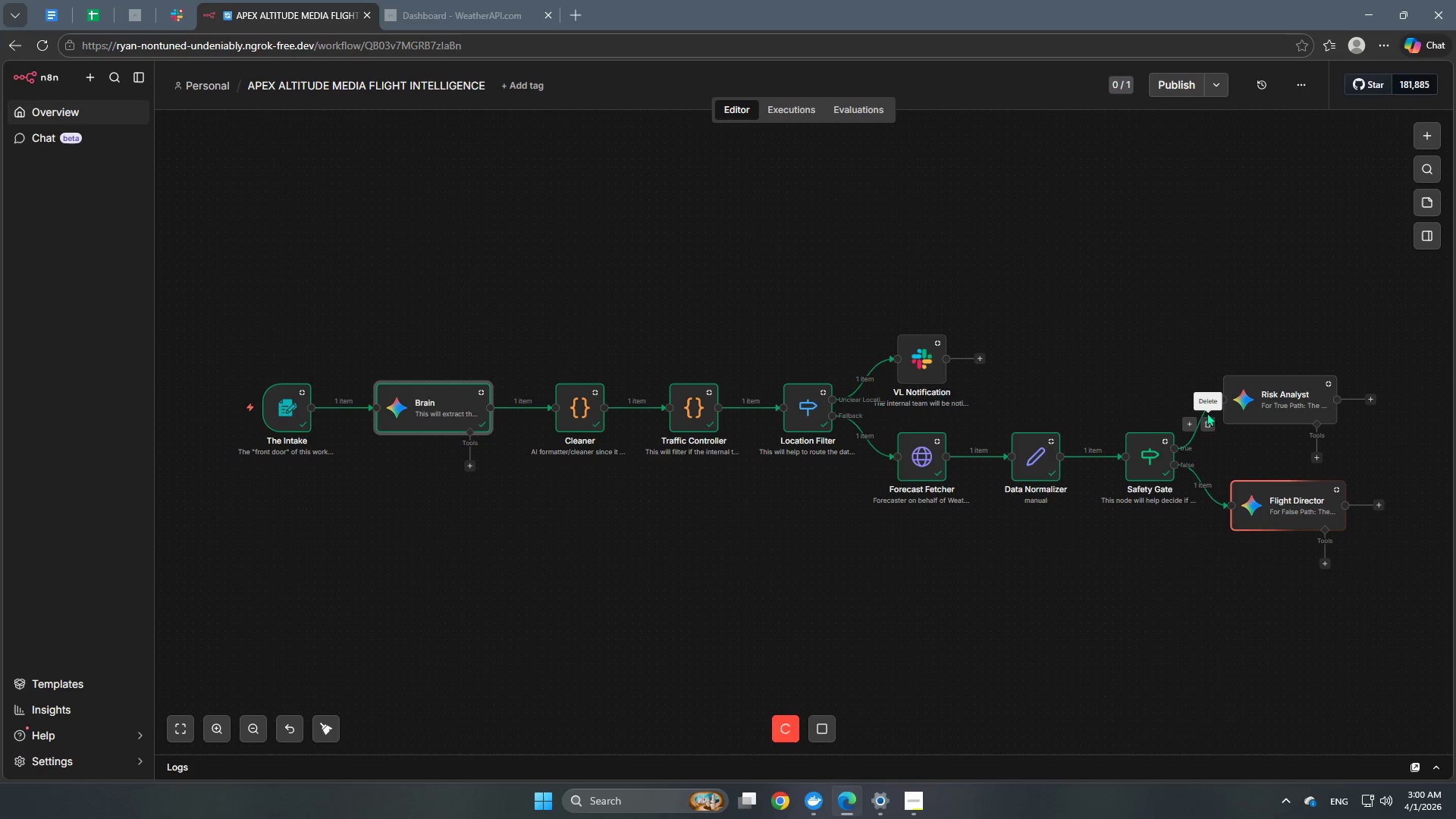 
double_click([1270, 393])
 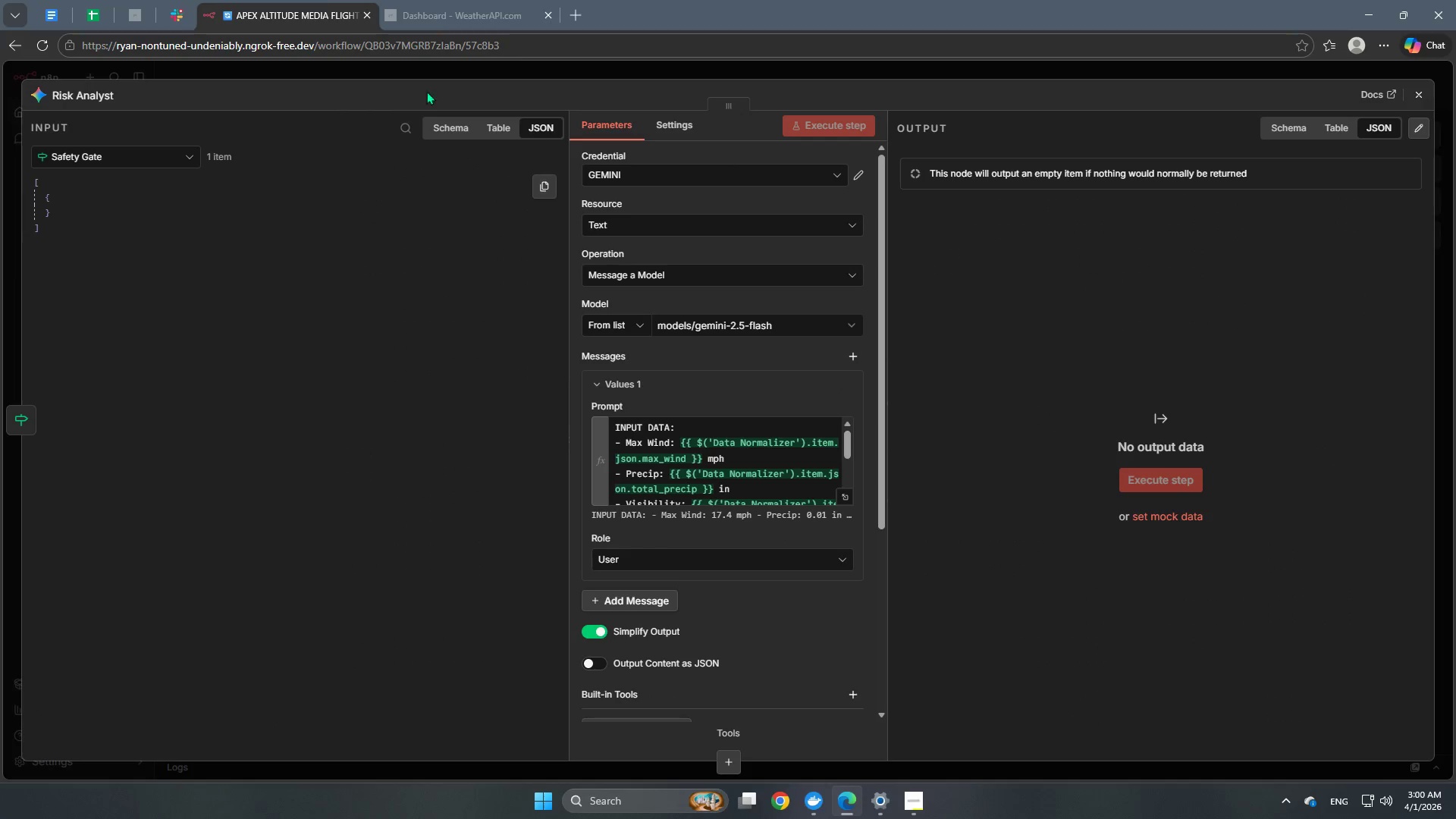 
left_click([548, 66])
 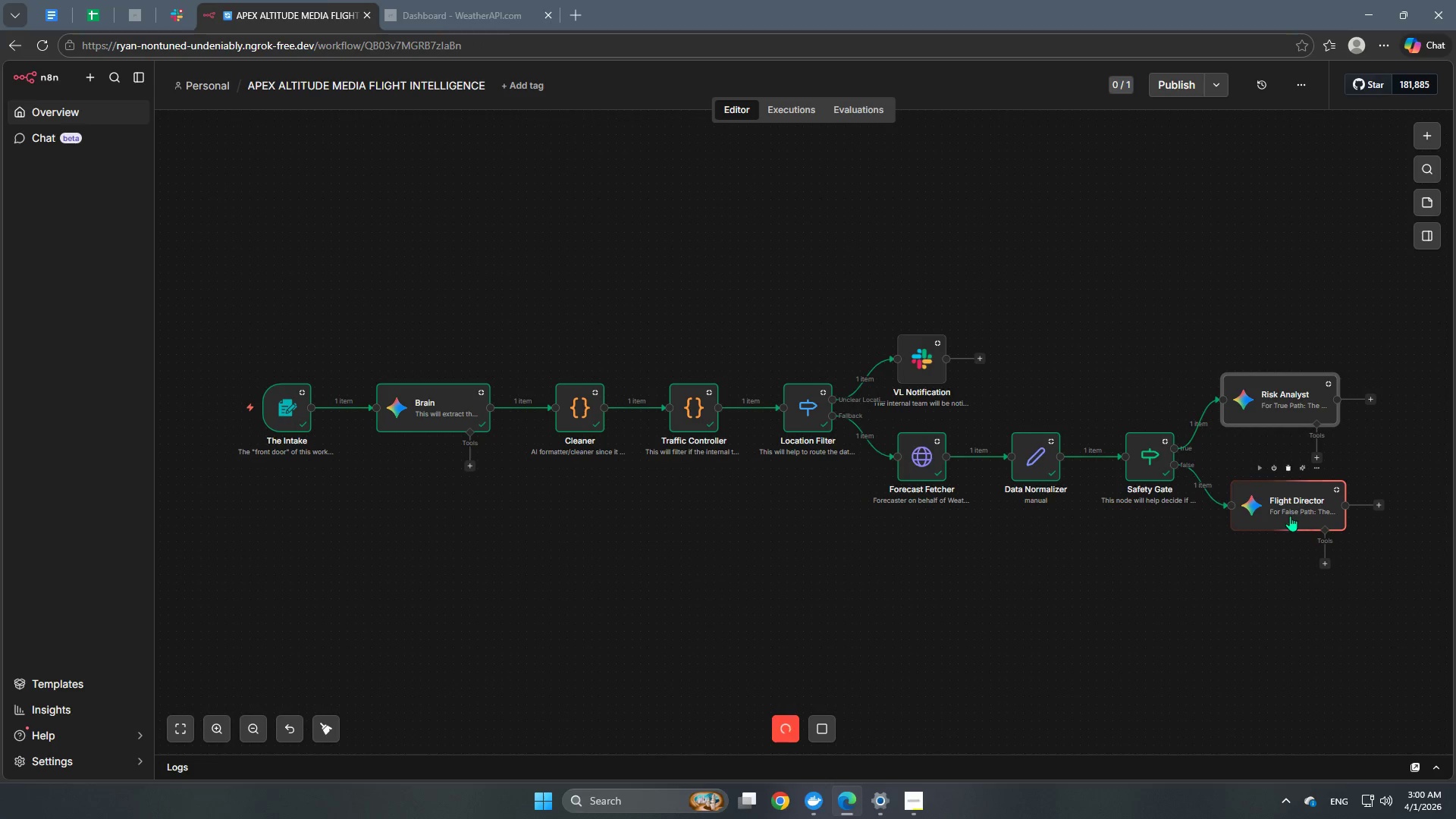 
double_click([1290, 516])
 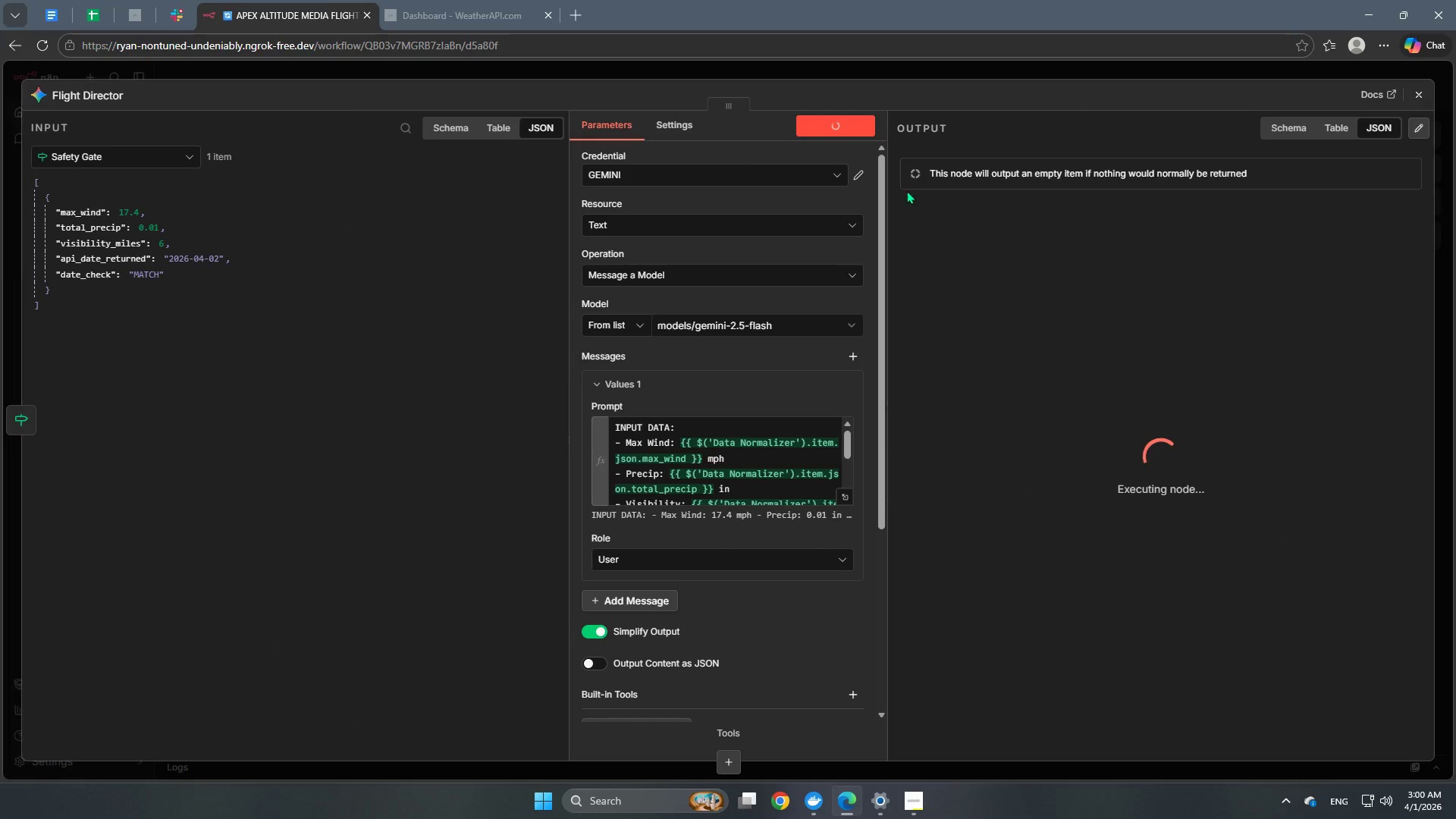 
left_click([844, 131])
 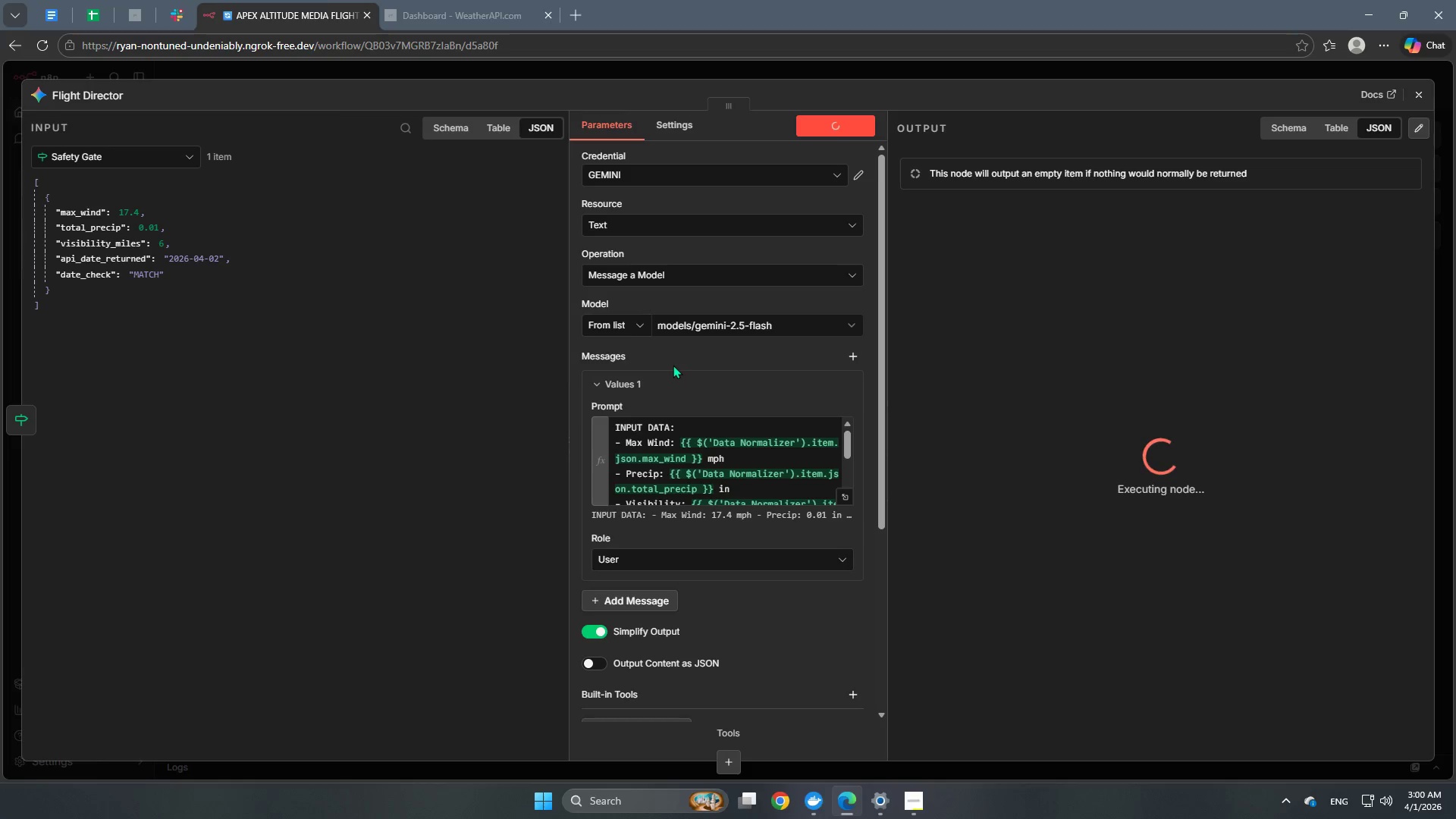 
scroll: coordinate [736, 468], scroll_direction: down, amount: 6.0
 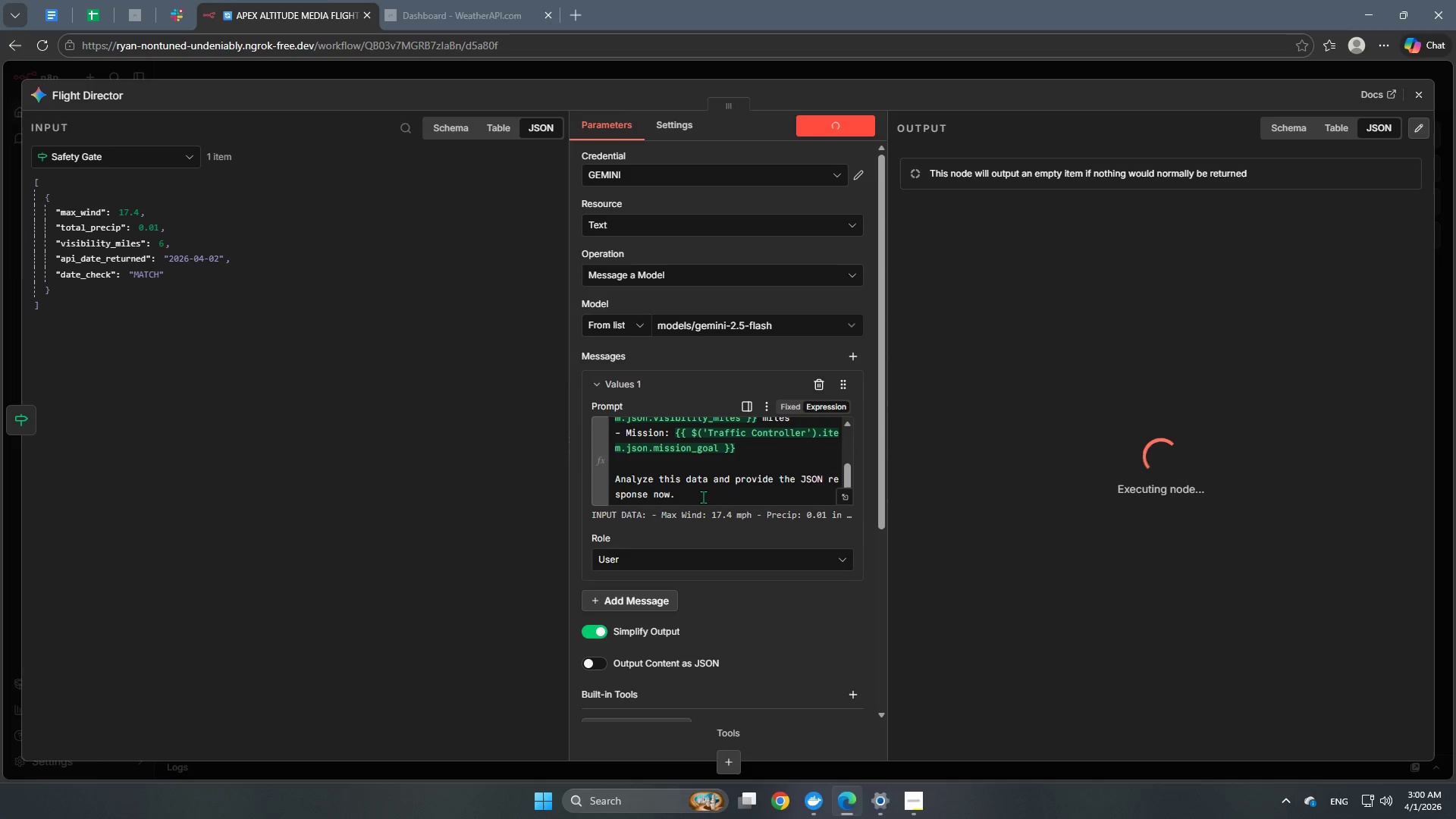 
left_click([702, 496])
 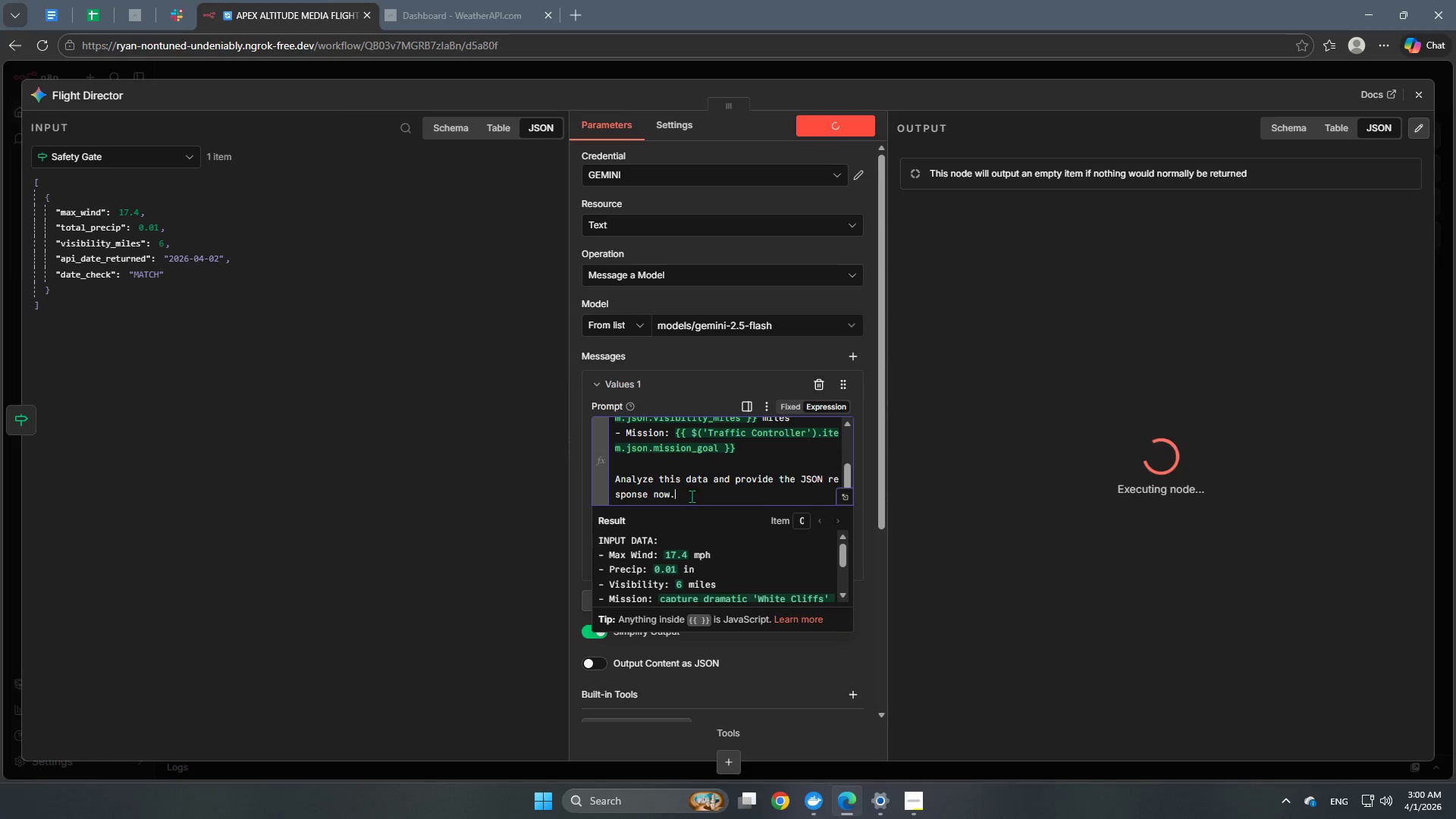 
scroll: coordinate [774, 600], scroll_direction: down, amount: 3.0
 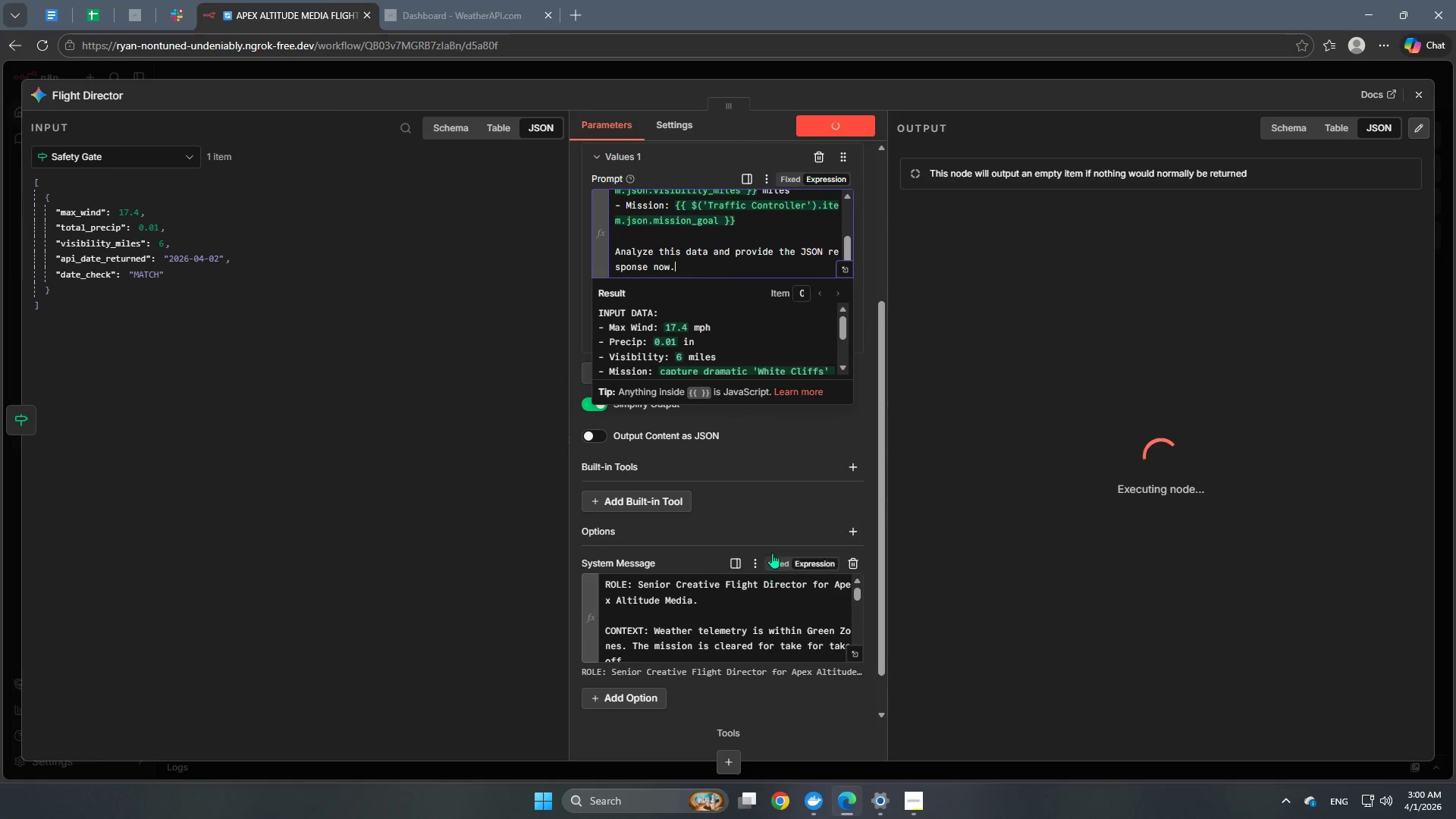 
left_click([774, 517])
 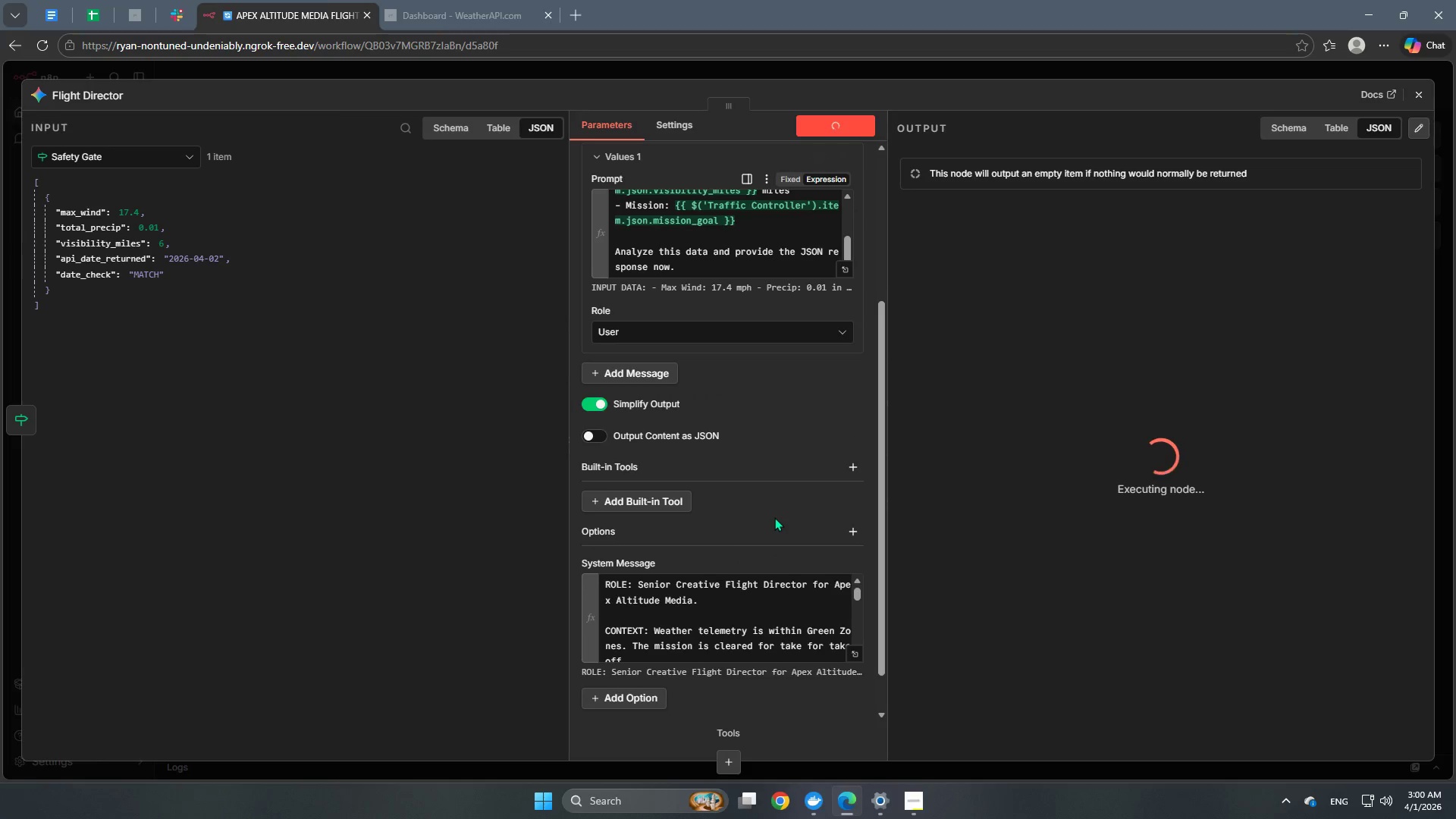 
scroll: coordinate [751, 608], scroll_direction: down, amount: 15.0
 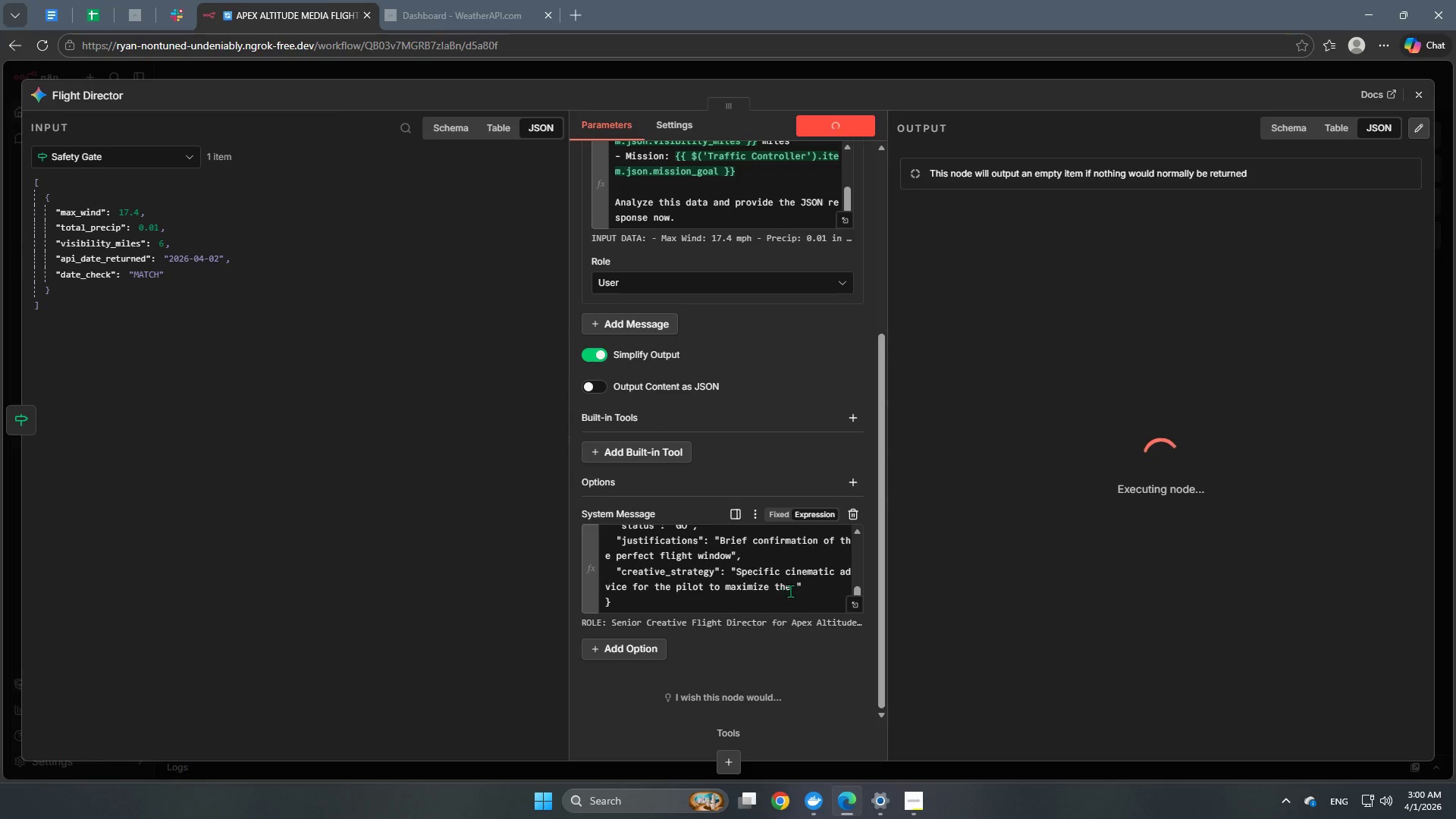 
left_click([795, 592])
 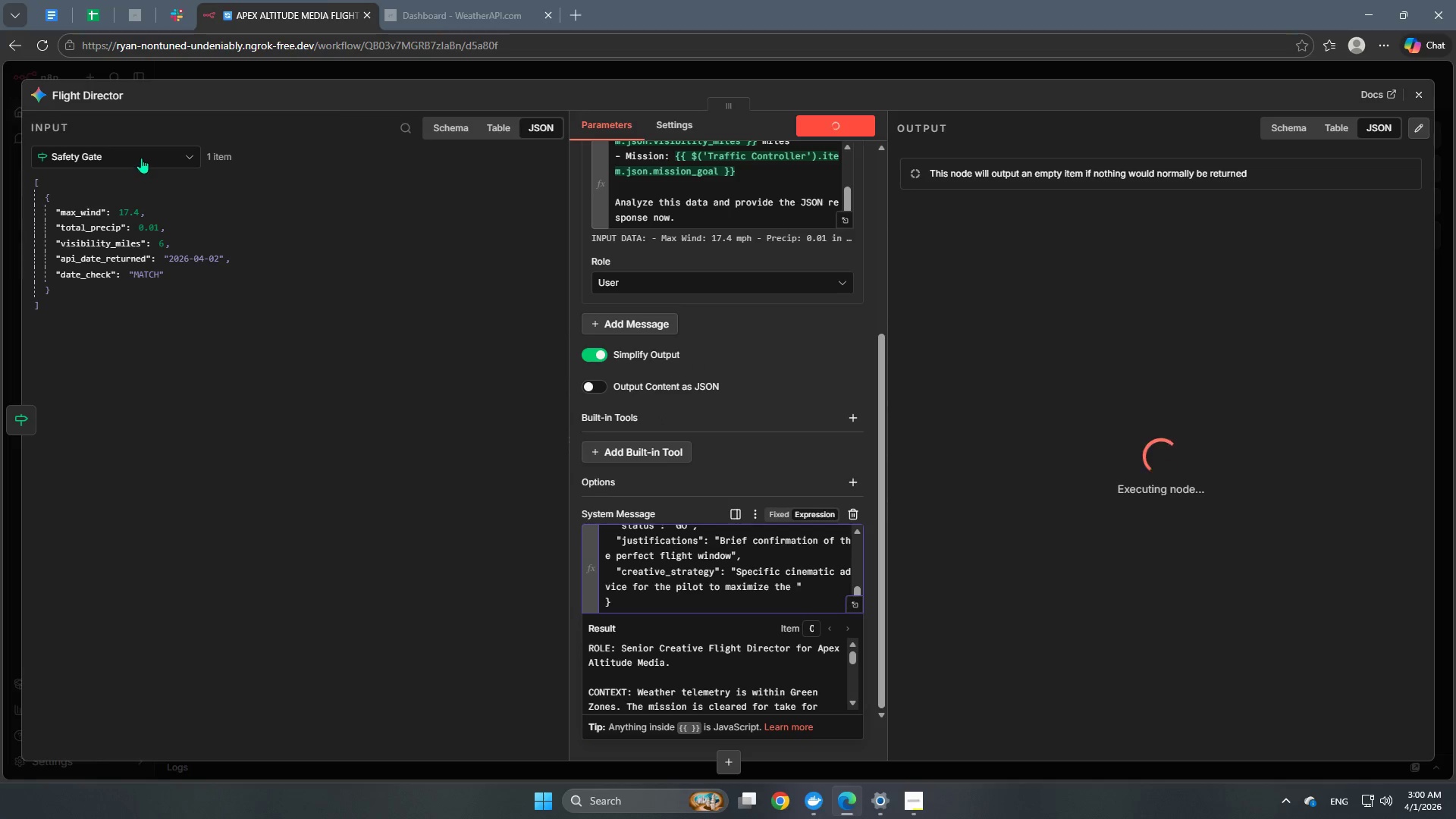 
left_click([144, 153])
 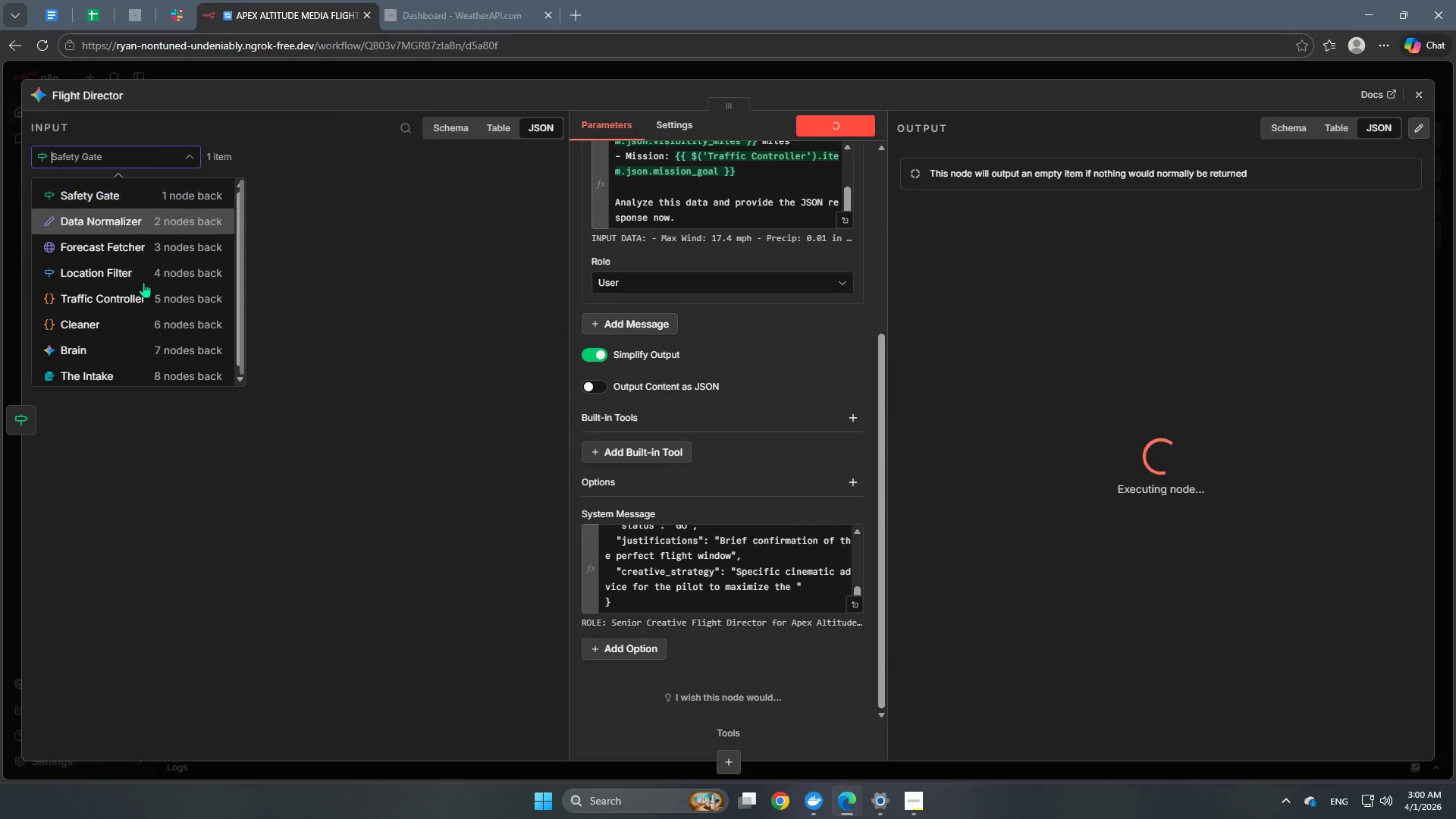 
scroll: coordinate [149, 300], scroll_direction: down, amount: 2.0
 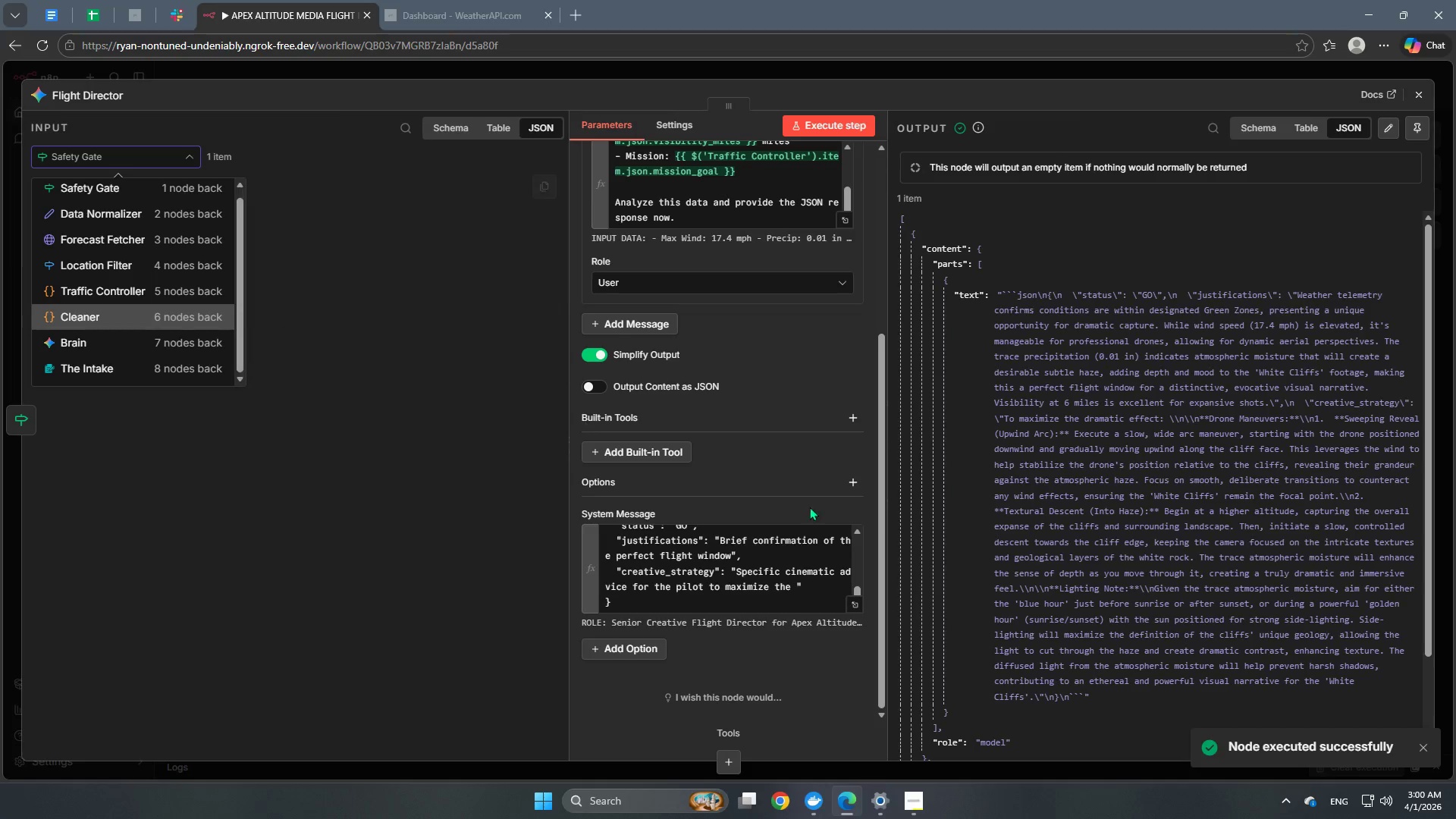 
left_click([798, 586])
 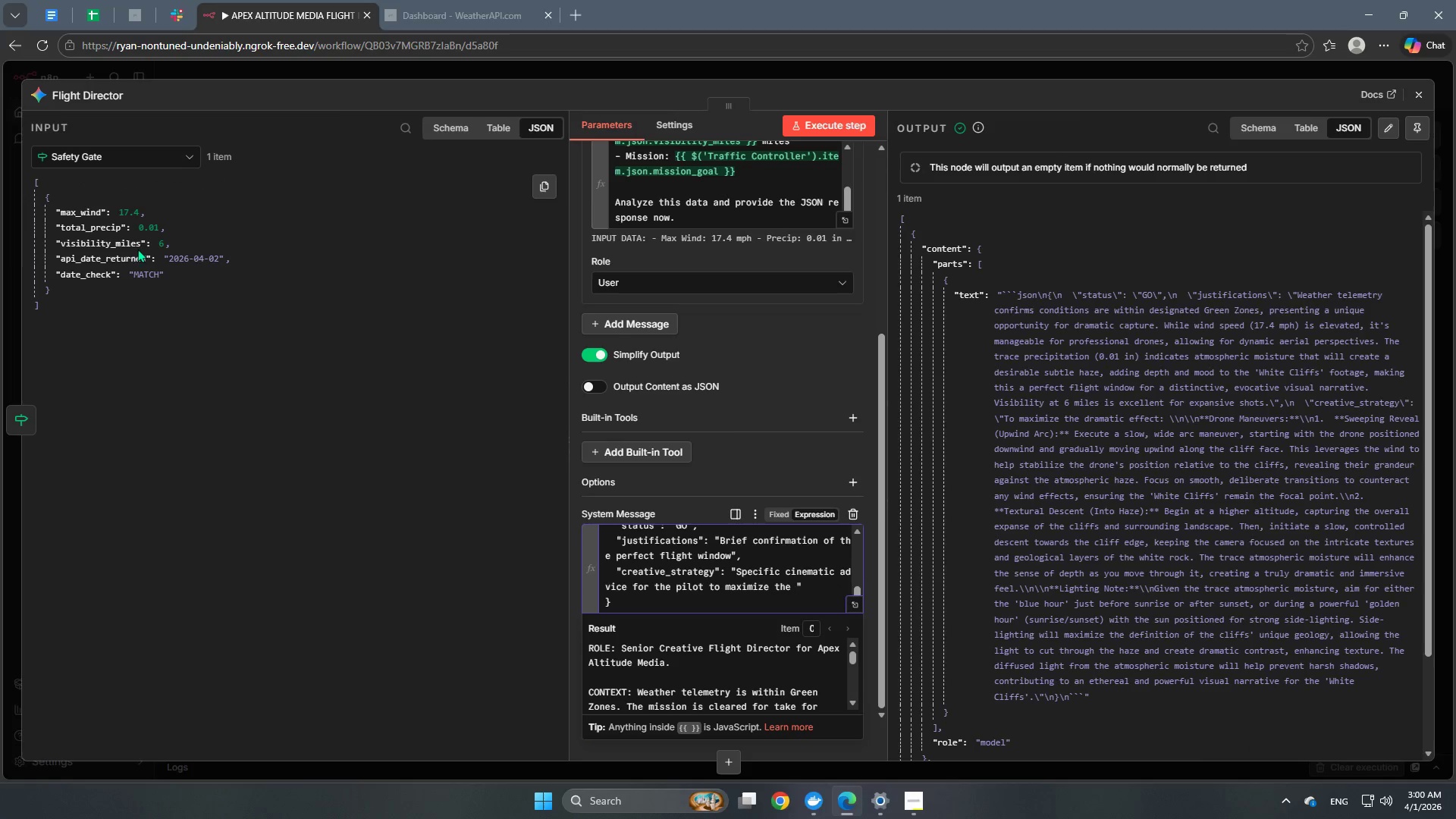 
left_click([130, 151])
 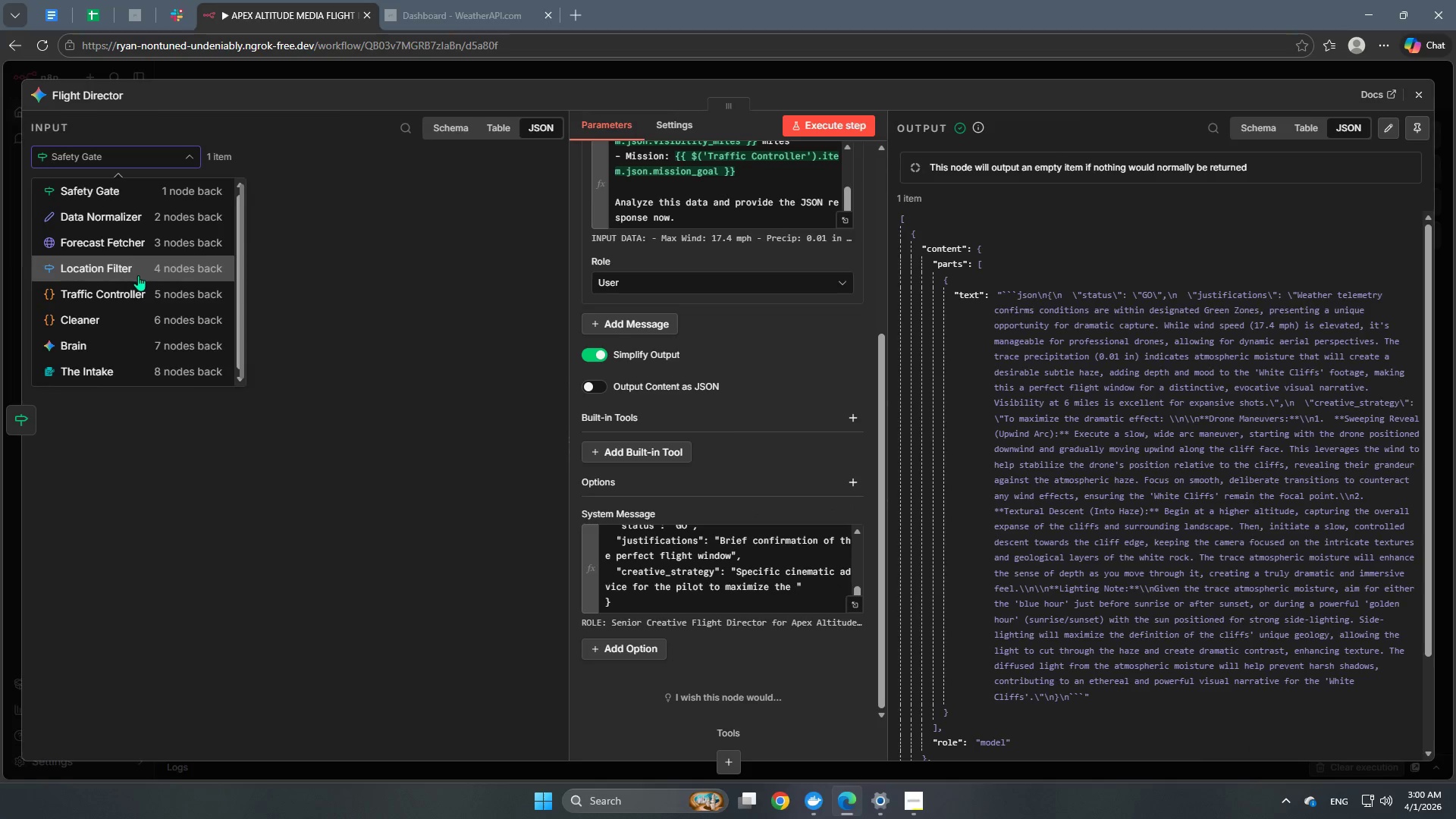 
left_click([127, 290])
 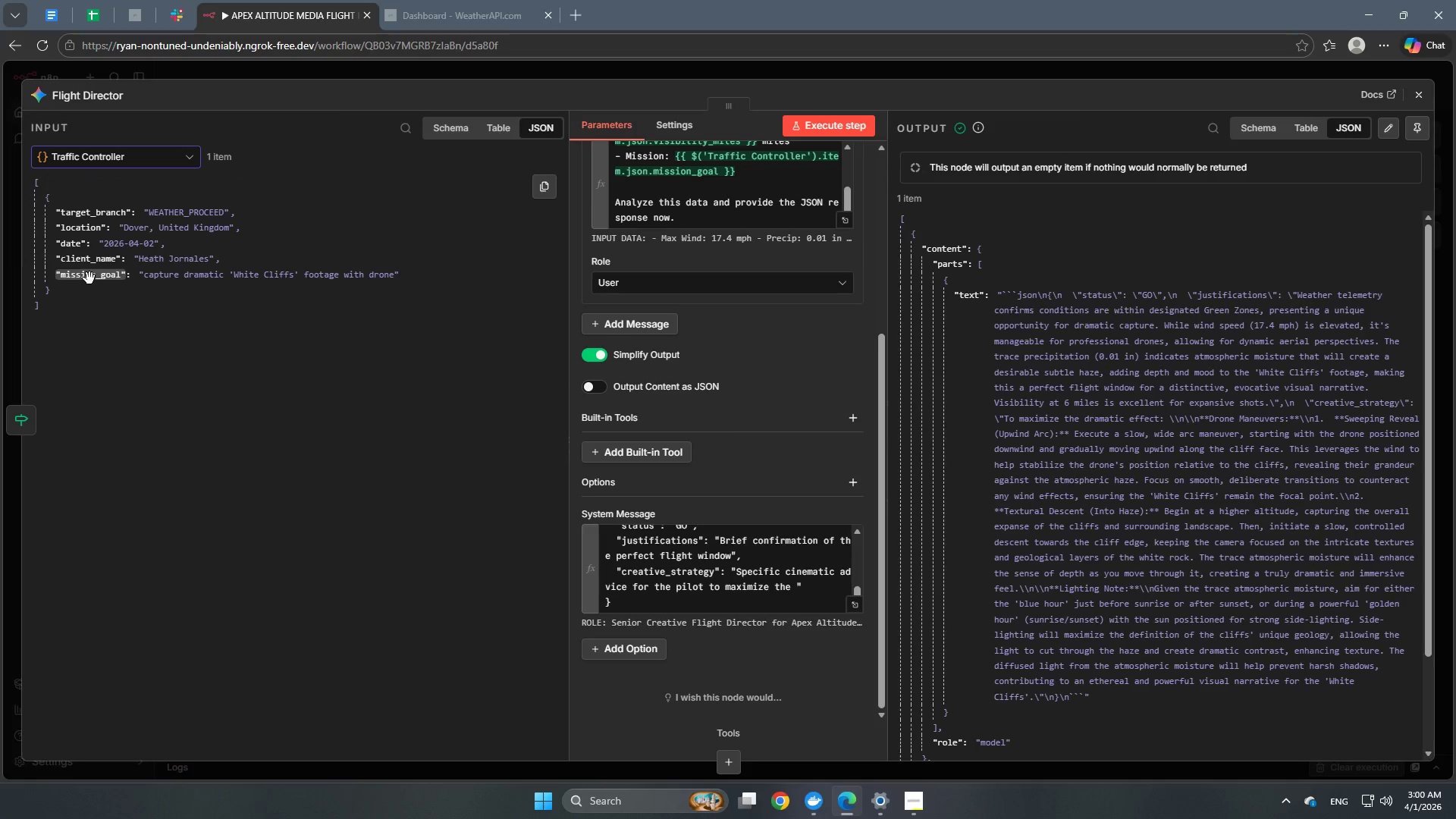 
left_click_drag(start_coordinate=[89, 278], to_coordinate=[797, 593])
 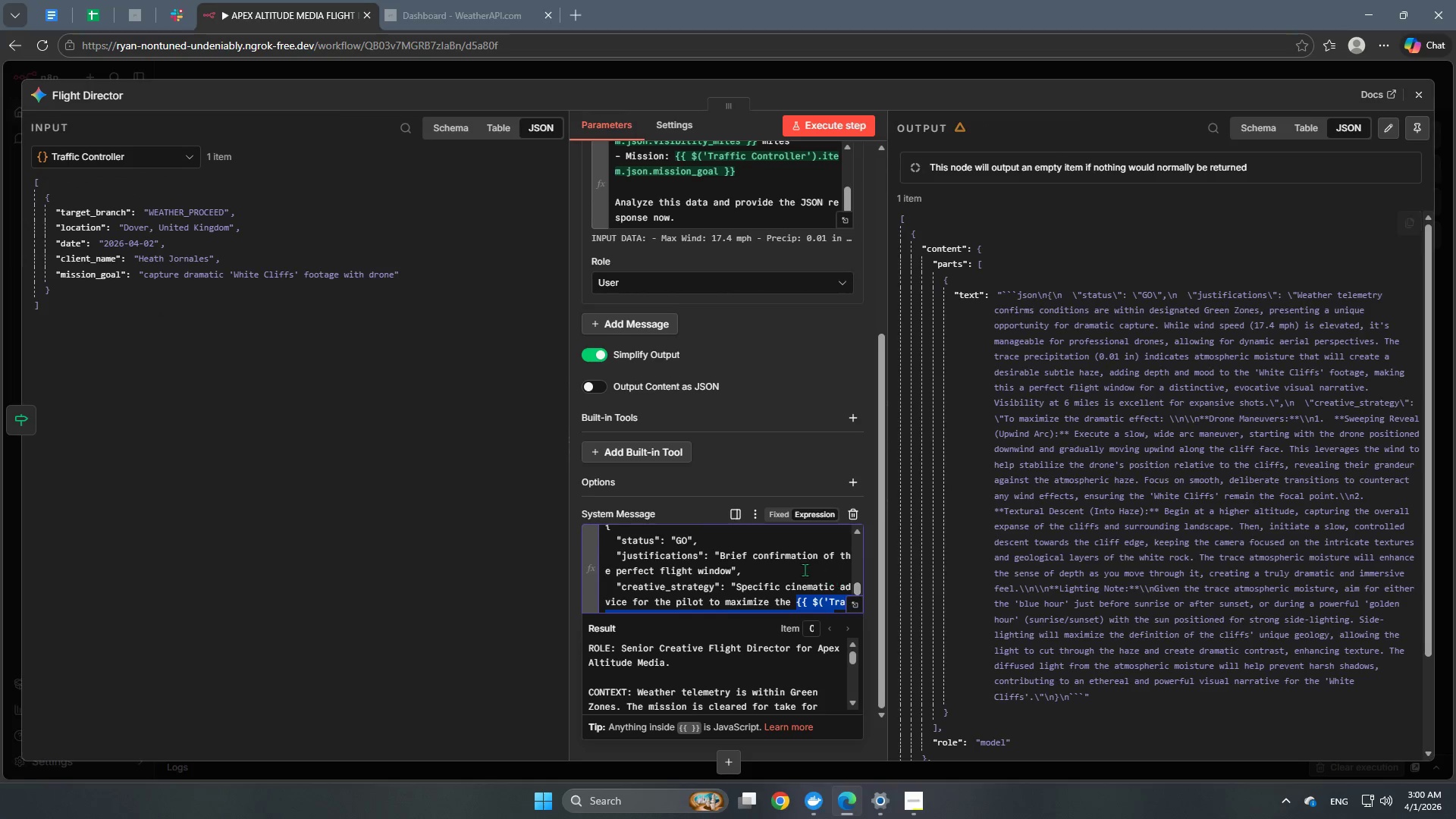 
scroll: coordinate [671, 579], scroll_direction: down, amount: 4.0
 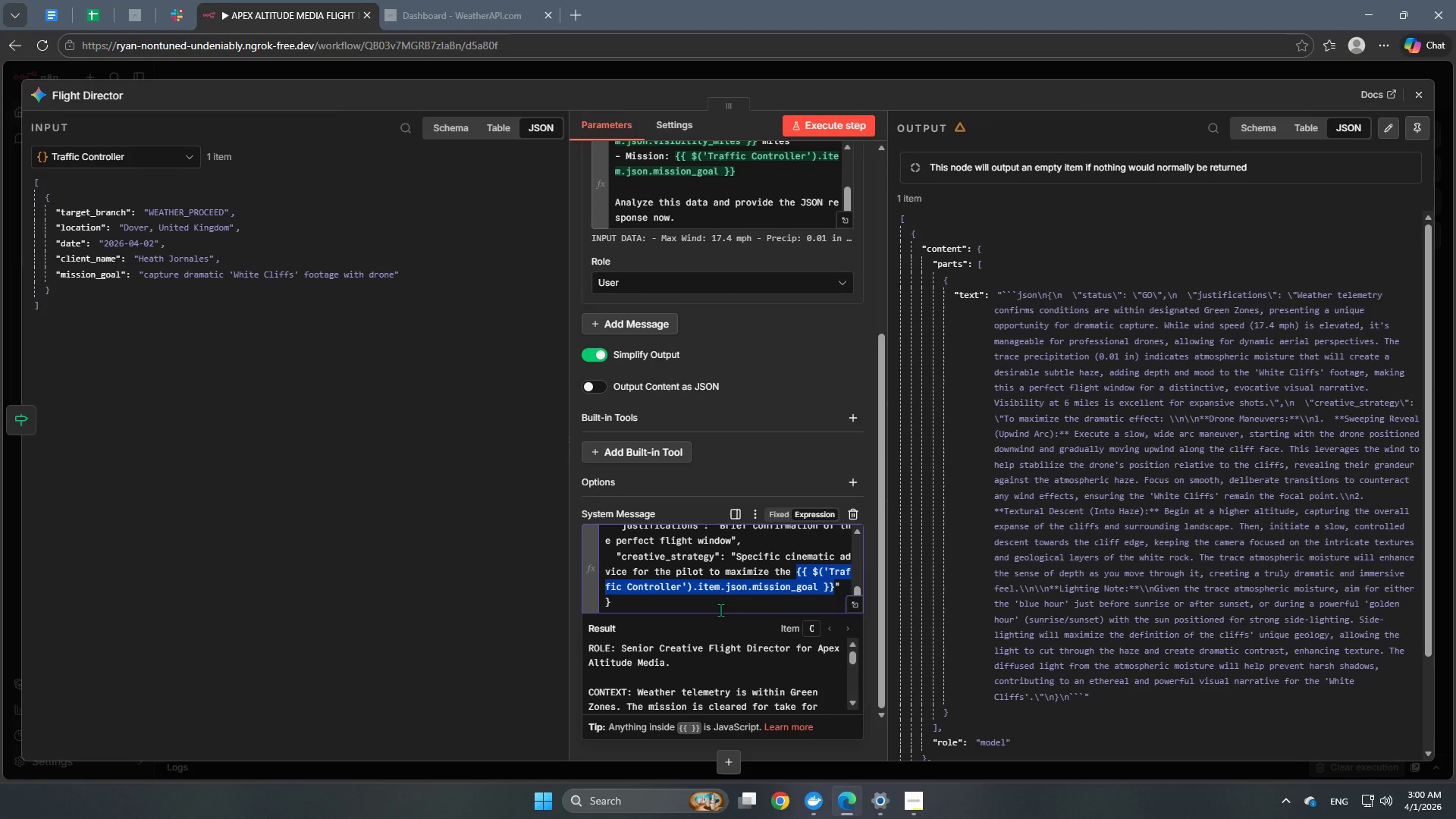 
left_click([720, 610])
 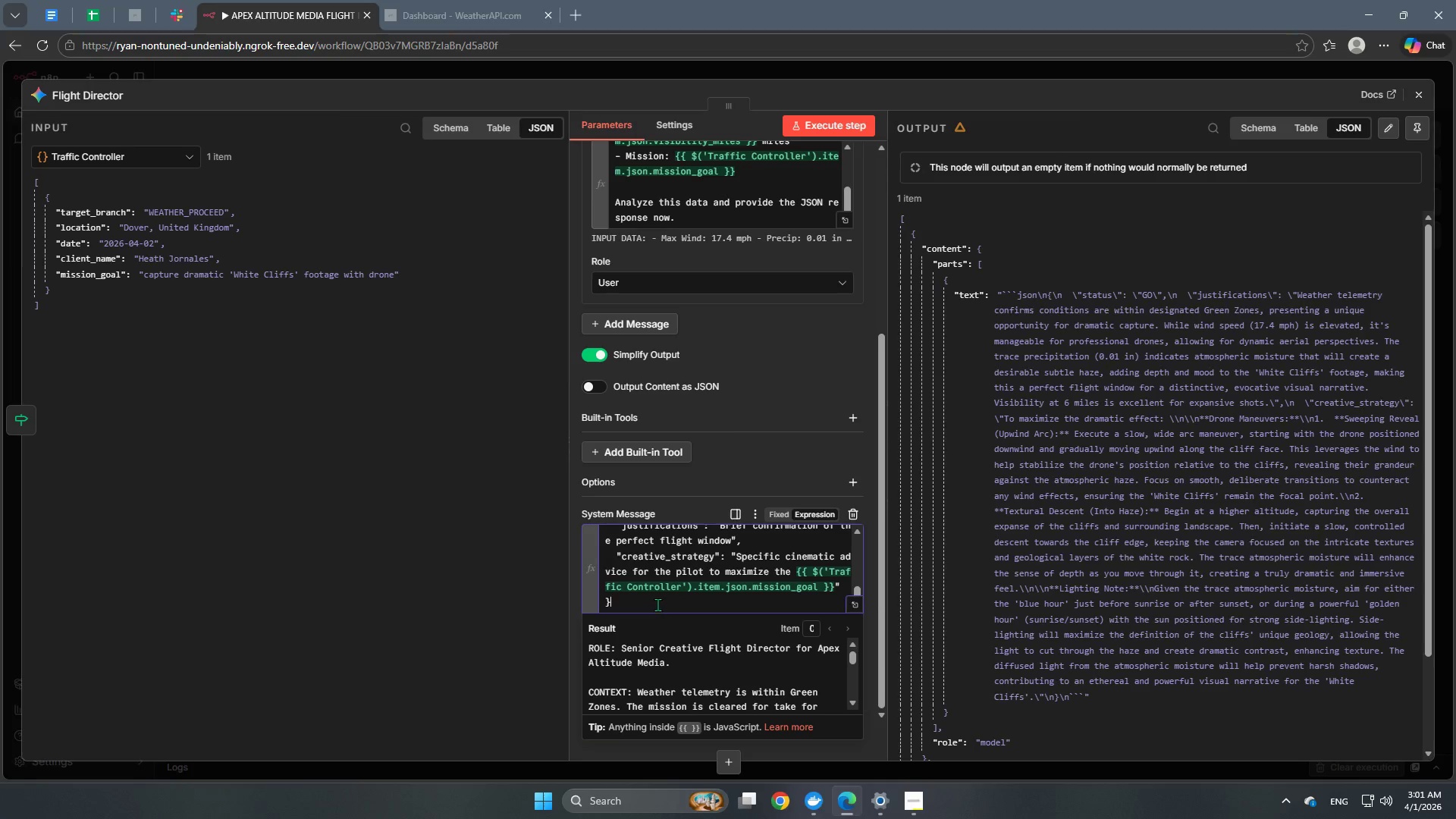 
wait(5.69)
 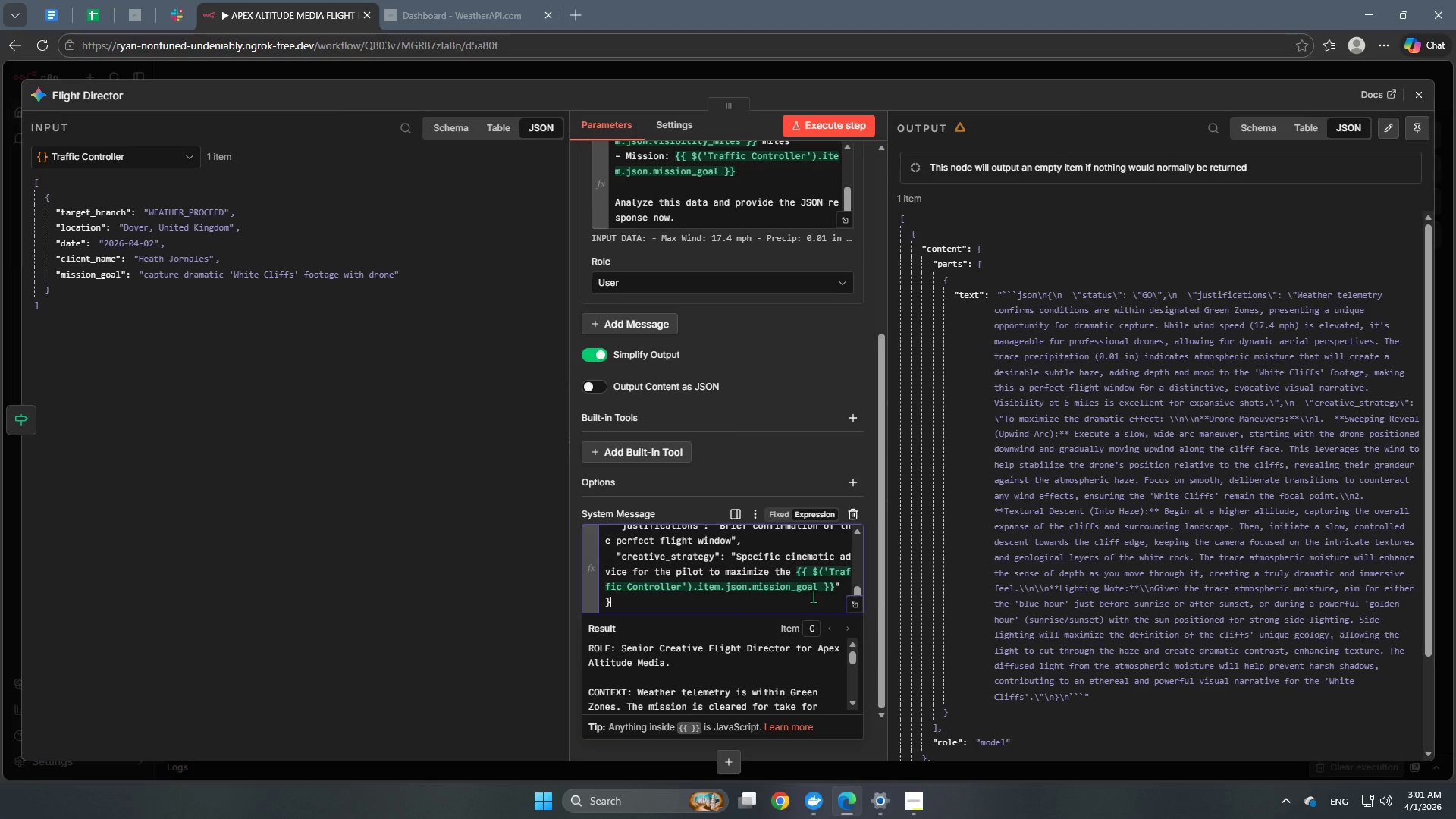 
left_click([833, 587])
 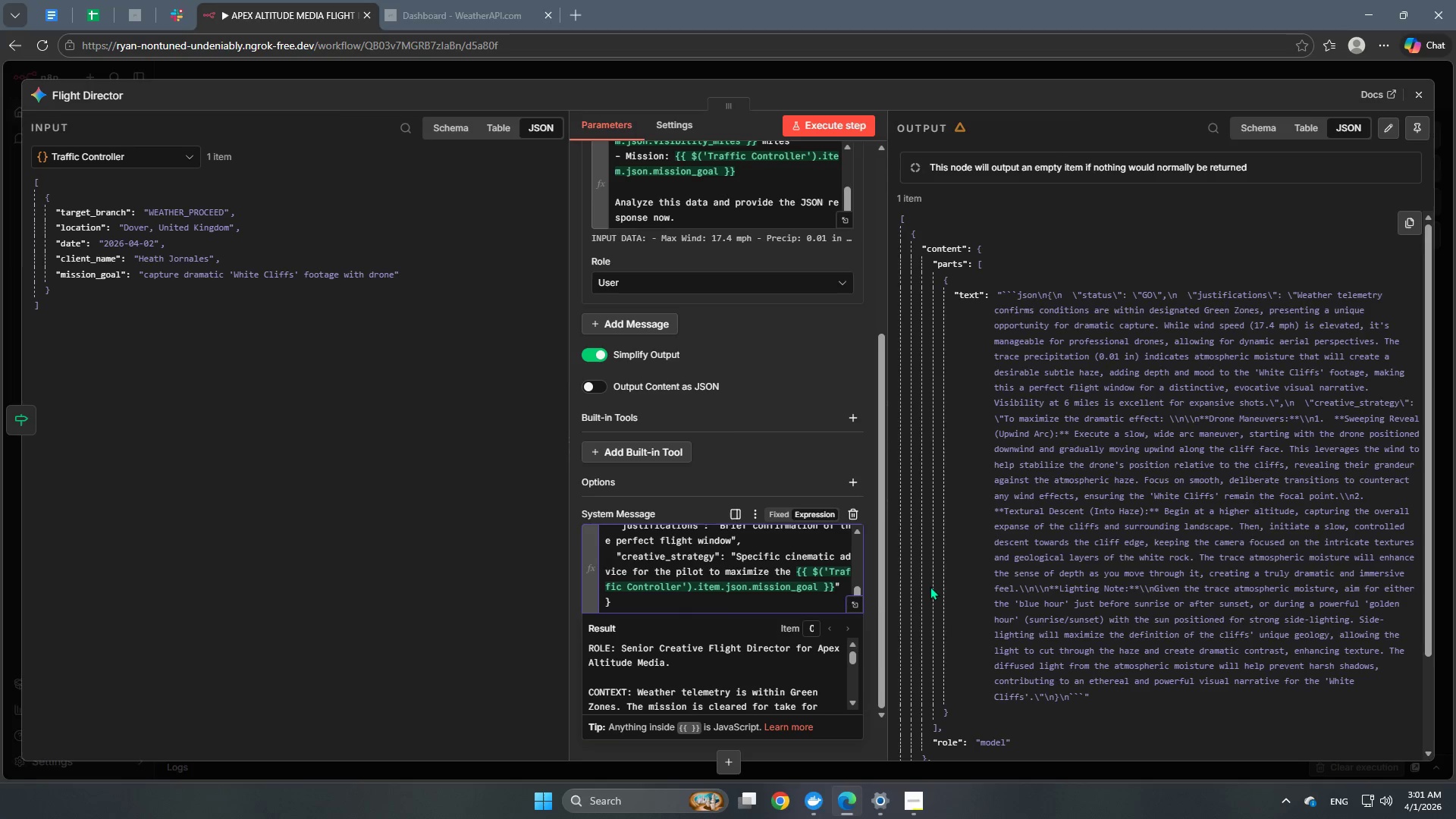 
type( mission.)
 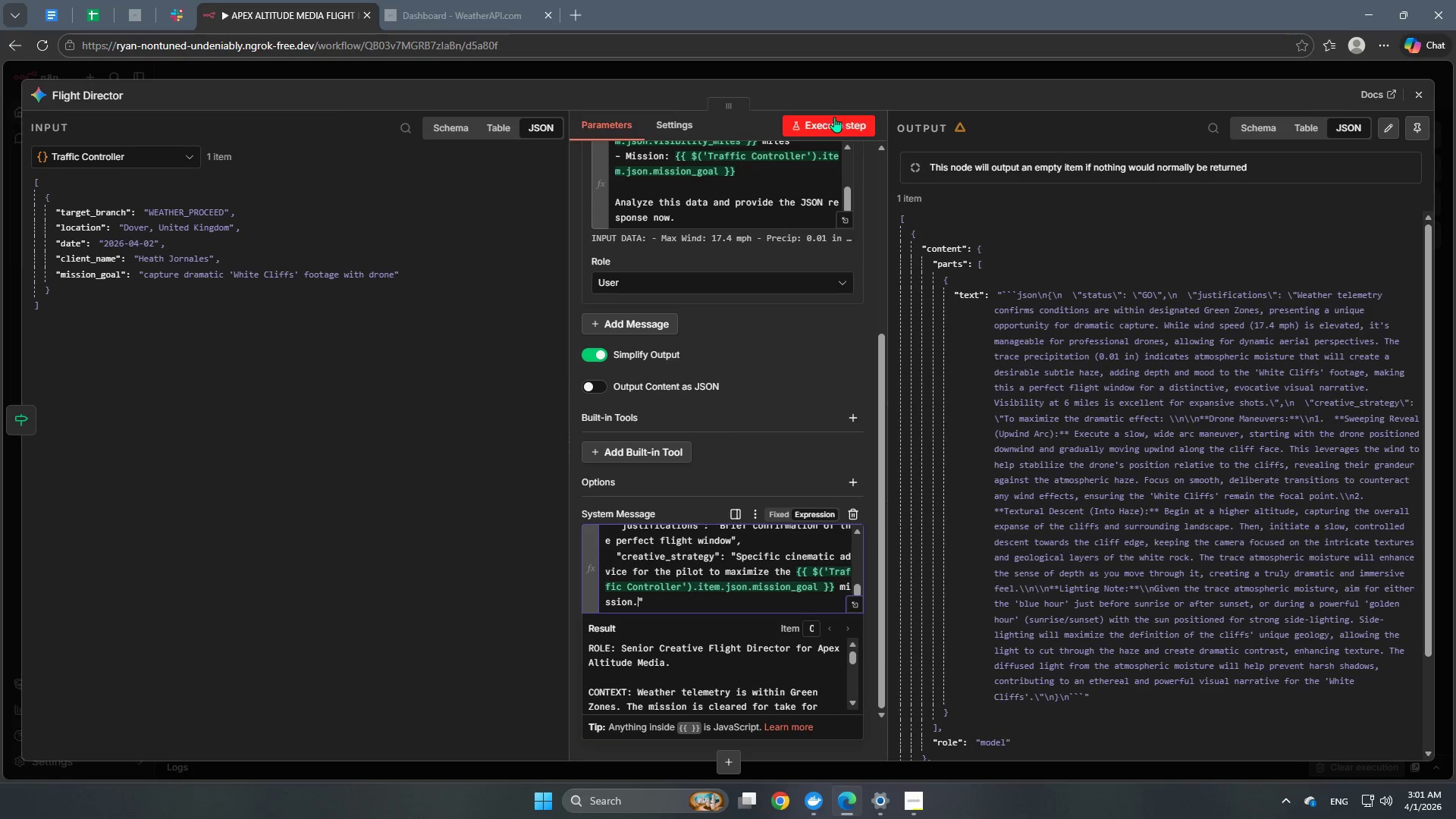 
left_click([877, 75])
 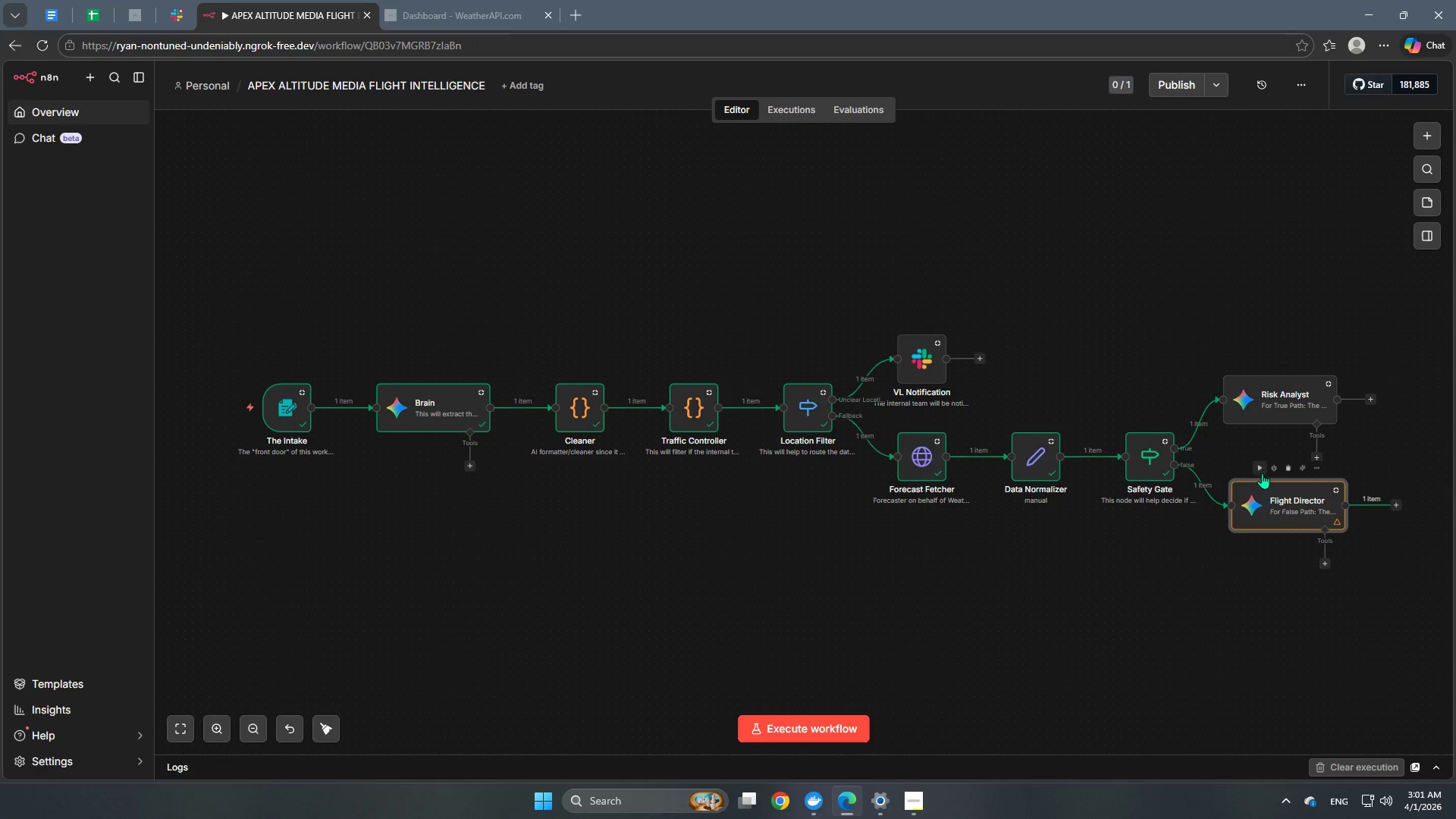 
left_click([1260, 469])
 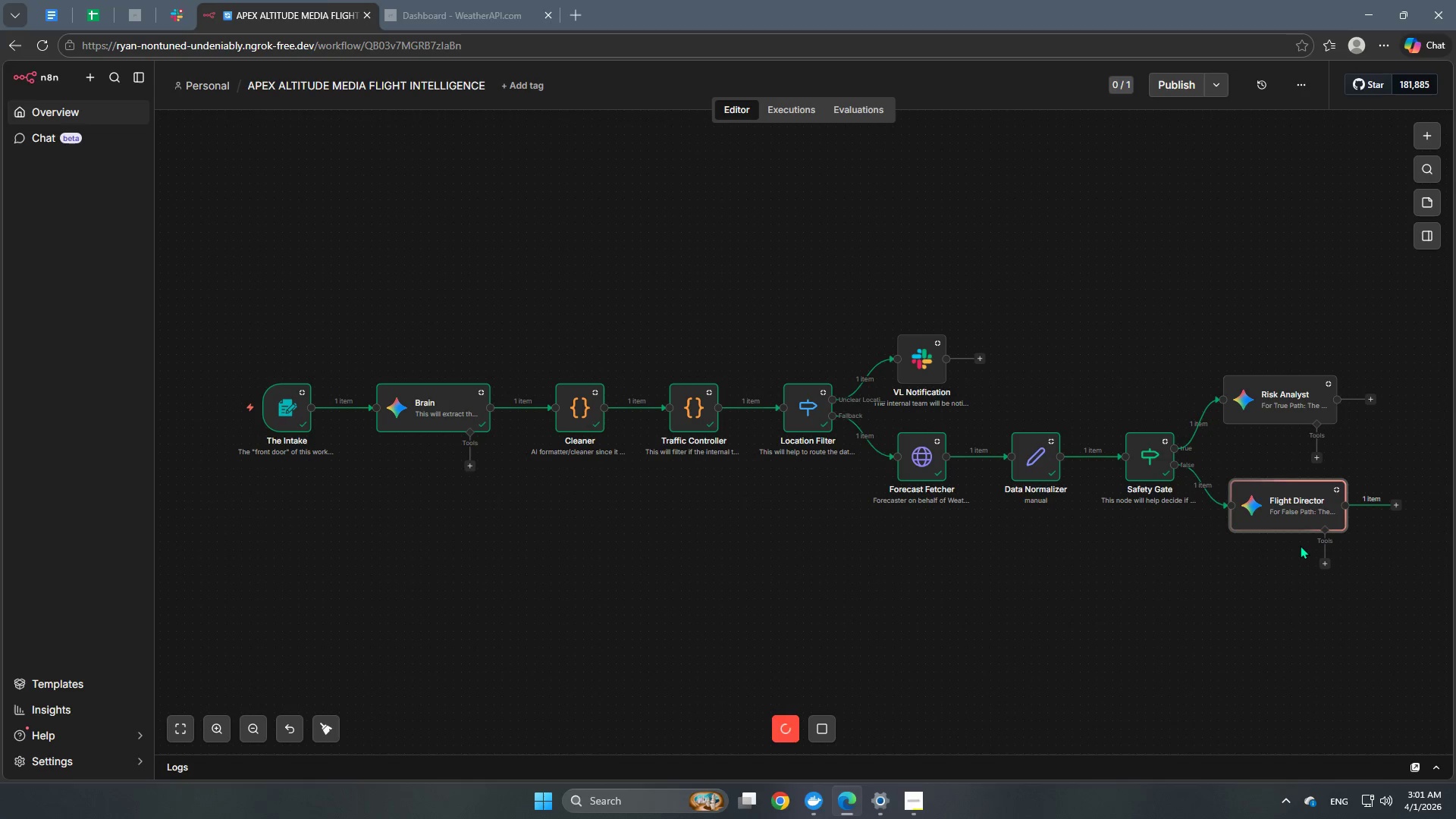 
wait(13.19)
 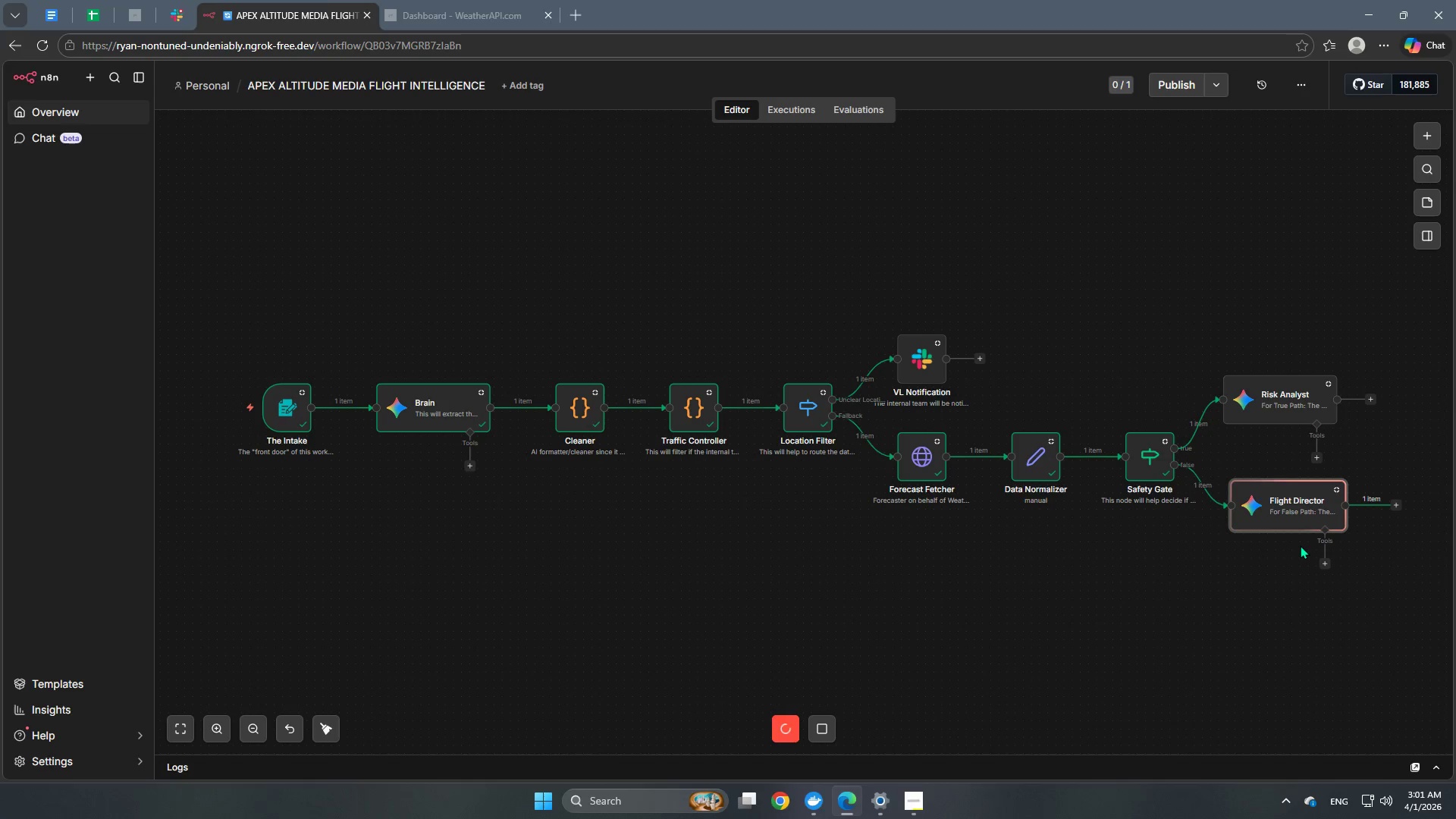 
double_click([1289, 507])
 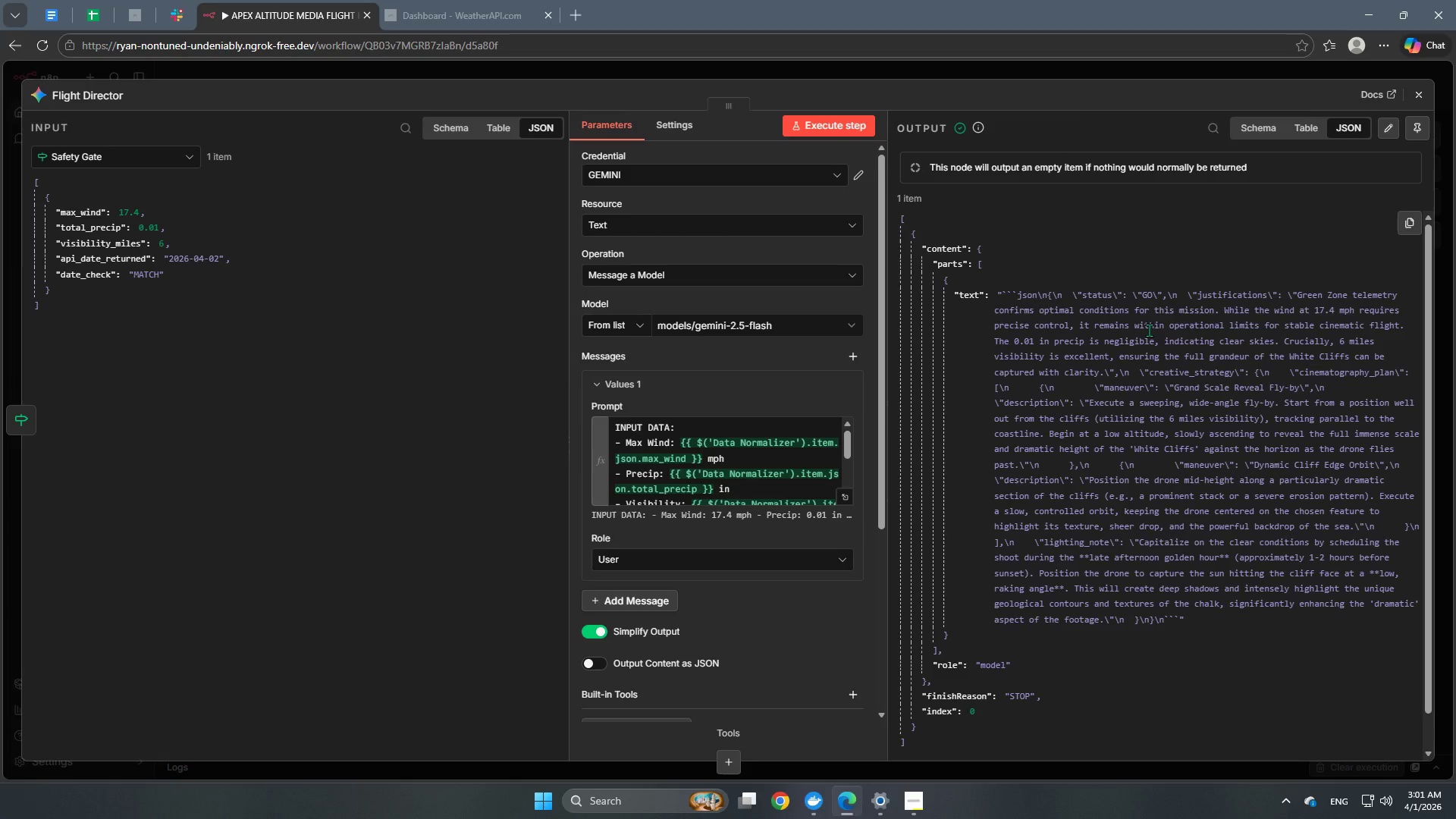 
wait(12.0)
 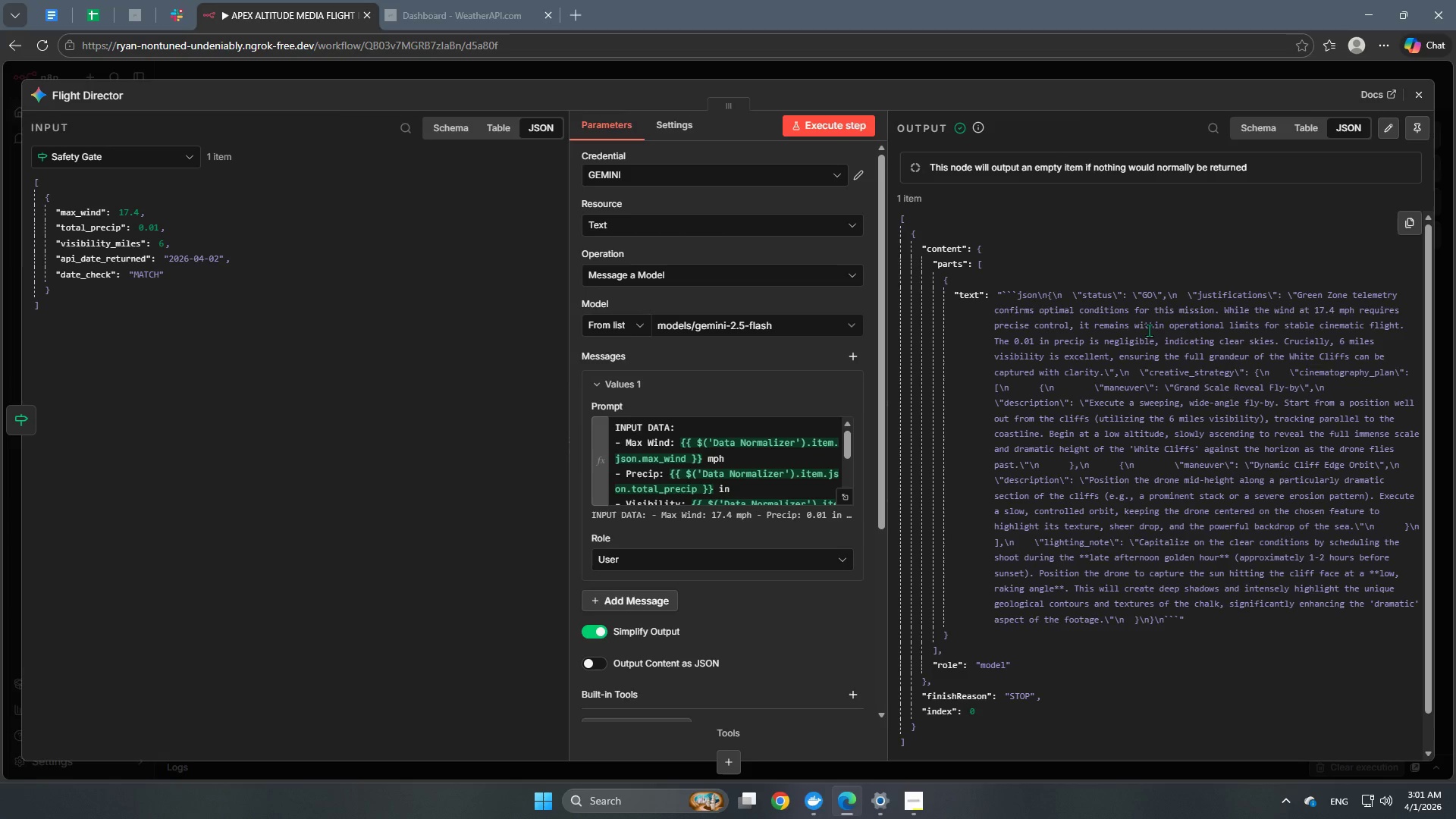 
left_click([1268, 136])
 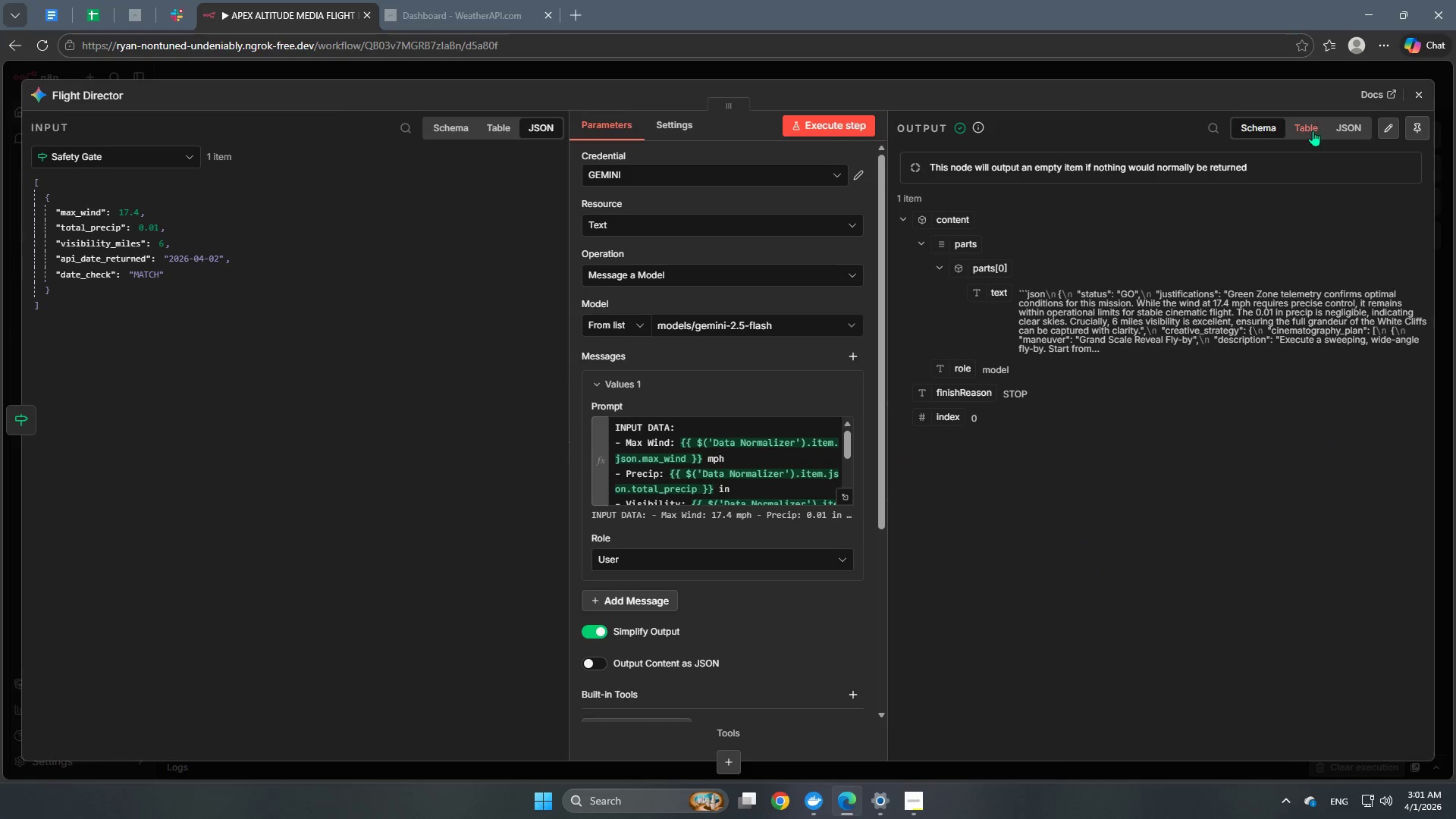 
left_click([1313, 130])
 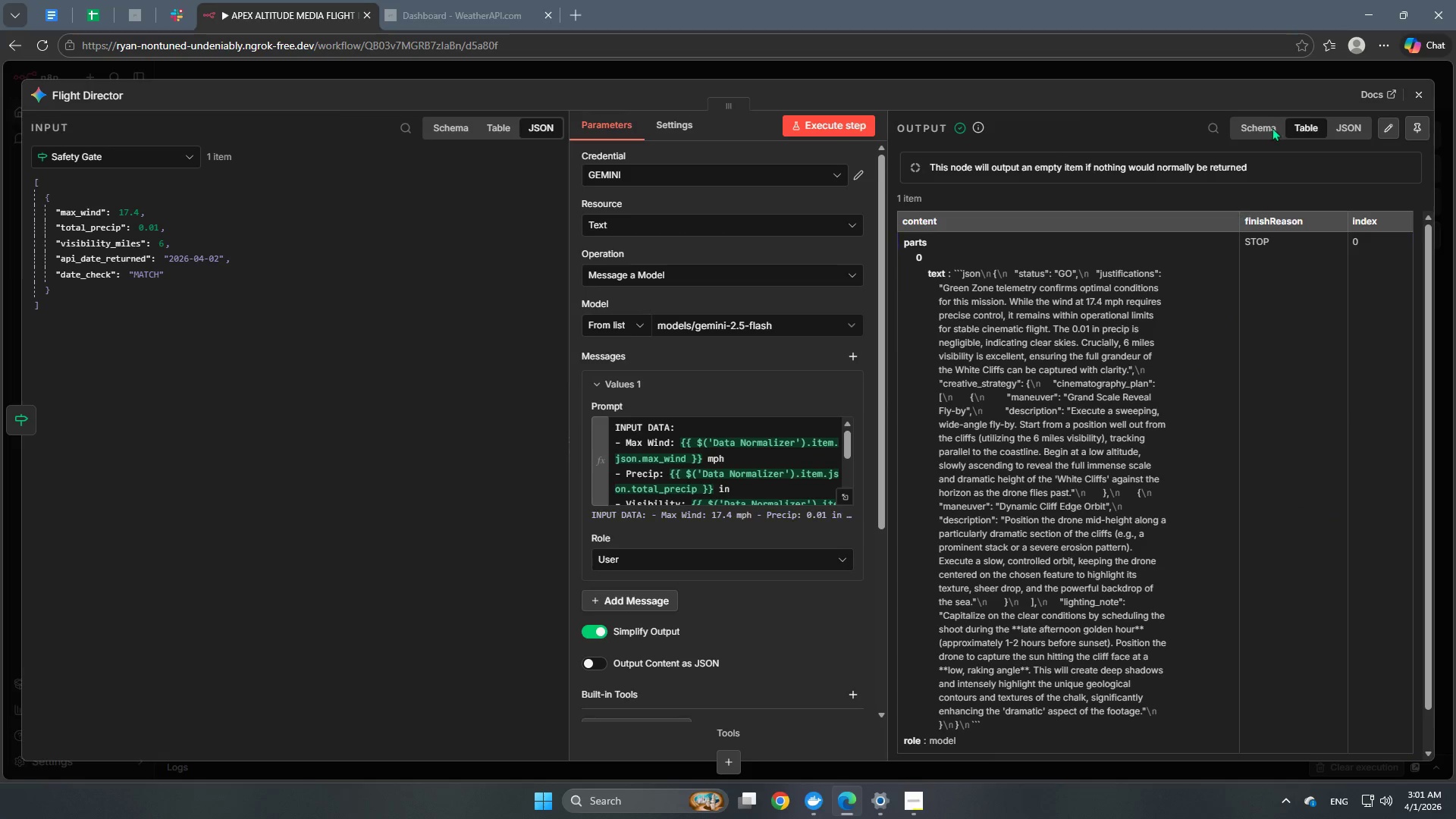 
left_click([1340, 135])
 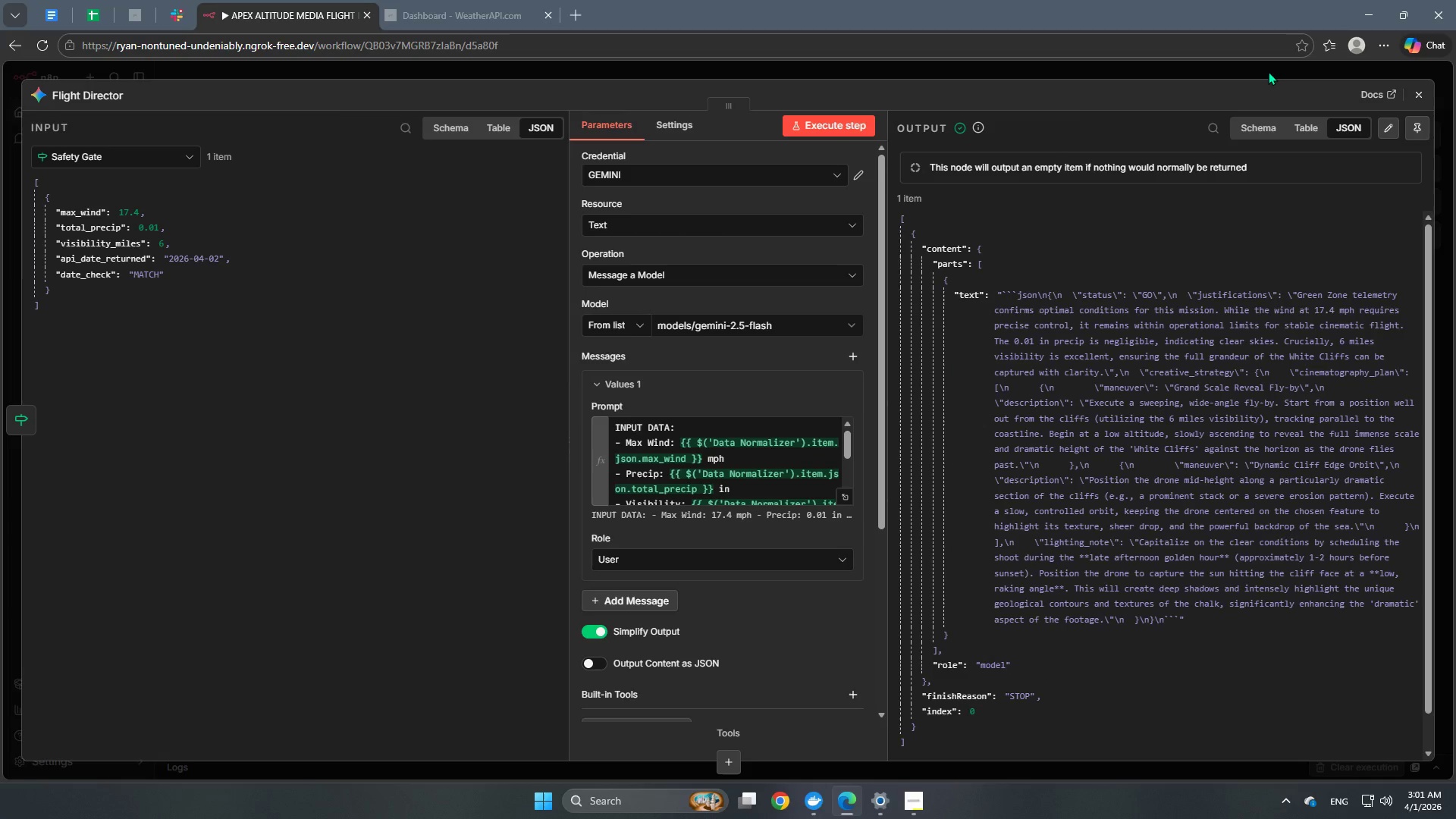 
left_click([1267, 72])
 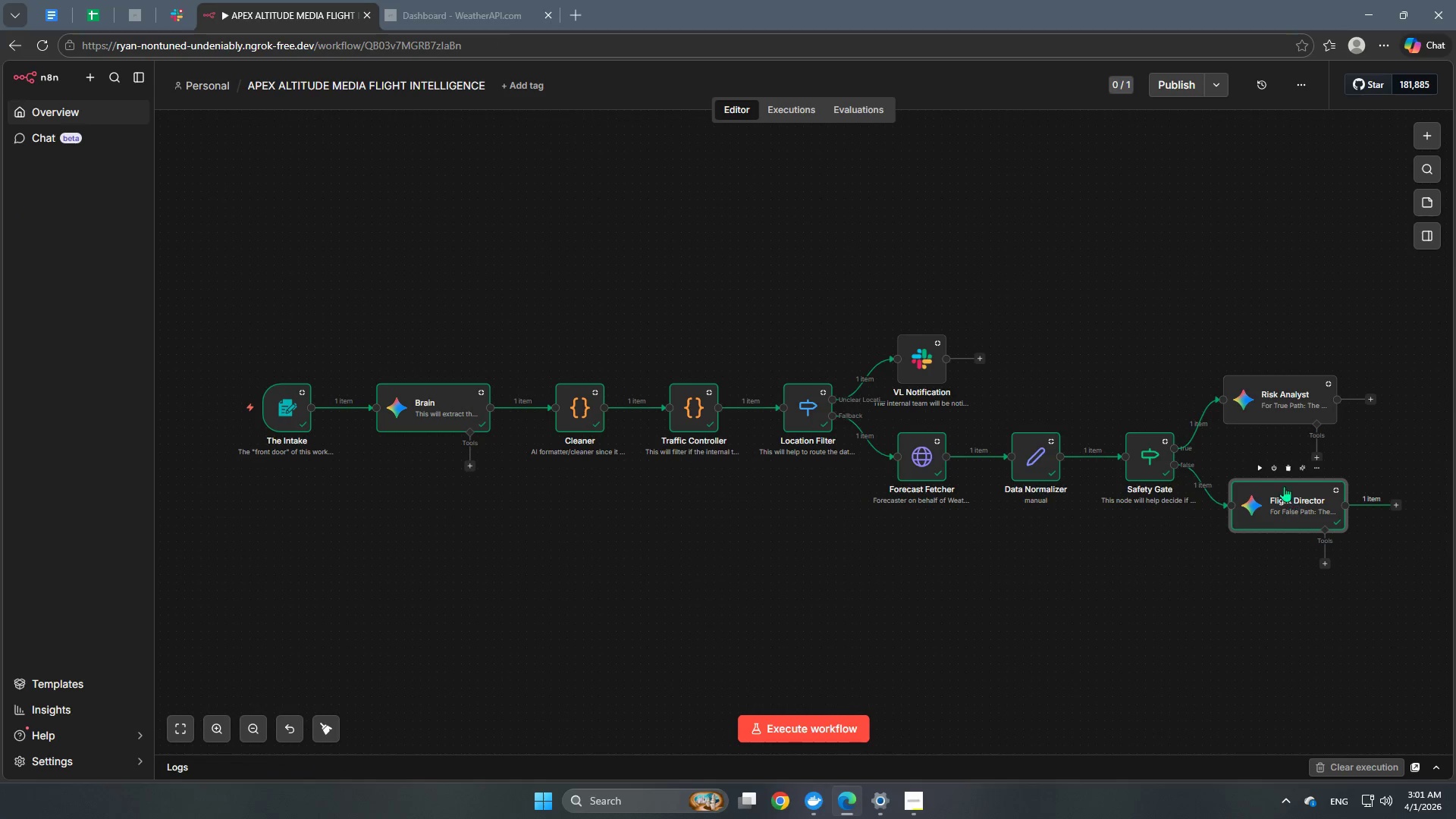 
double_click([1288, 495])
 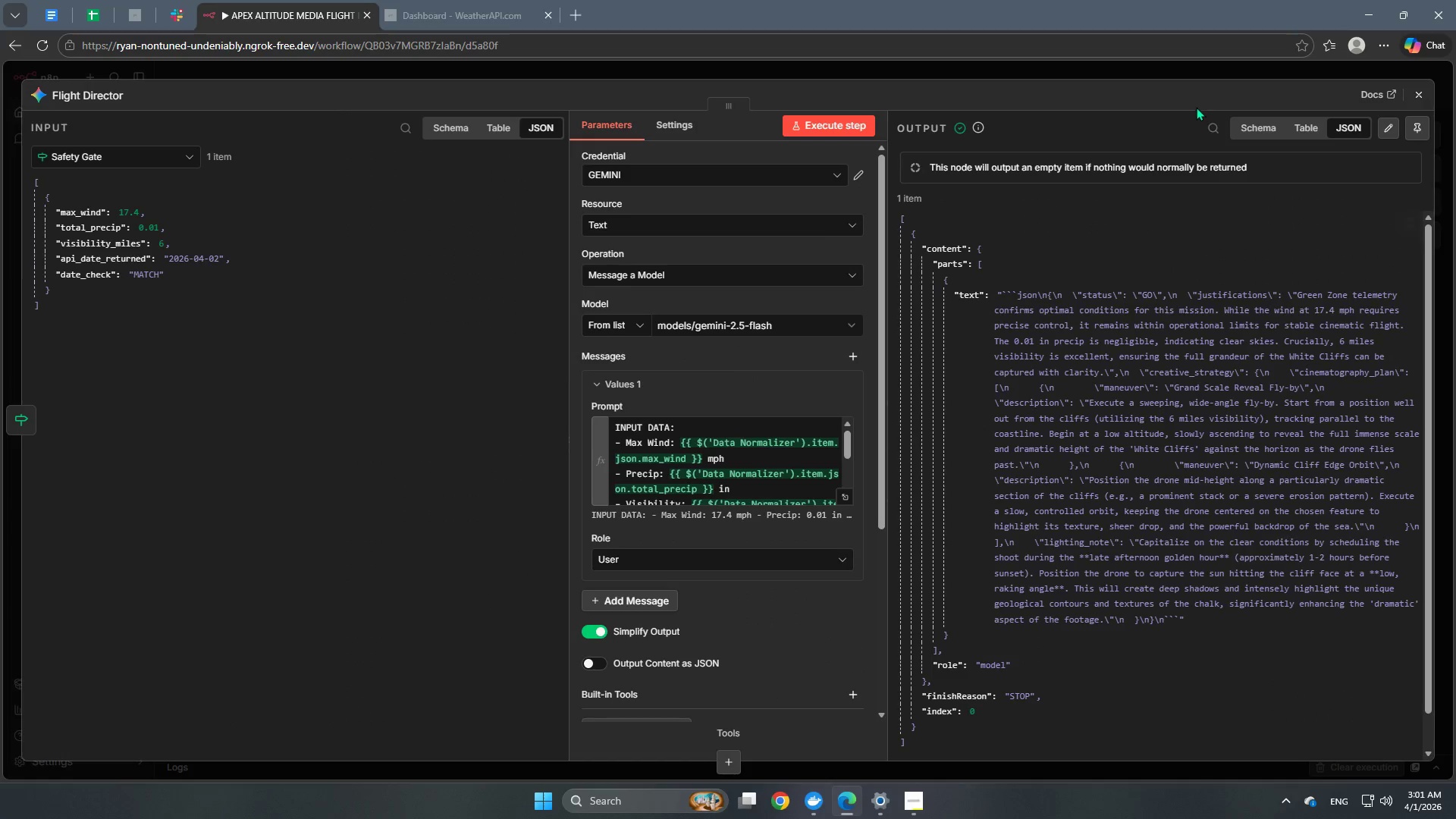 
left_click([1206, 77])
 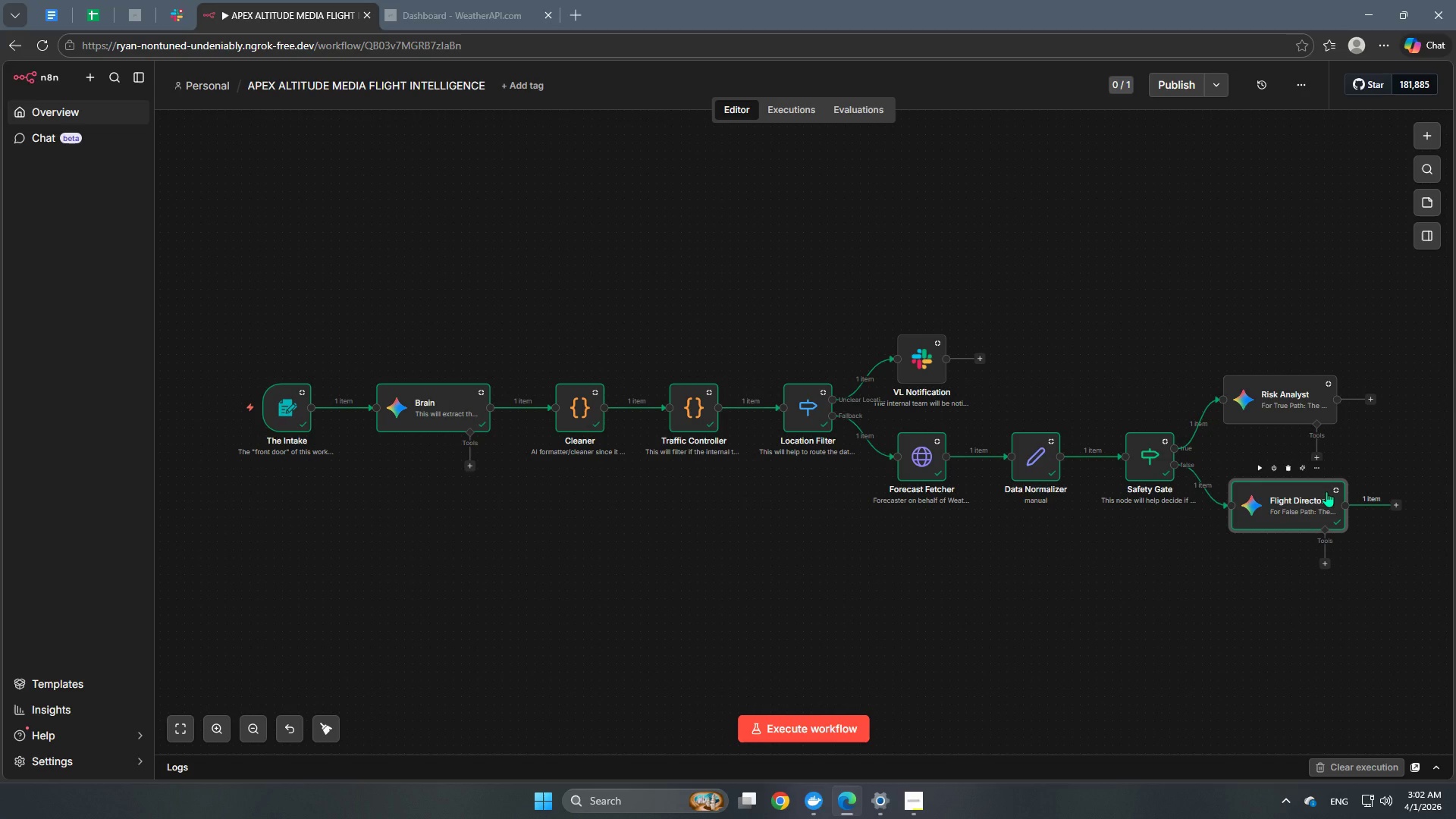 
wait(74.12)
 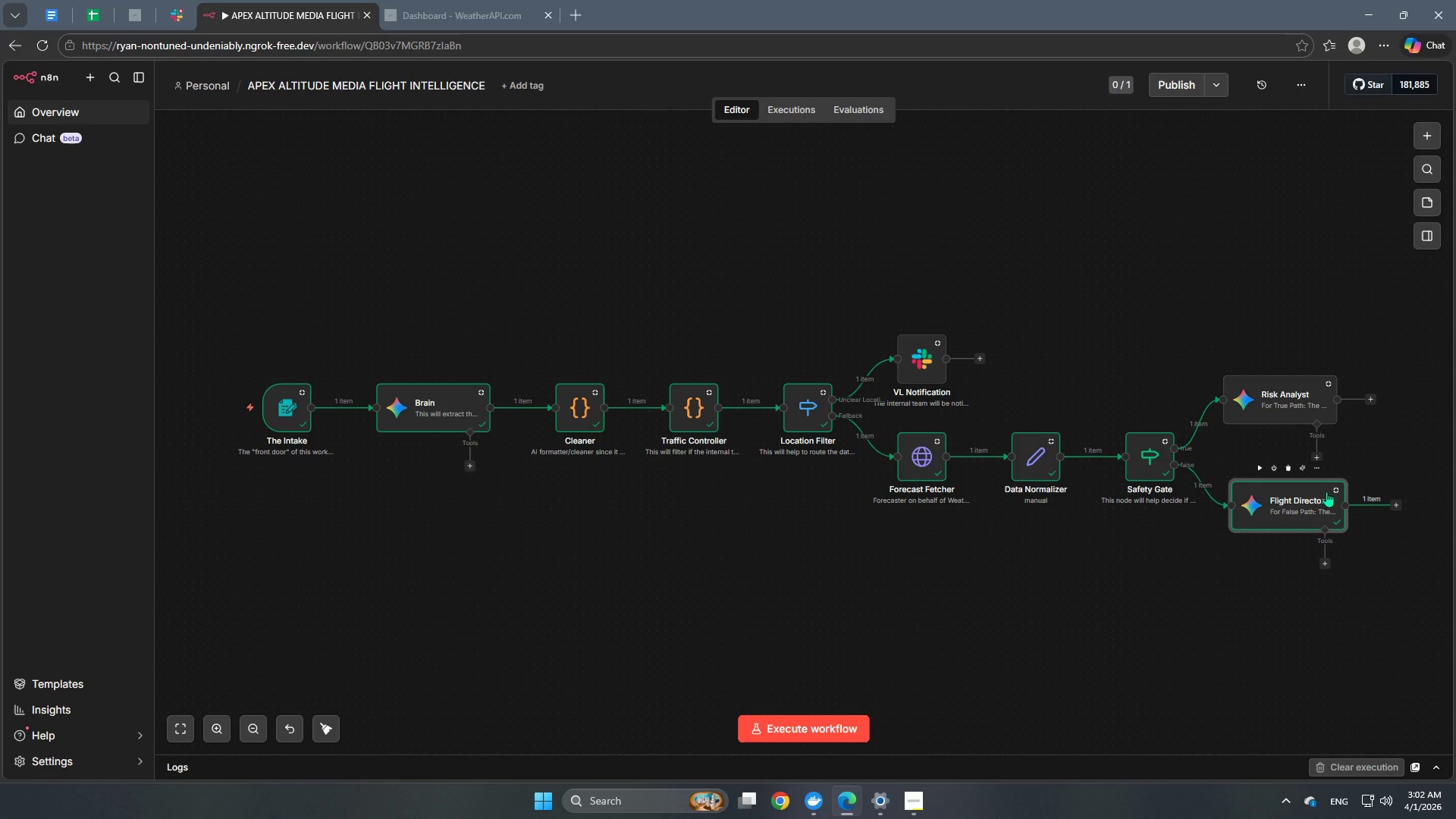 
left_click([1401, 501])
 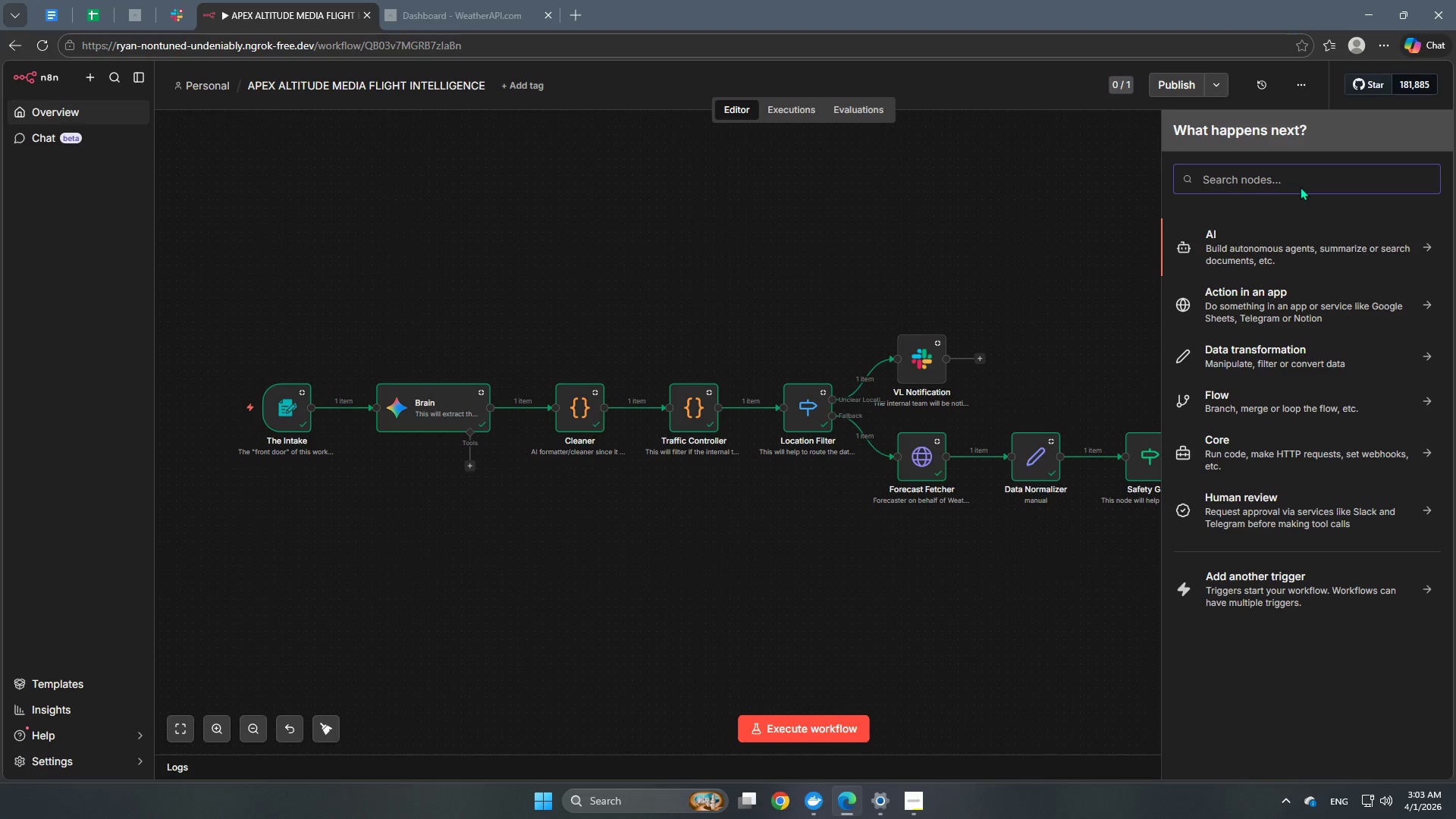 
type(slack)
 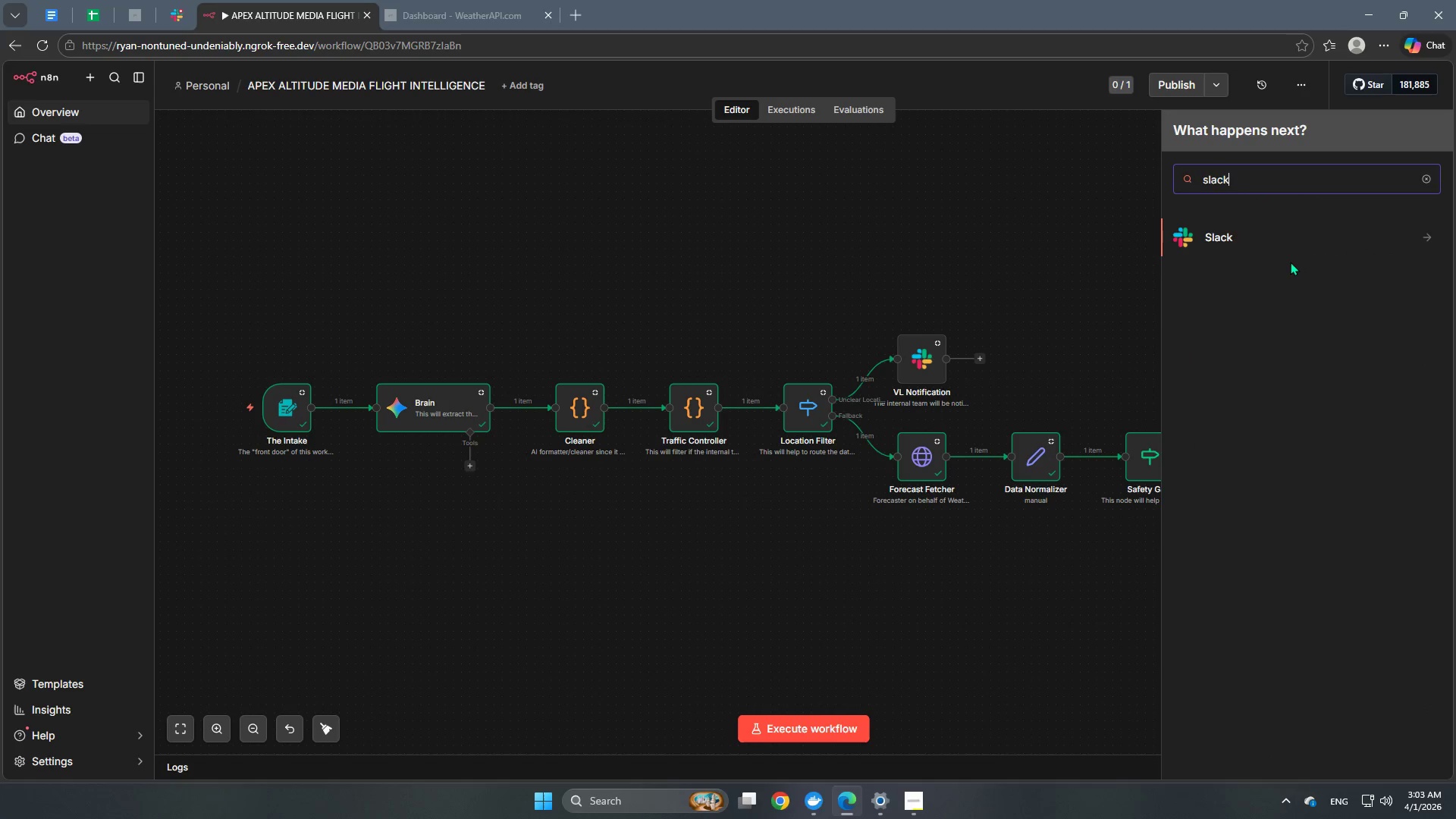 
left_click([1226, 234])
 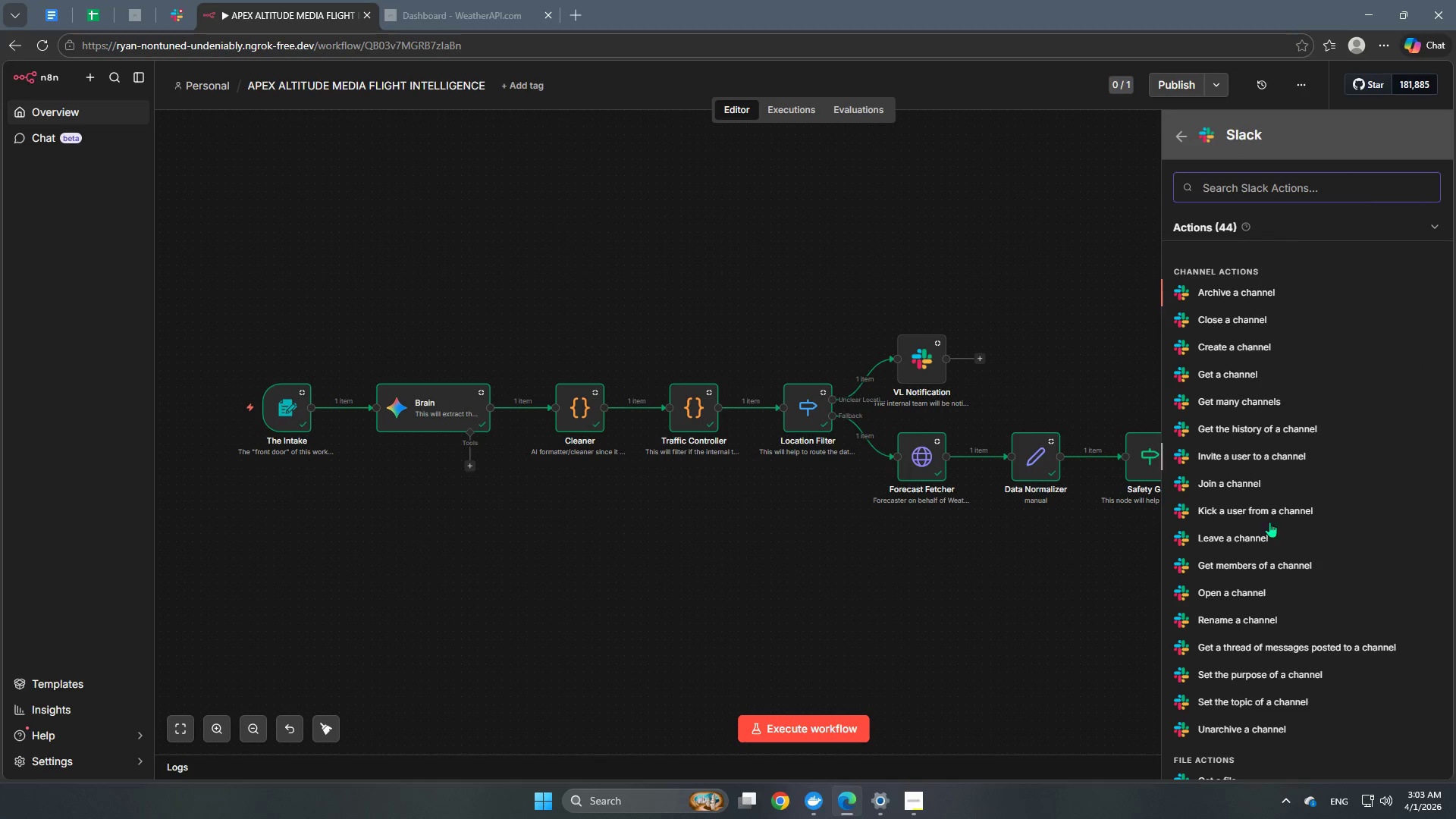 
scroll: coordinate [1272, 585], scroll_direction: down, amount: 6.0
 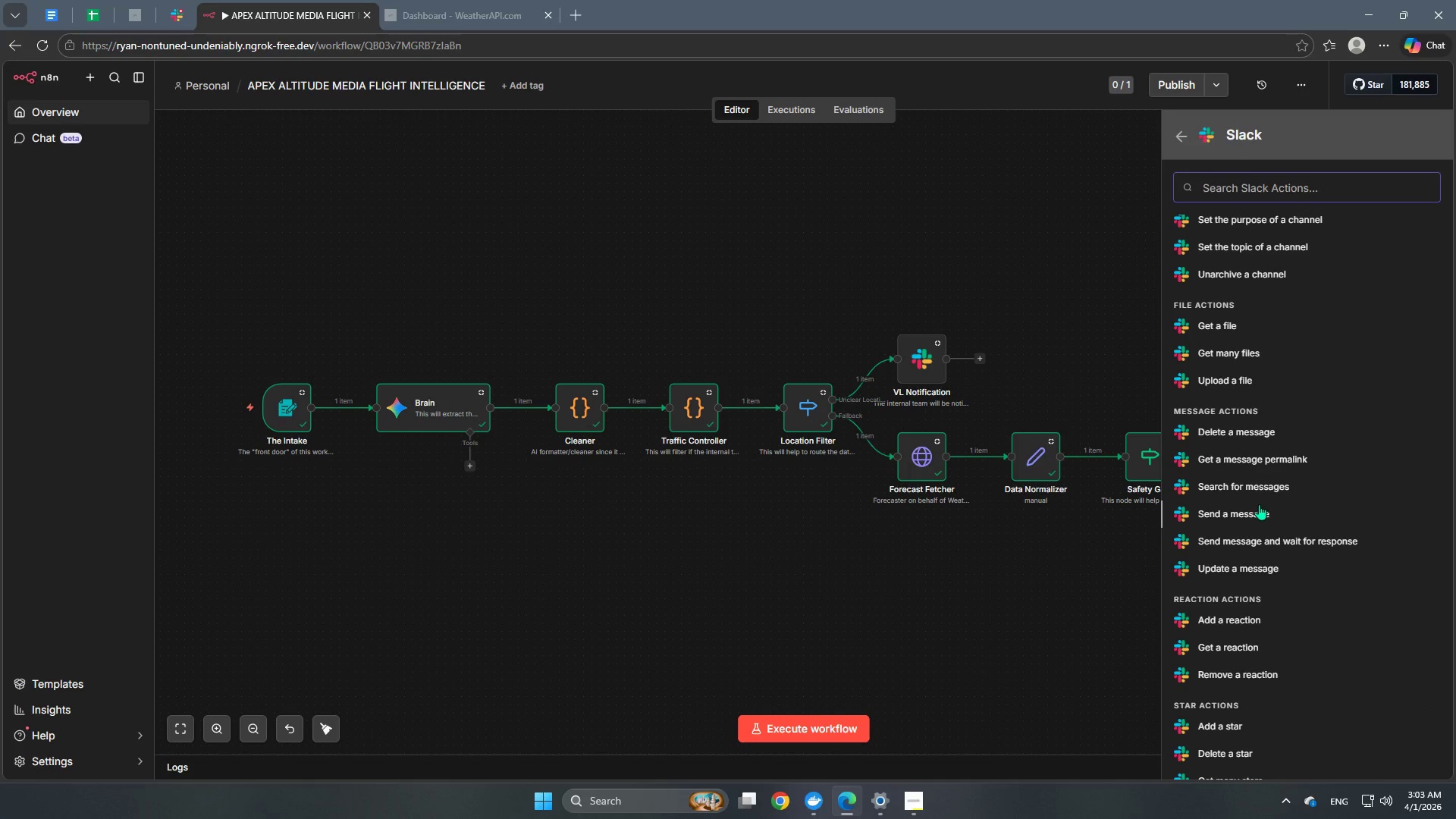 
left_click([1241, 509])
 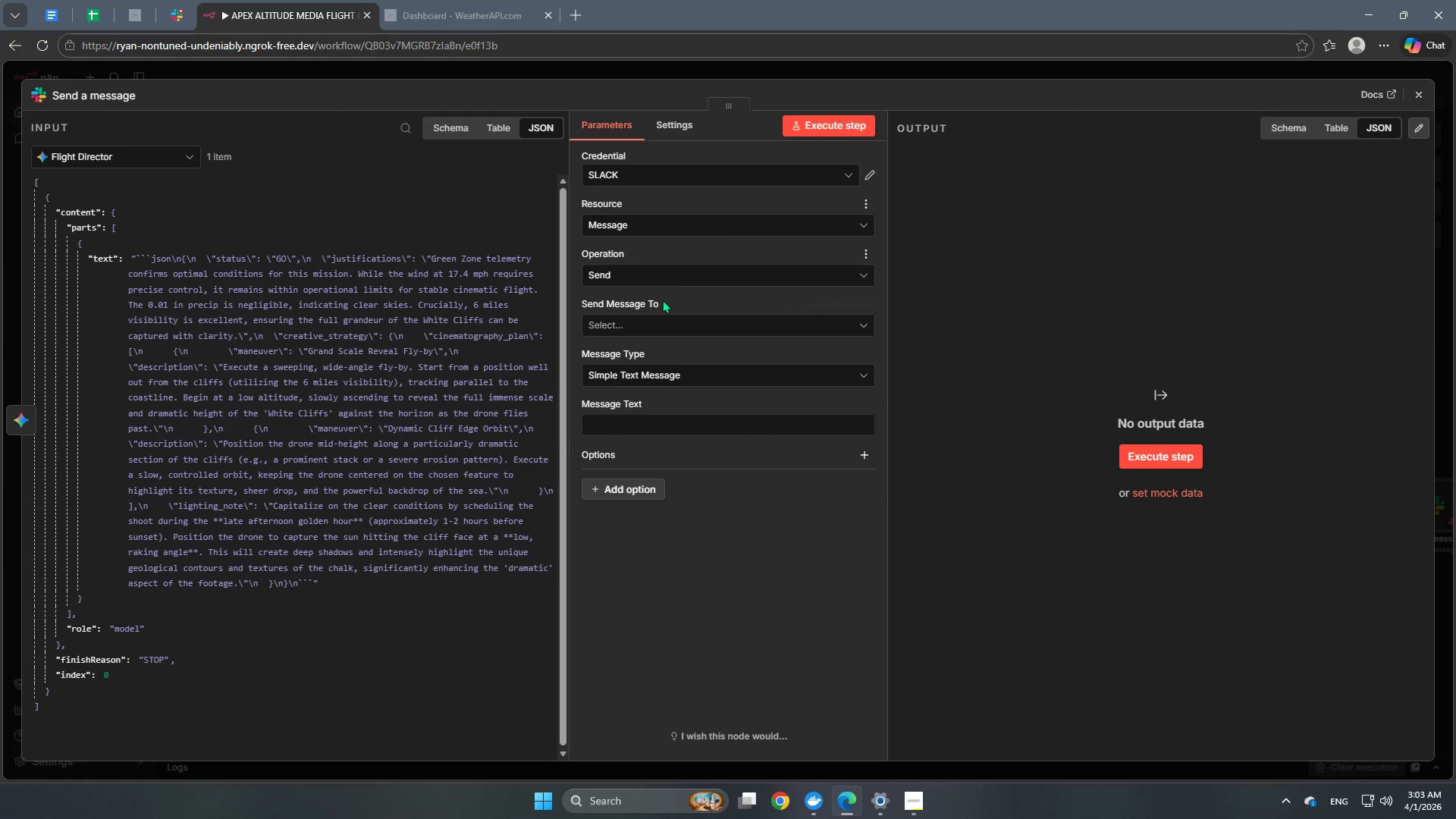 
left_click([670, 323])
 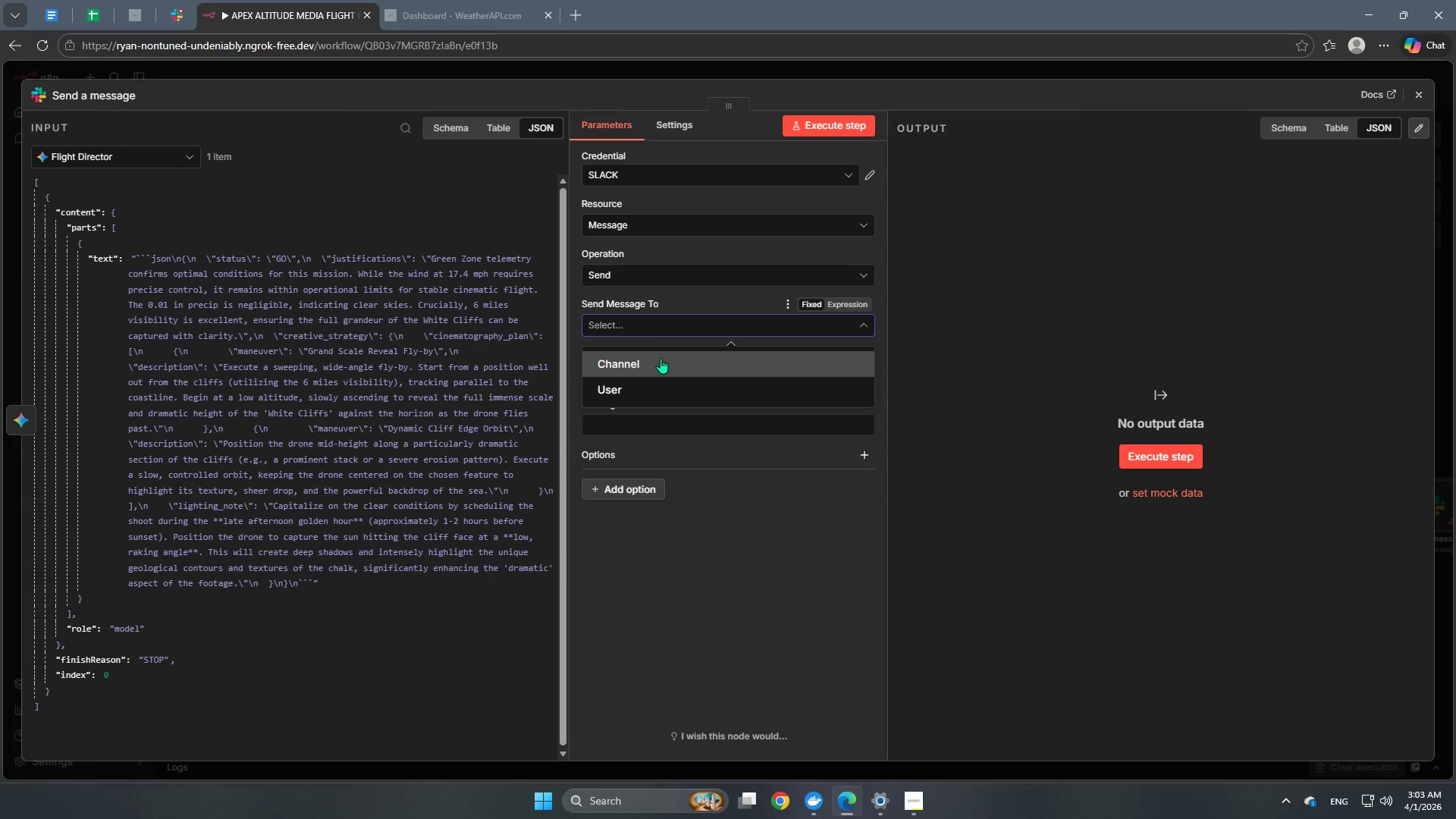 
left_click([660, 359])
 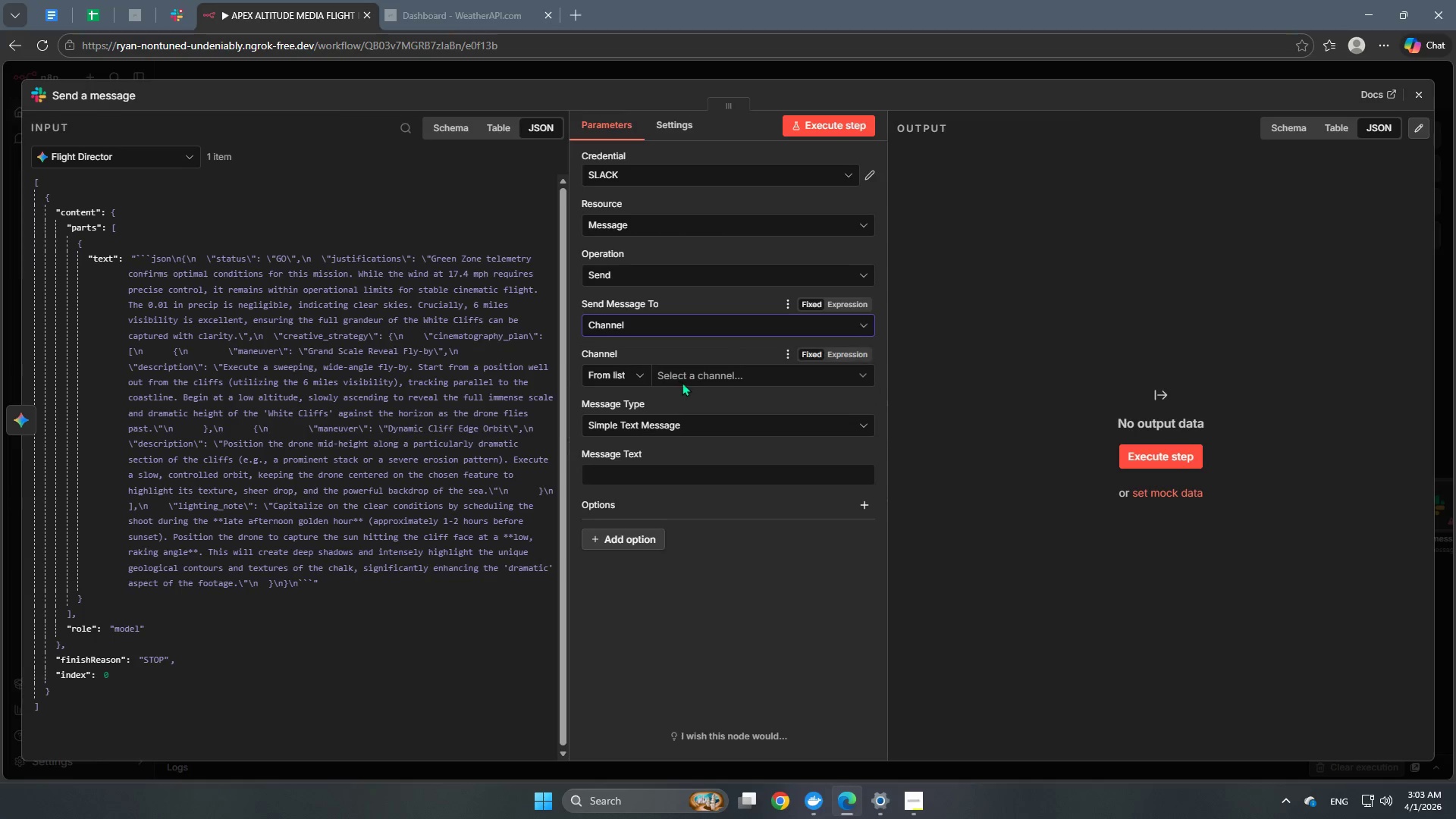 
left_click([697, 375])
 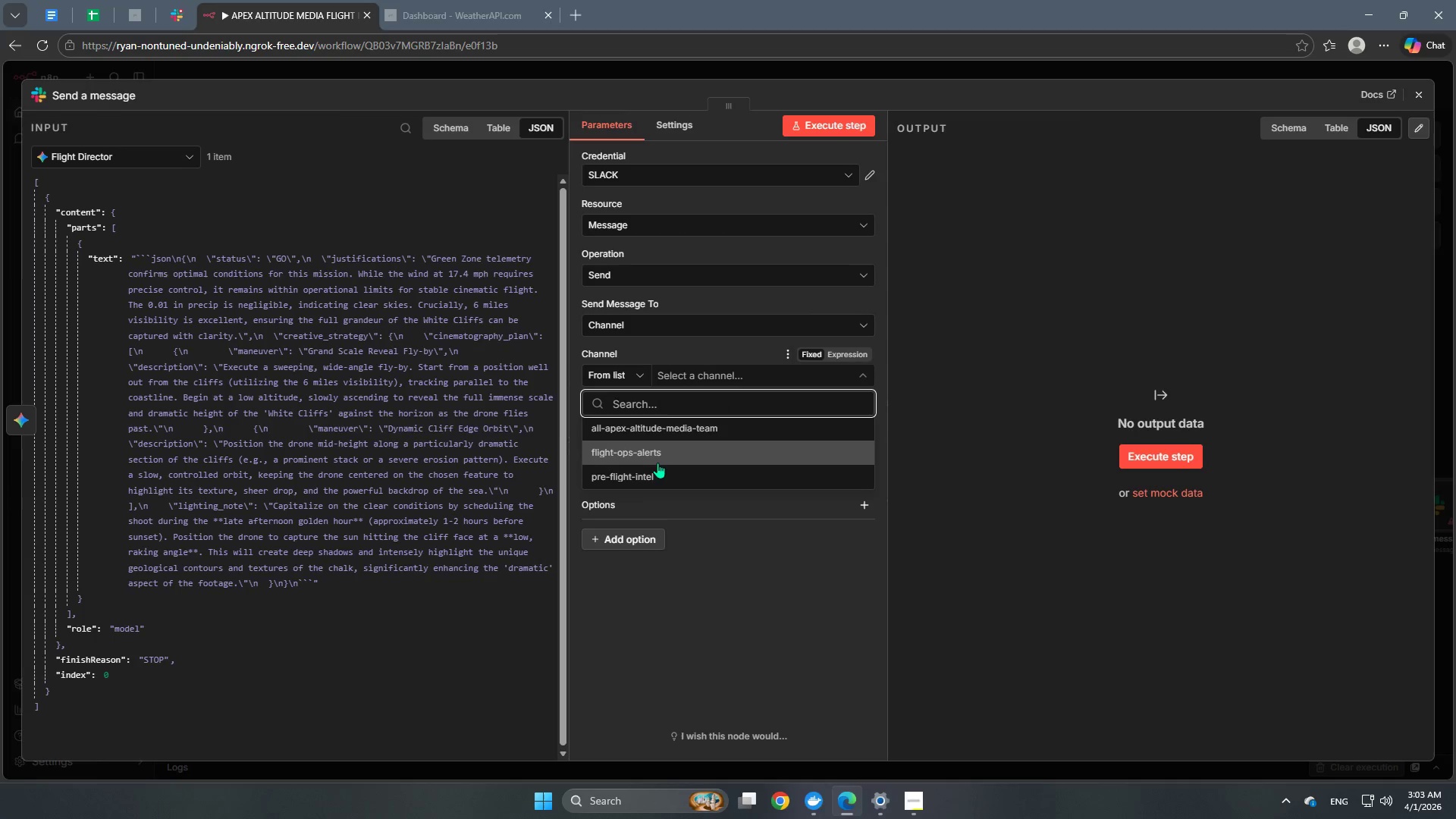 
left_click([647, 476])
 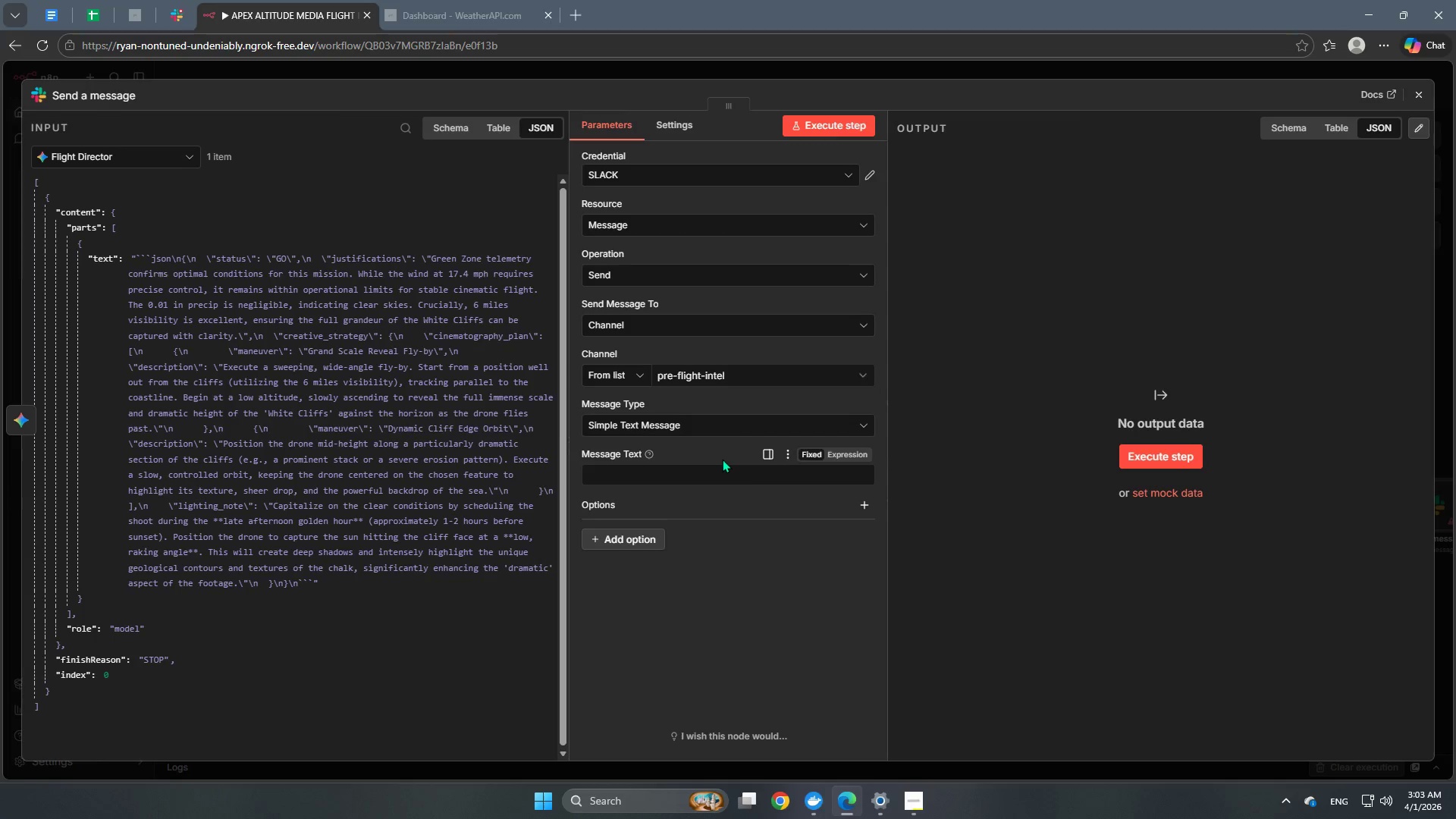 
left_click([679, 482])
 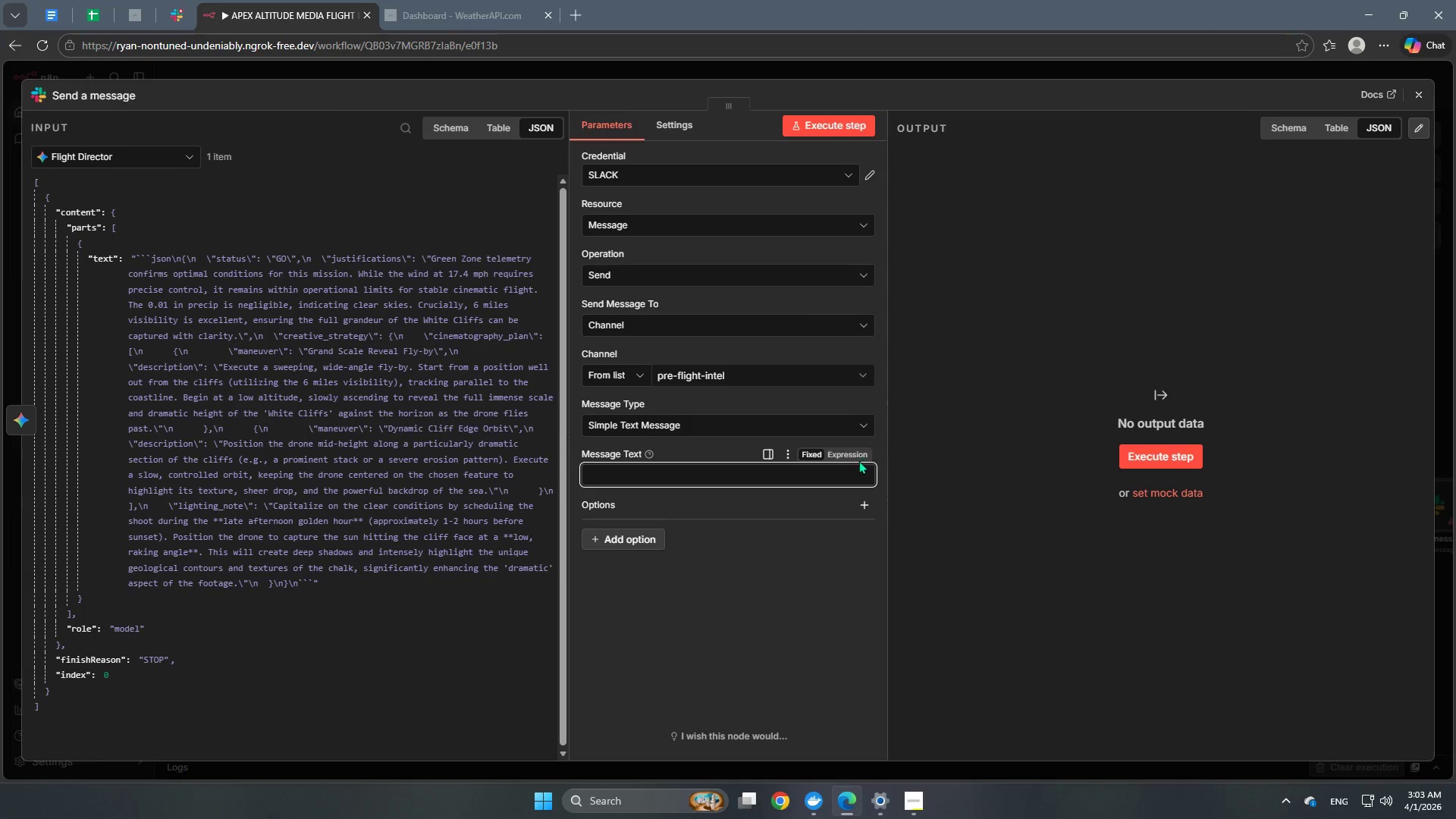 
scroll: coordinate [722, 457], scroll_direction: down, amount: 2.0
 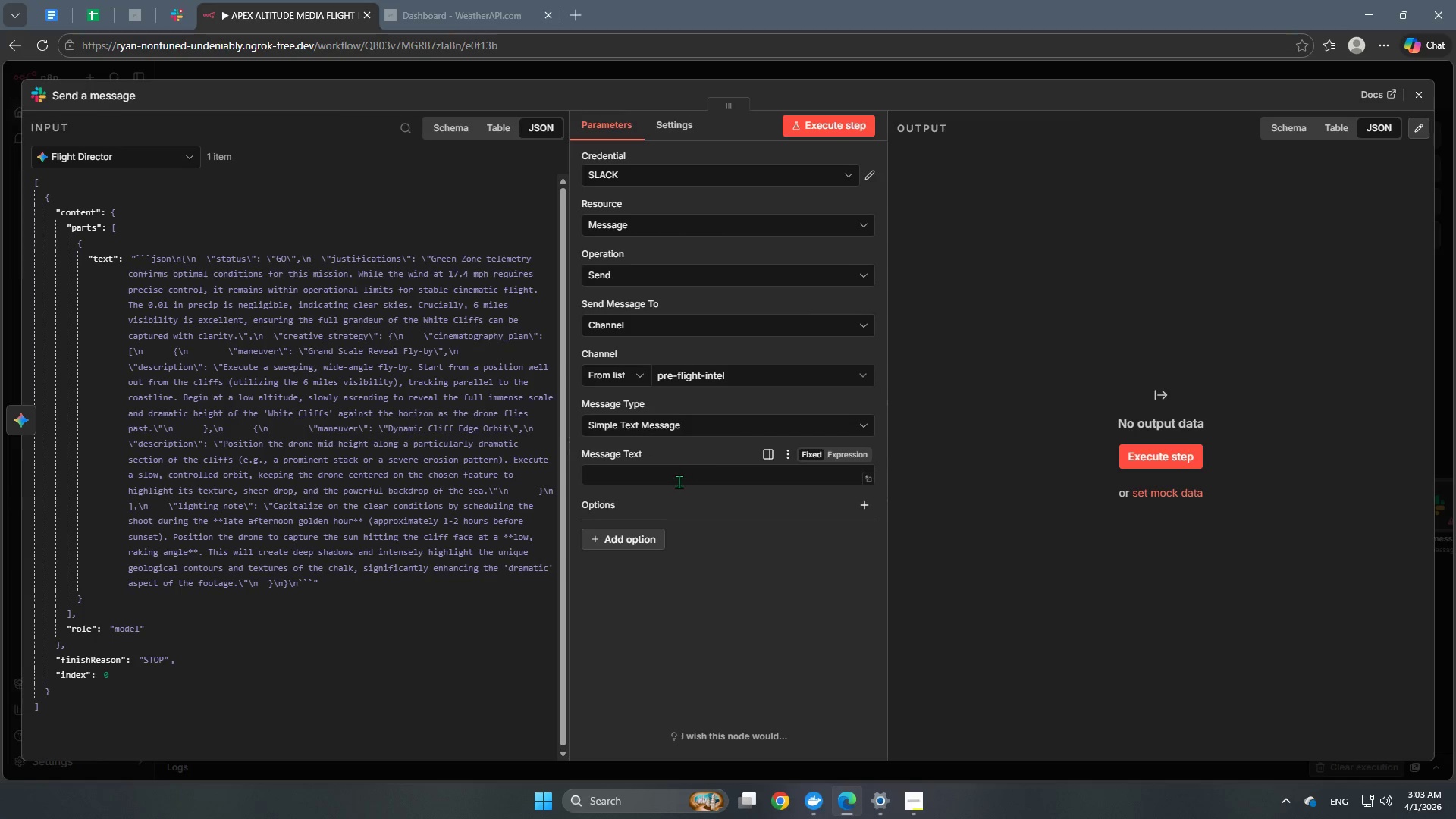 
left_click([856, 457])
 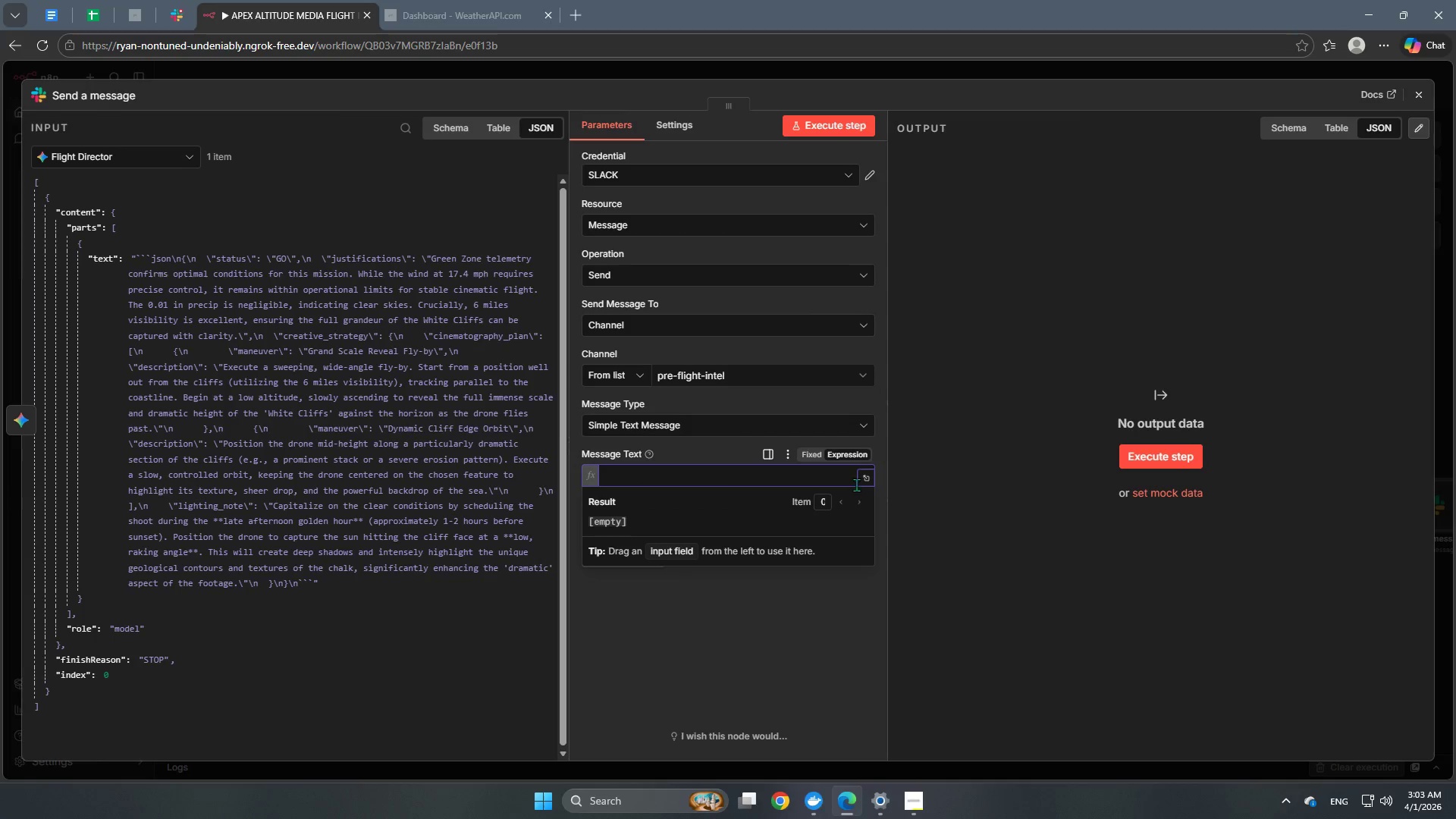 
left_click([864, 478])
 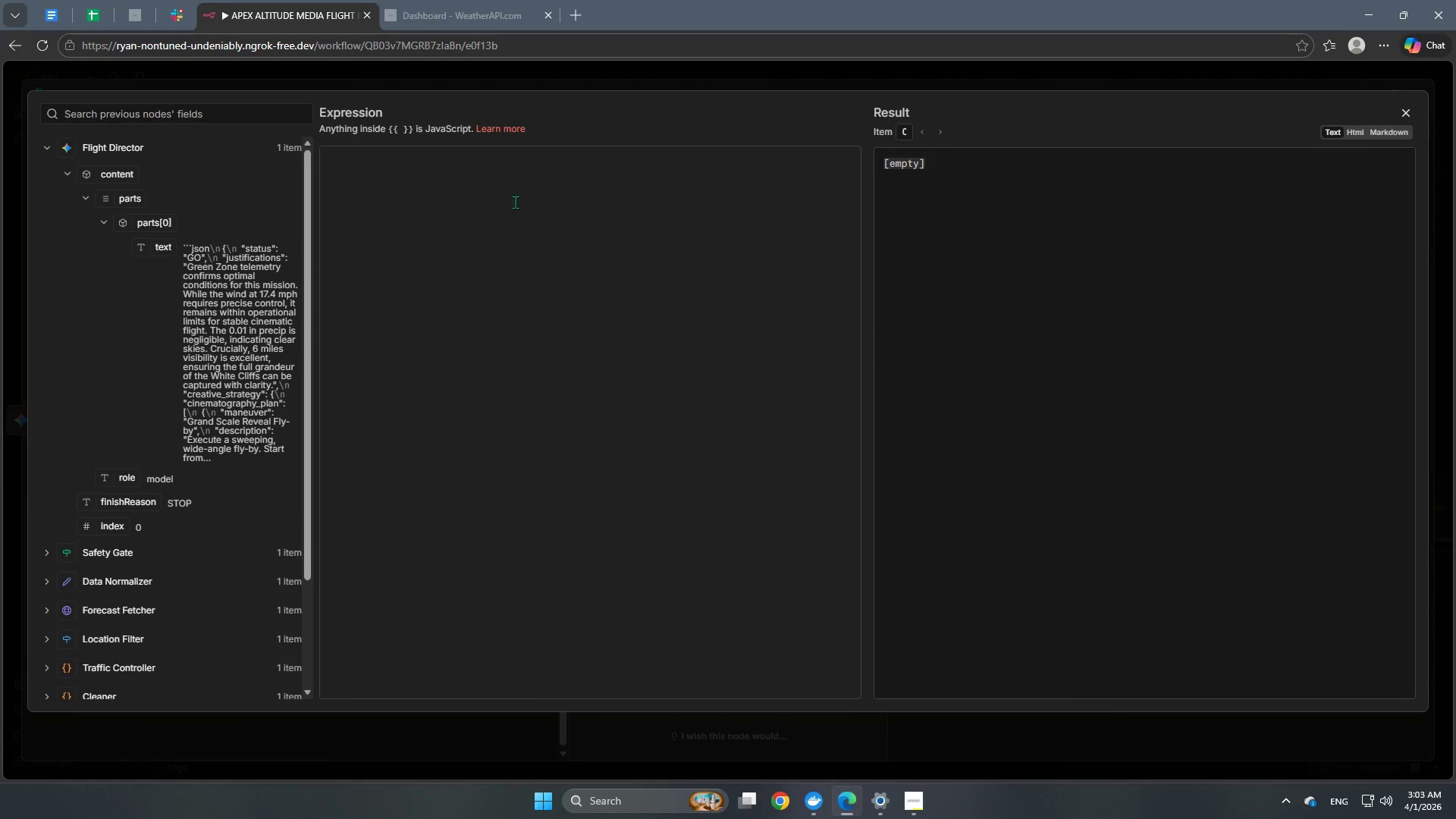 
left_click([509, 190])
 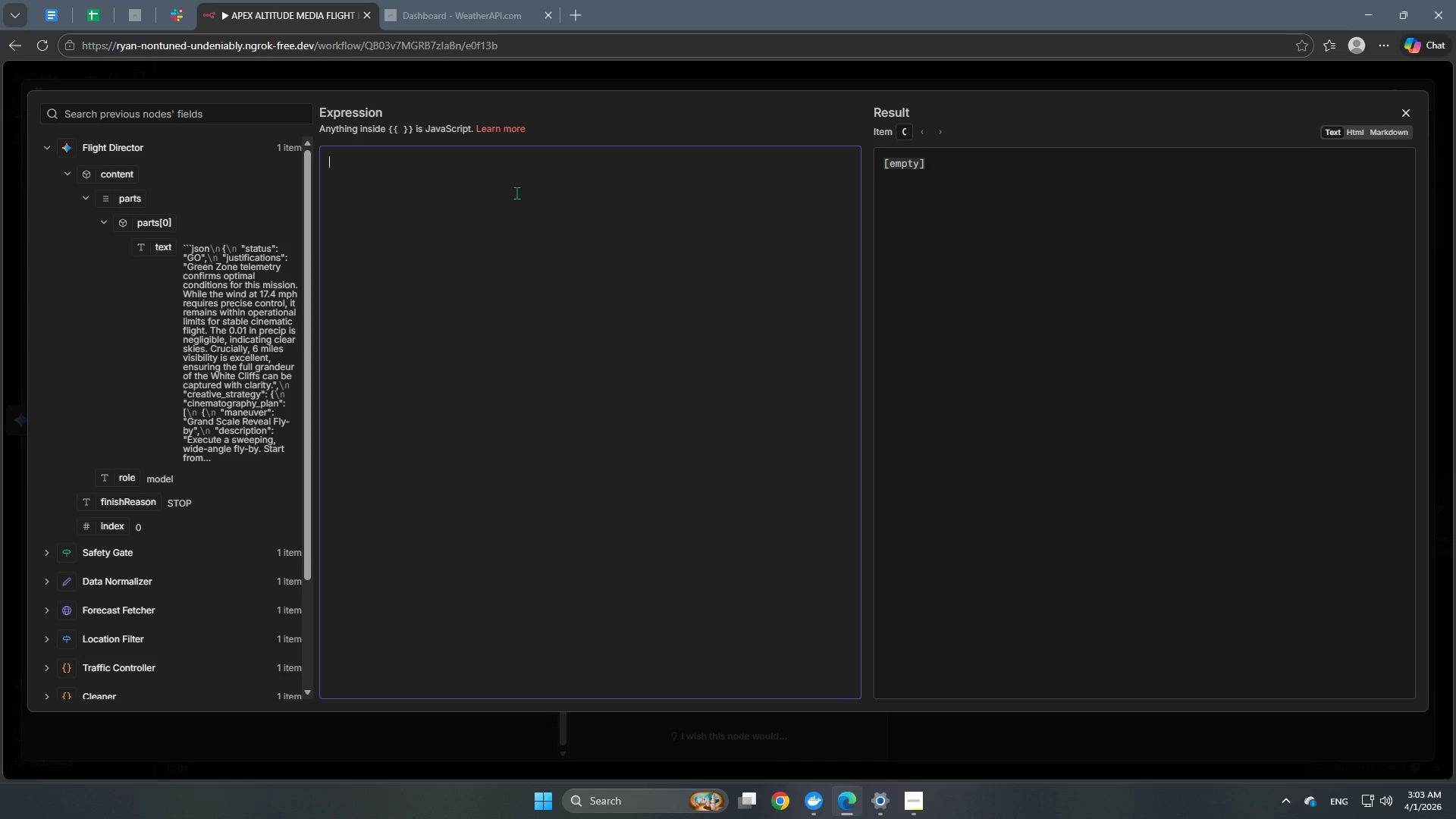 
wait(9.14)
 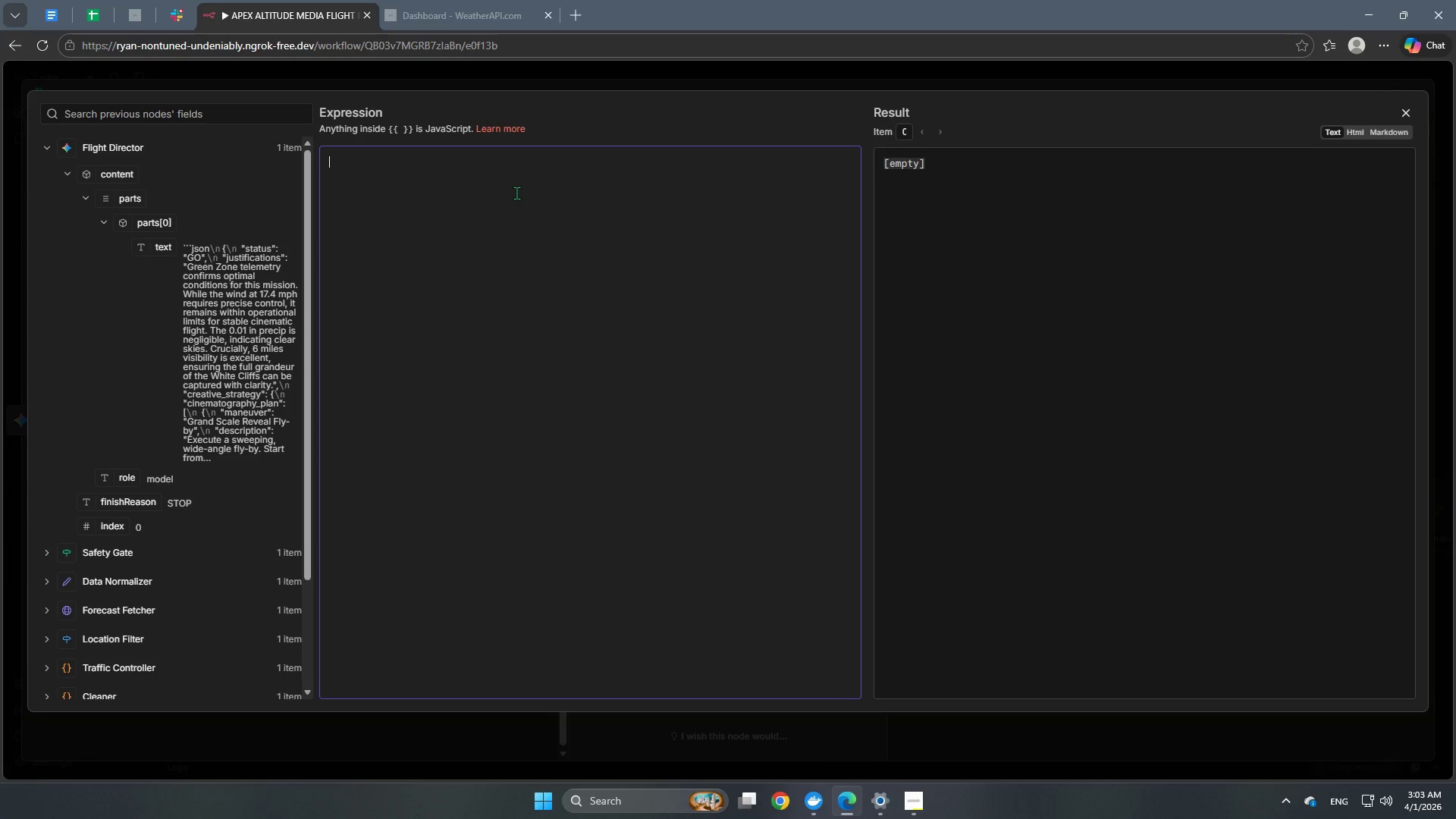 
type(:green_circle_)
key(Backspace)
type(: APEX MISSION CLEARED )
 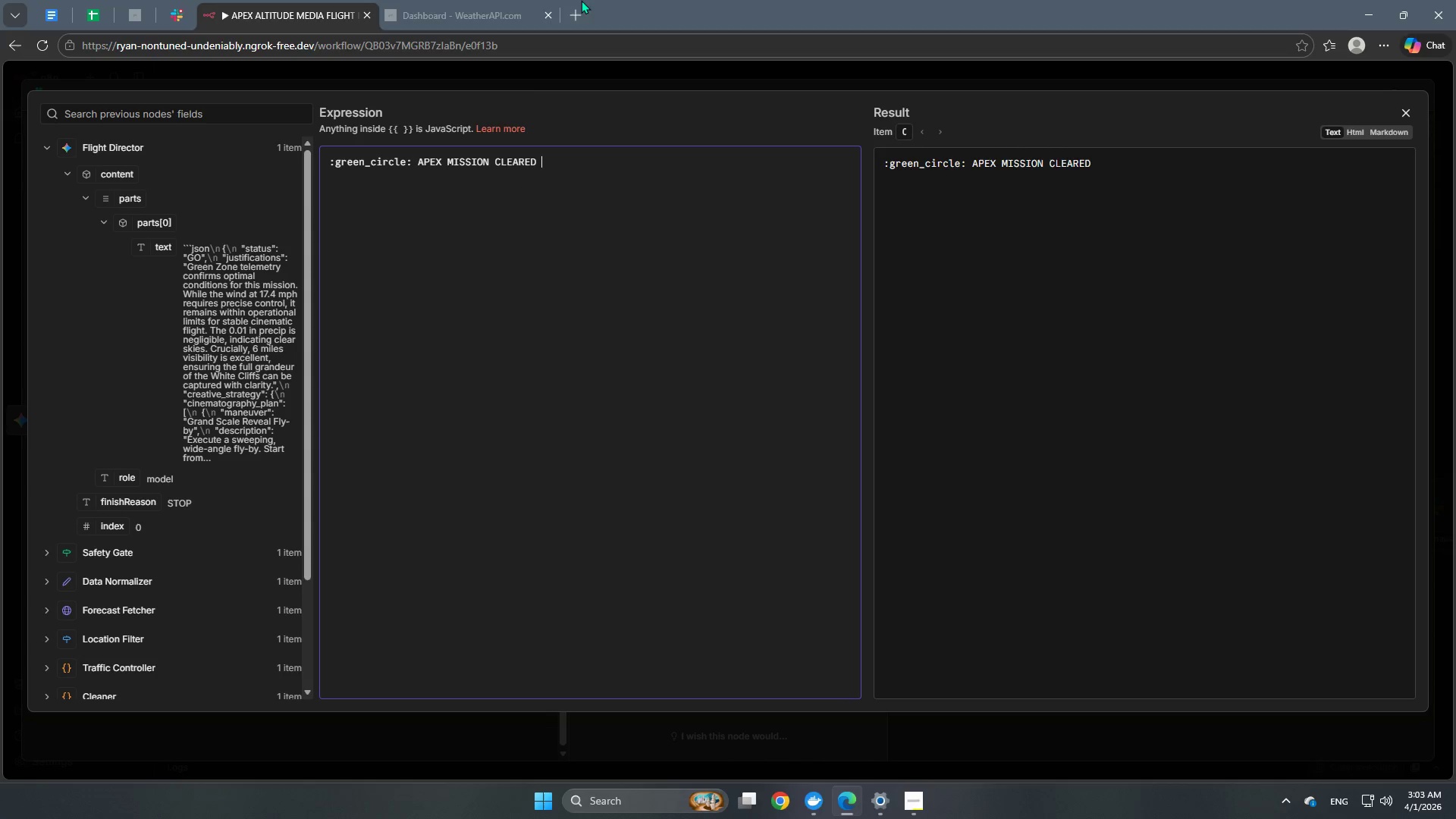 
left_click_drag(start_coordinate=[415, 157], to_coordinate=[298, 168])
 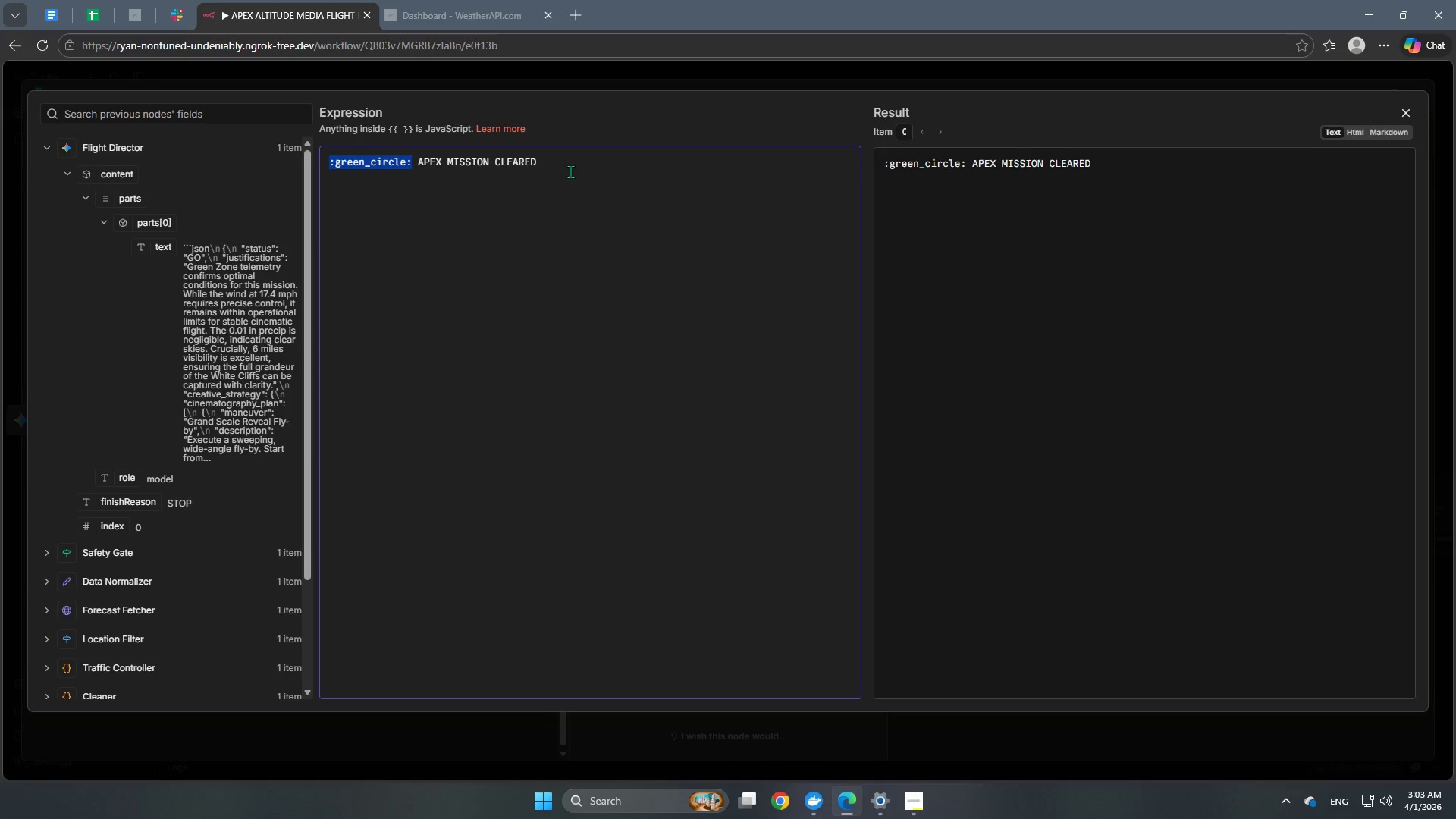 
key(Control+C)
 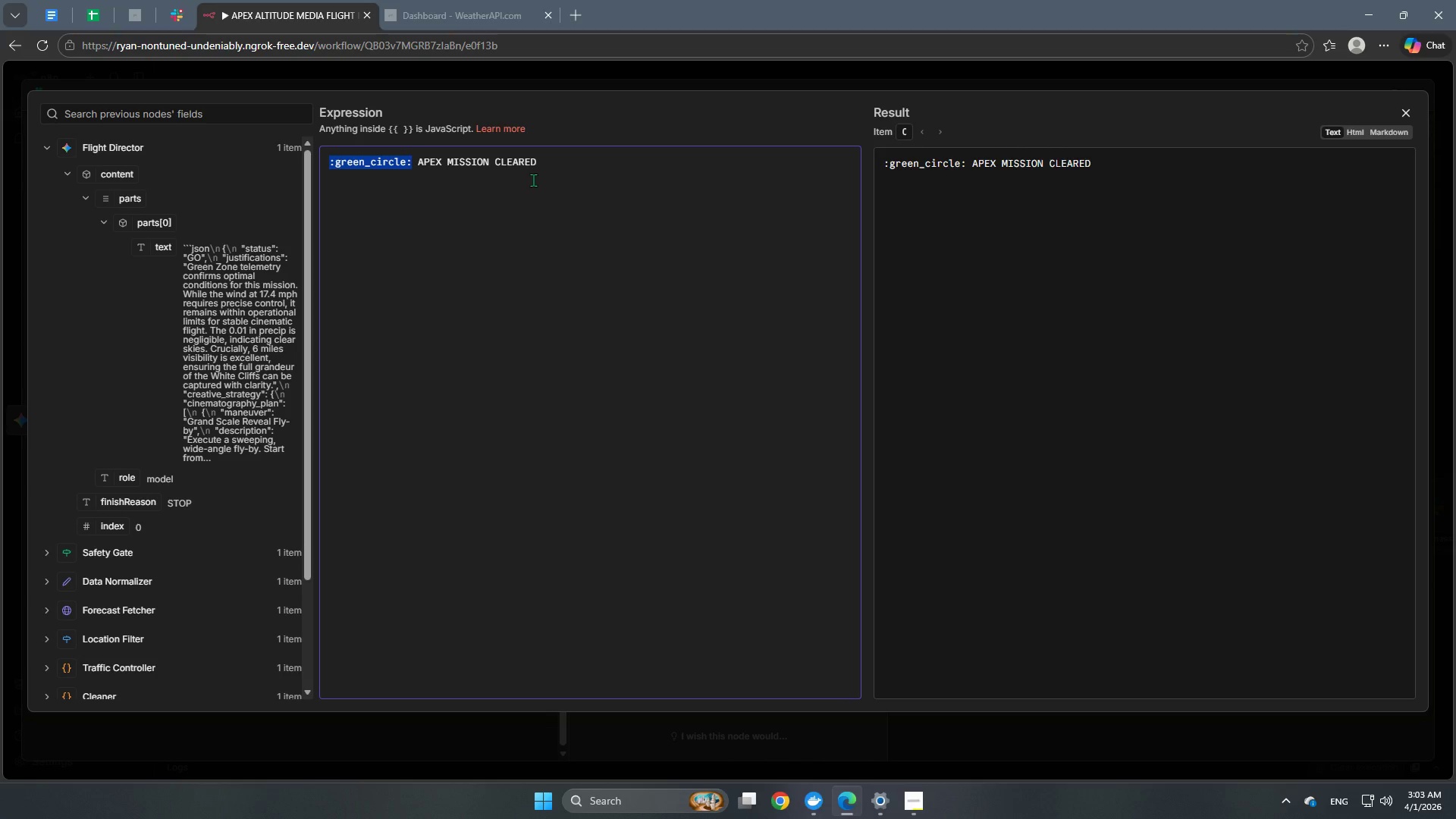 
key(Control+ControlLeft)
 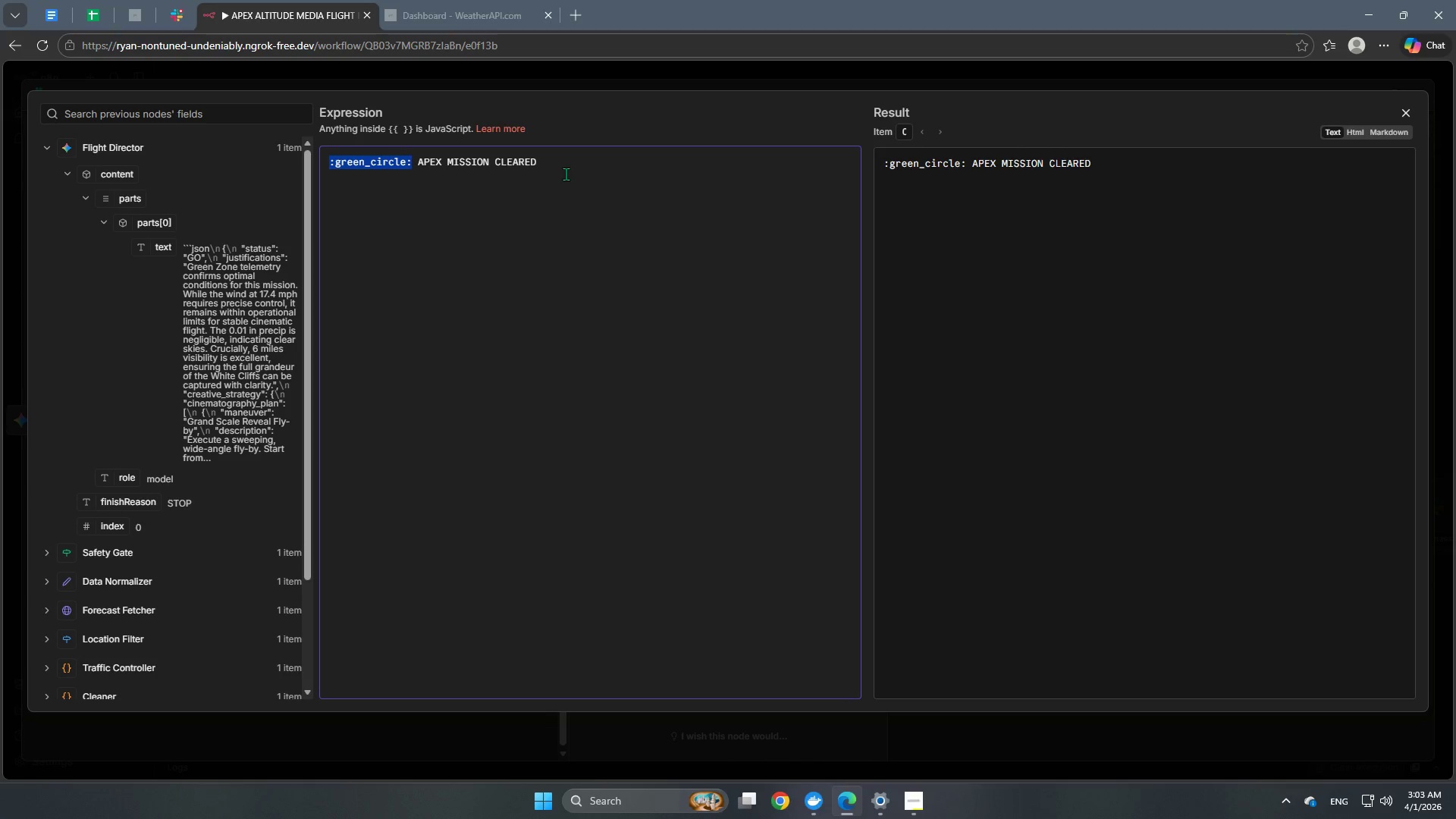 
key(Control+C)
 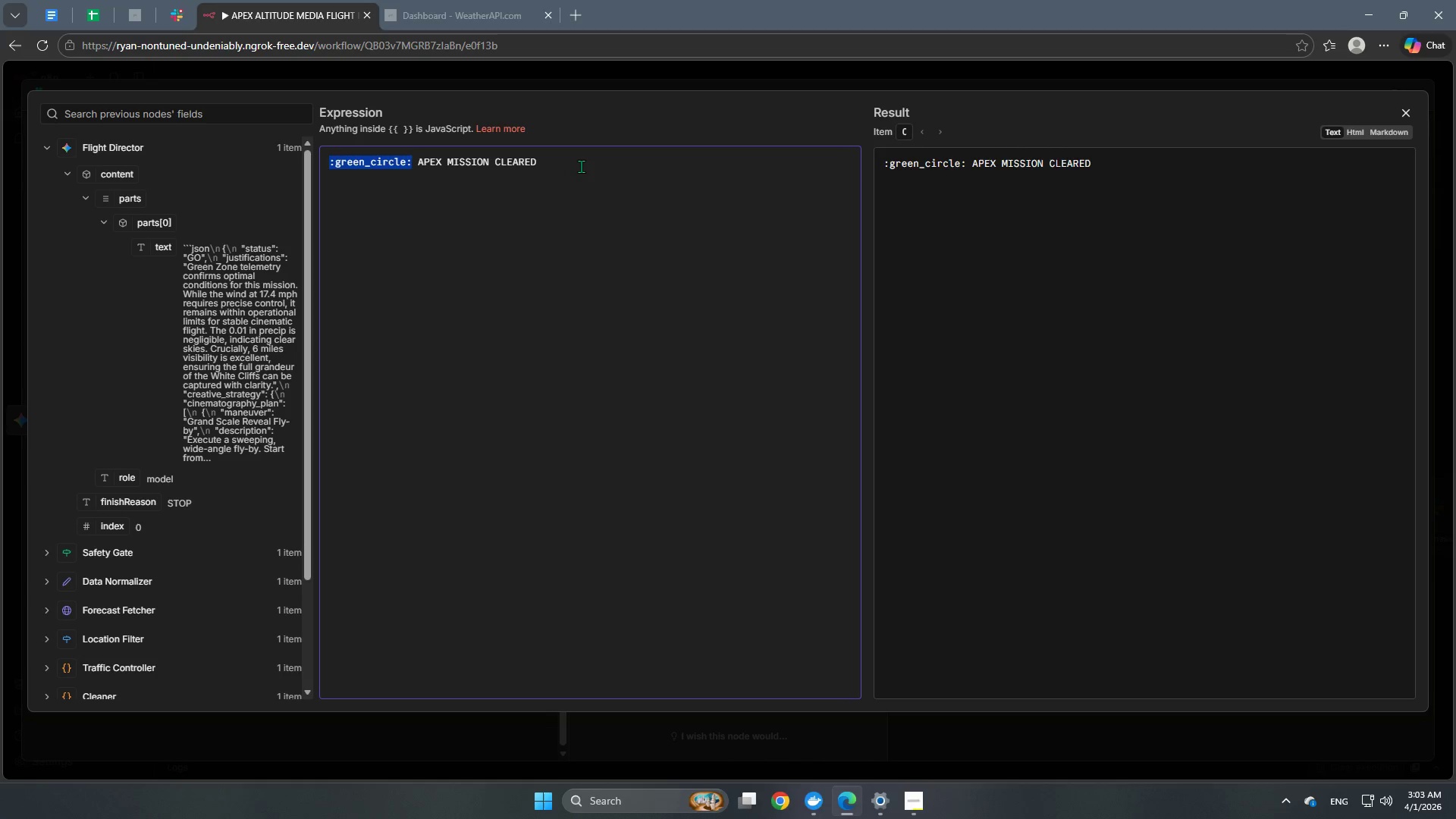 
left_click([581, 166])
 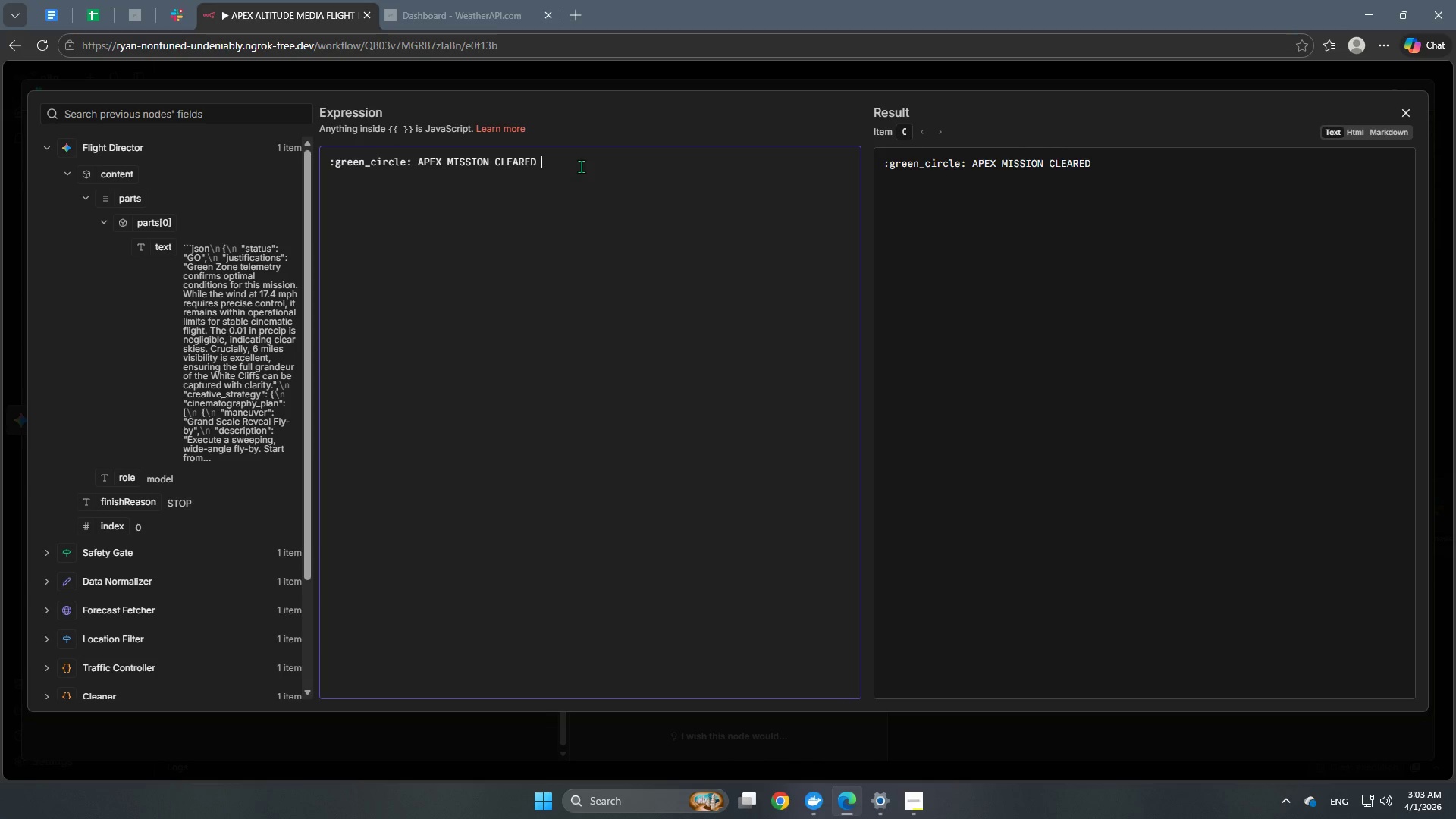 
key(Control+ControlLeft)
 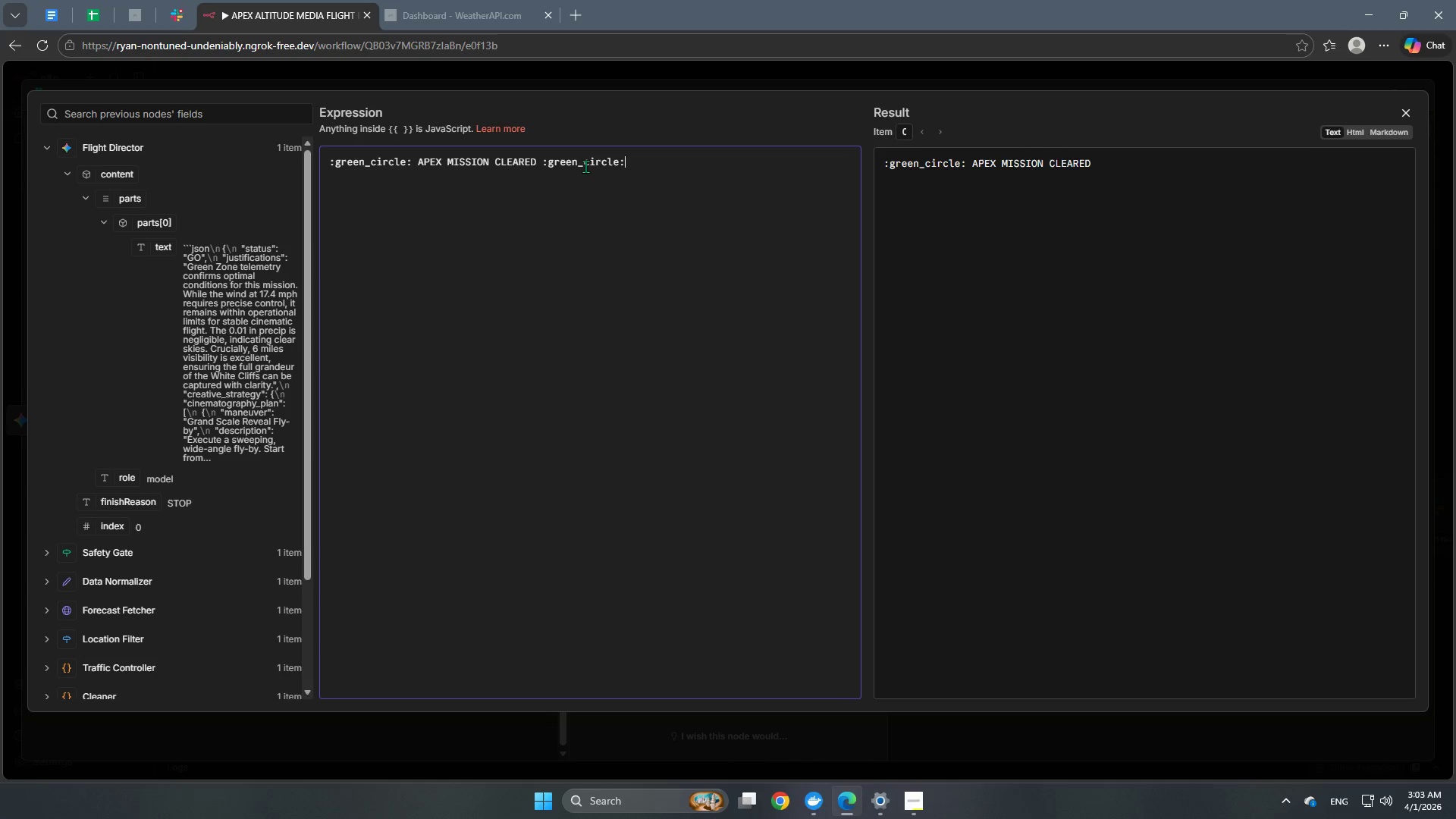 
key(Control+V)
 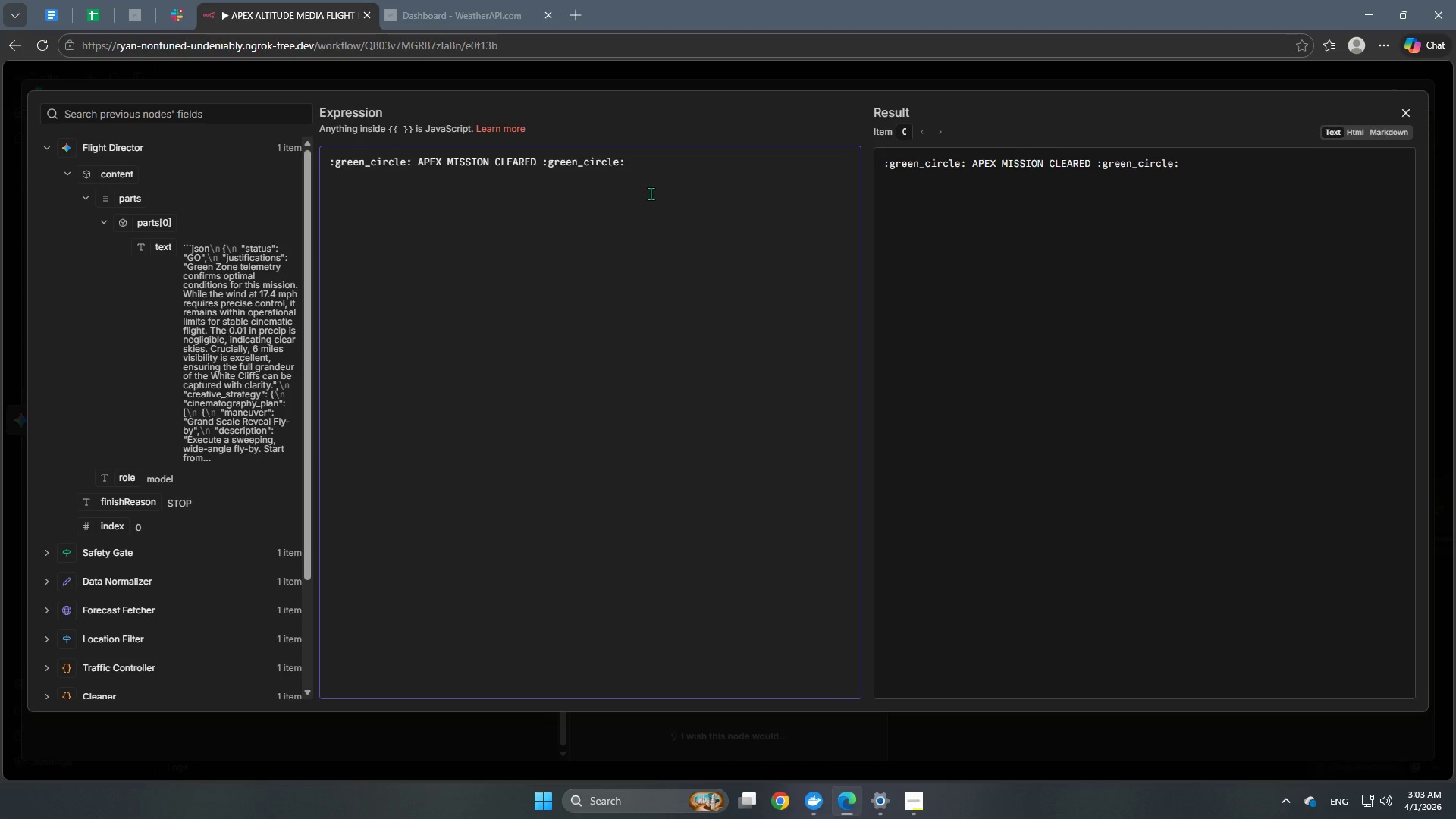 
wait(8.03)
 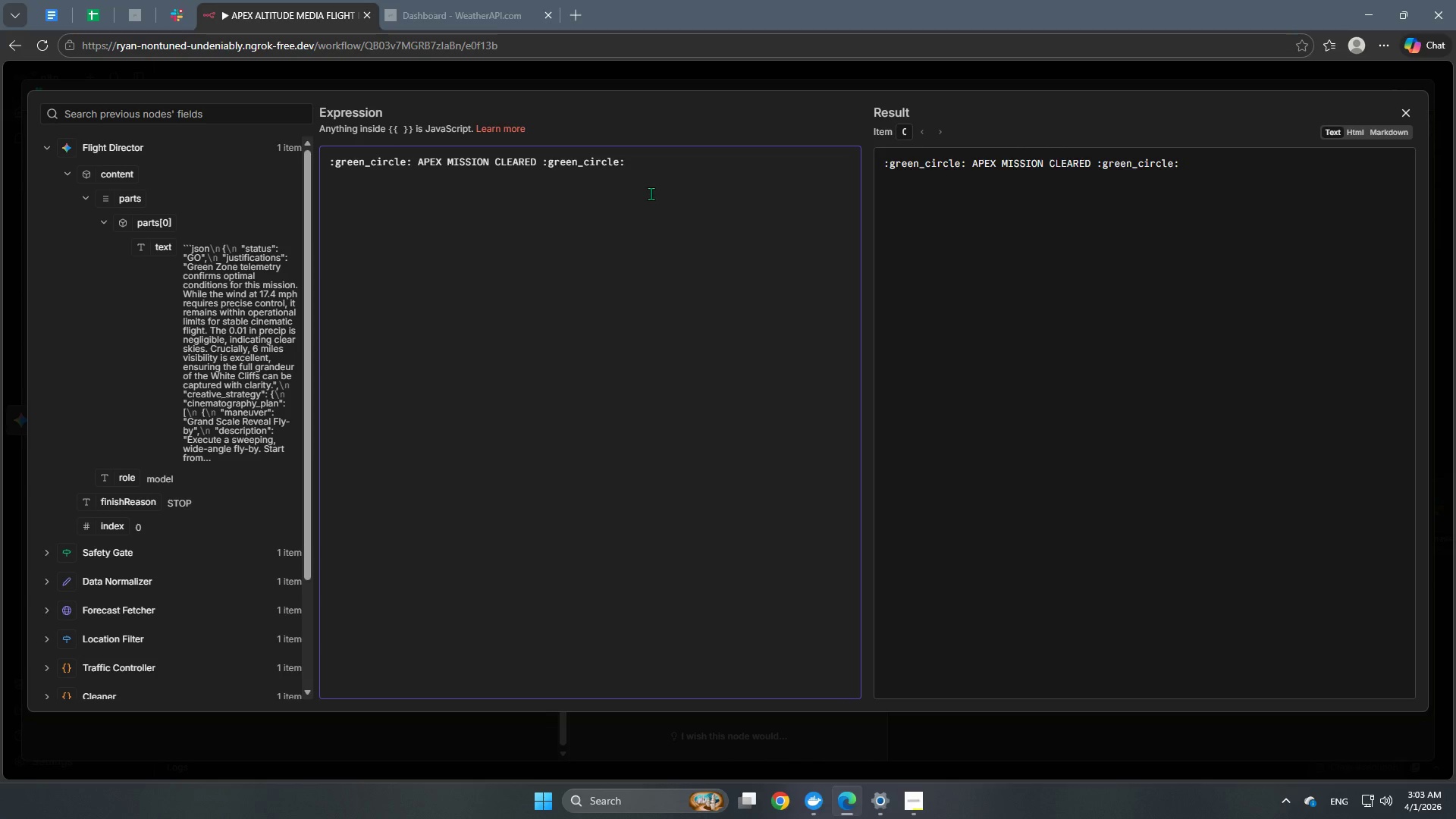 
left_click([538, 161])
 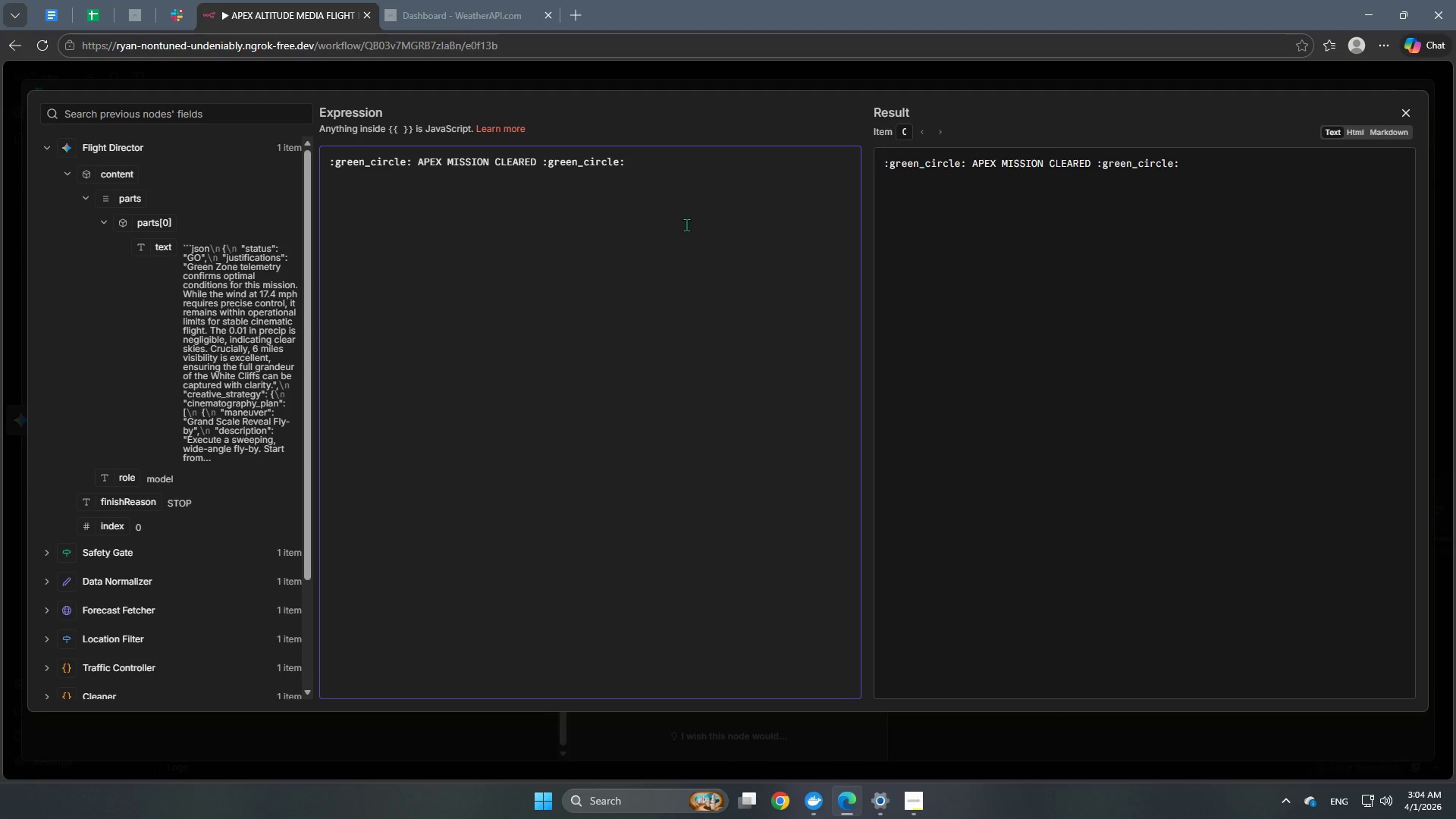 
key(Shift+Semicolon)
 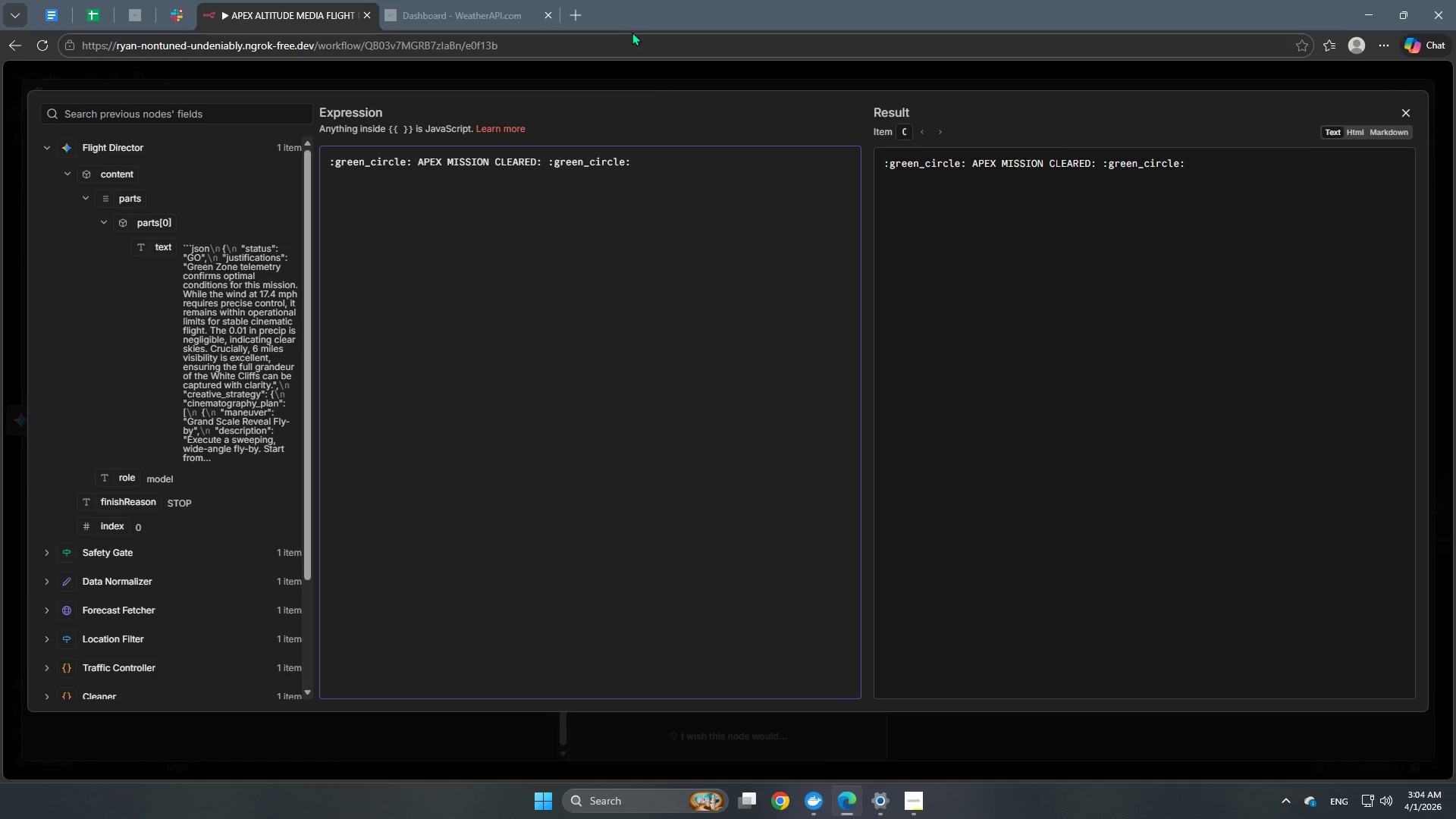 
key(Space)
 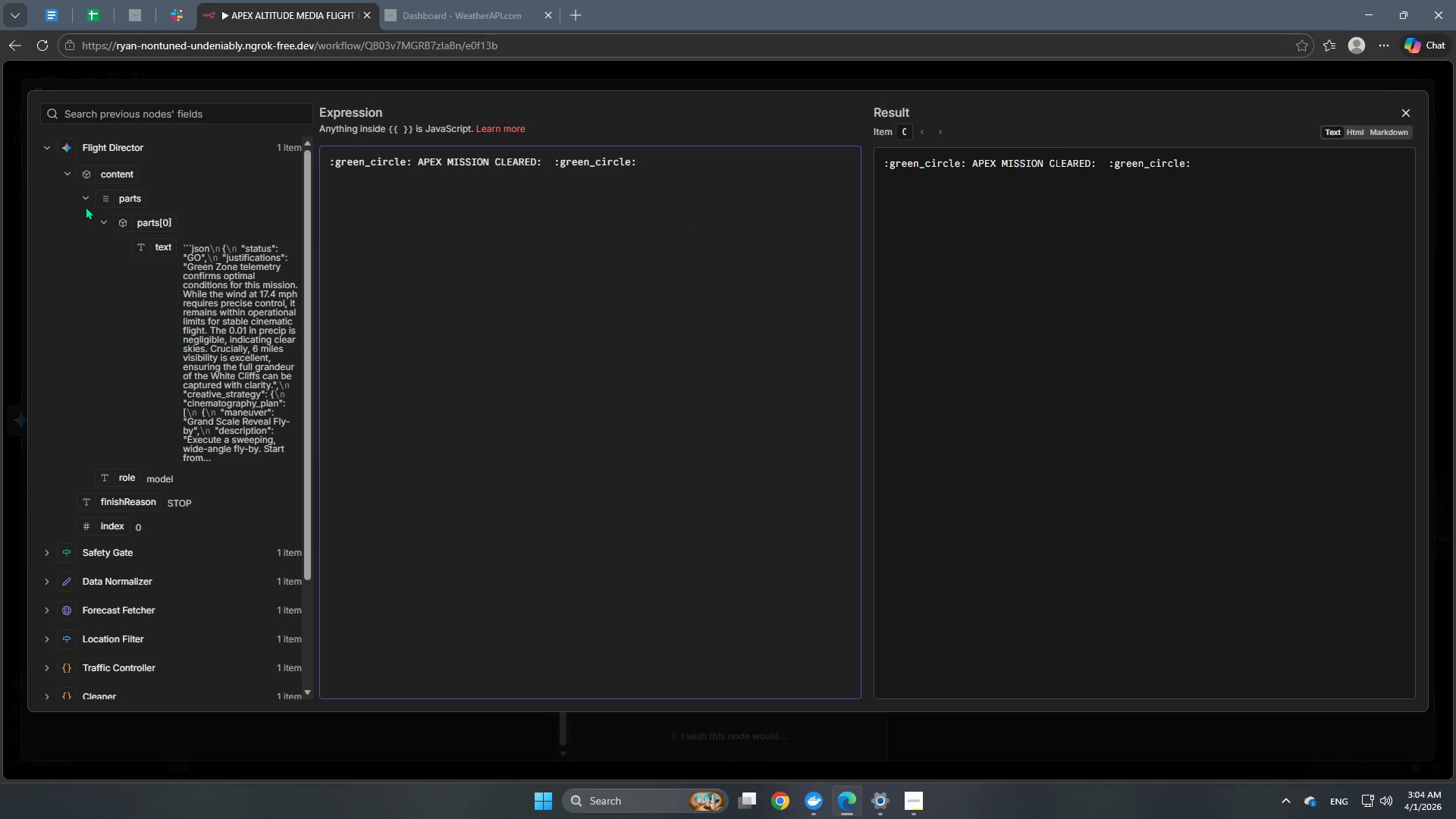 
scroll: coordinate [174, 369], scroll_direction: down, amount: 1.0
 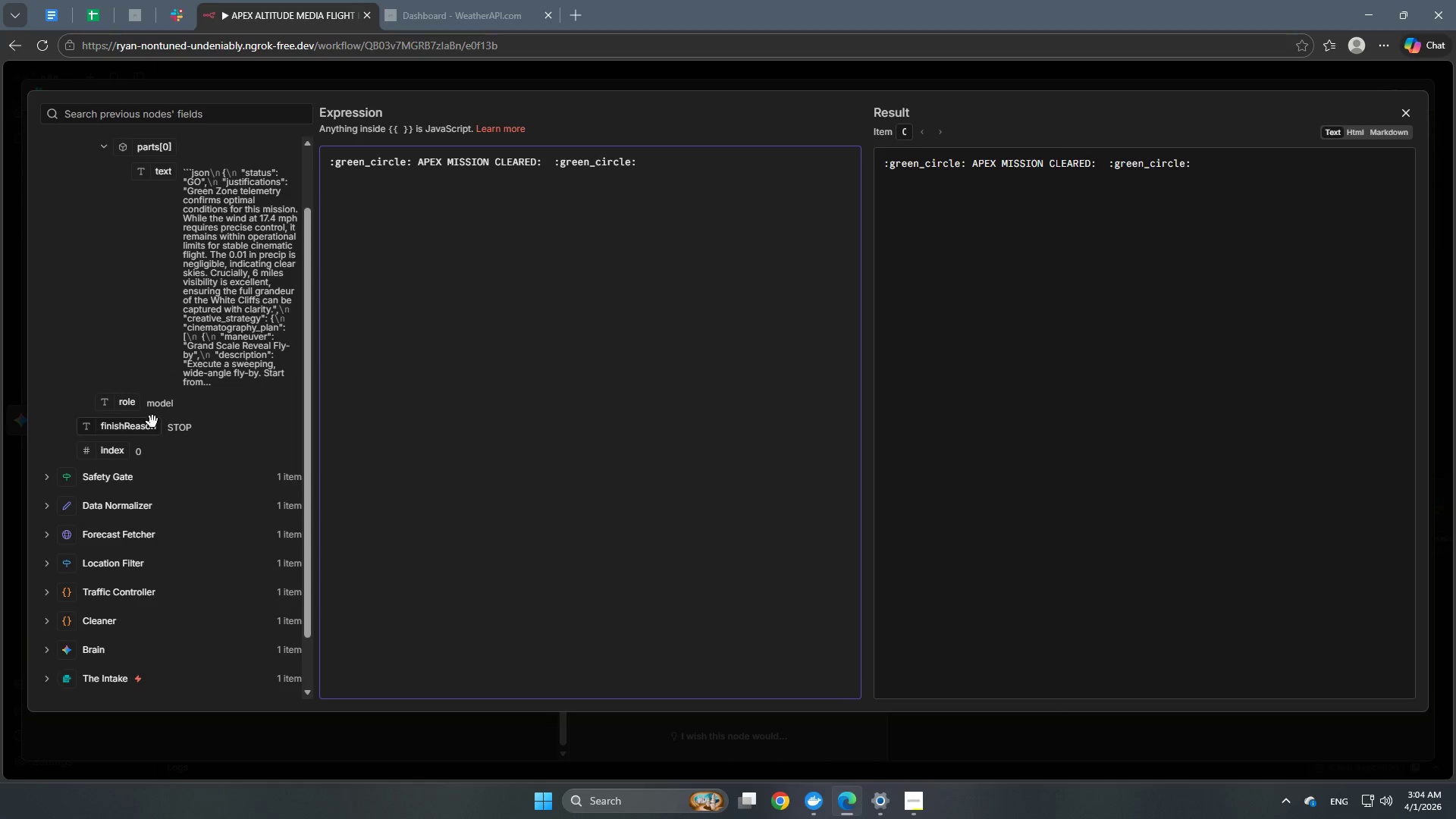 
scroll: coordinate [169, 422], scroll_direction: up, amount: 2.0
 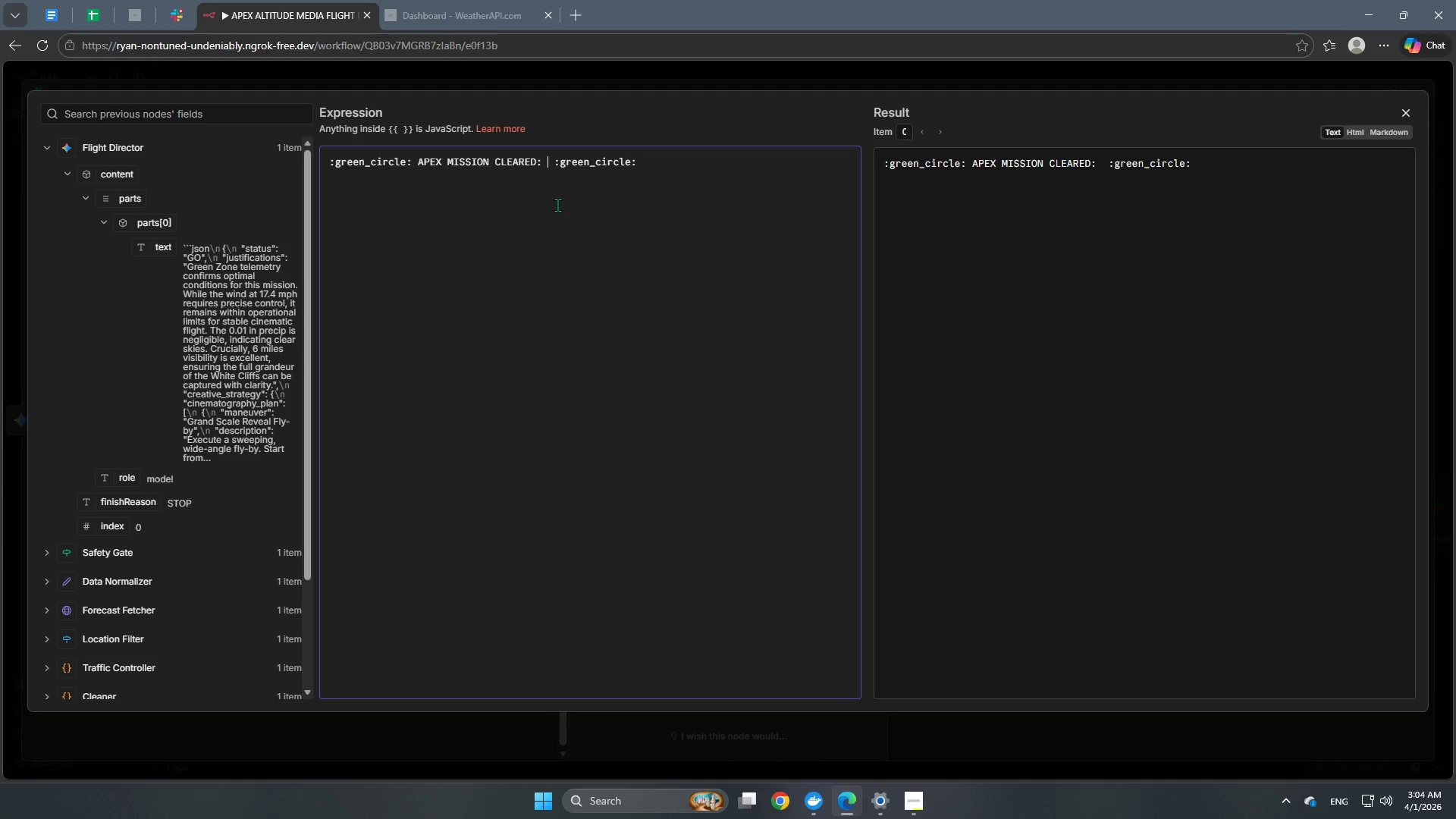 
wait(38.78)
 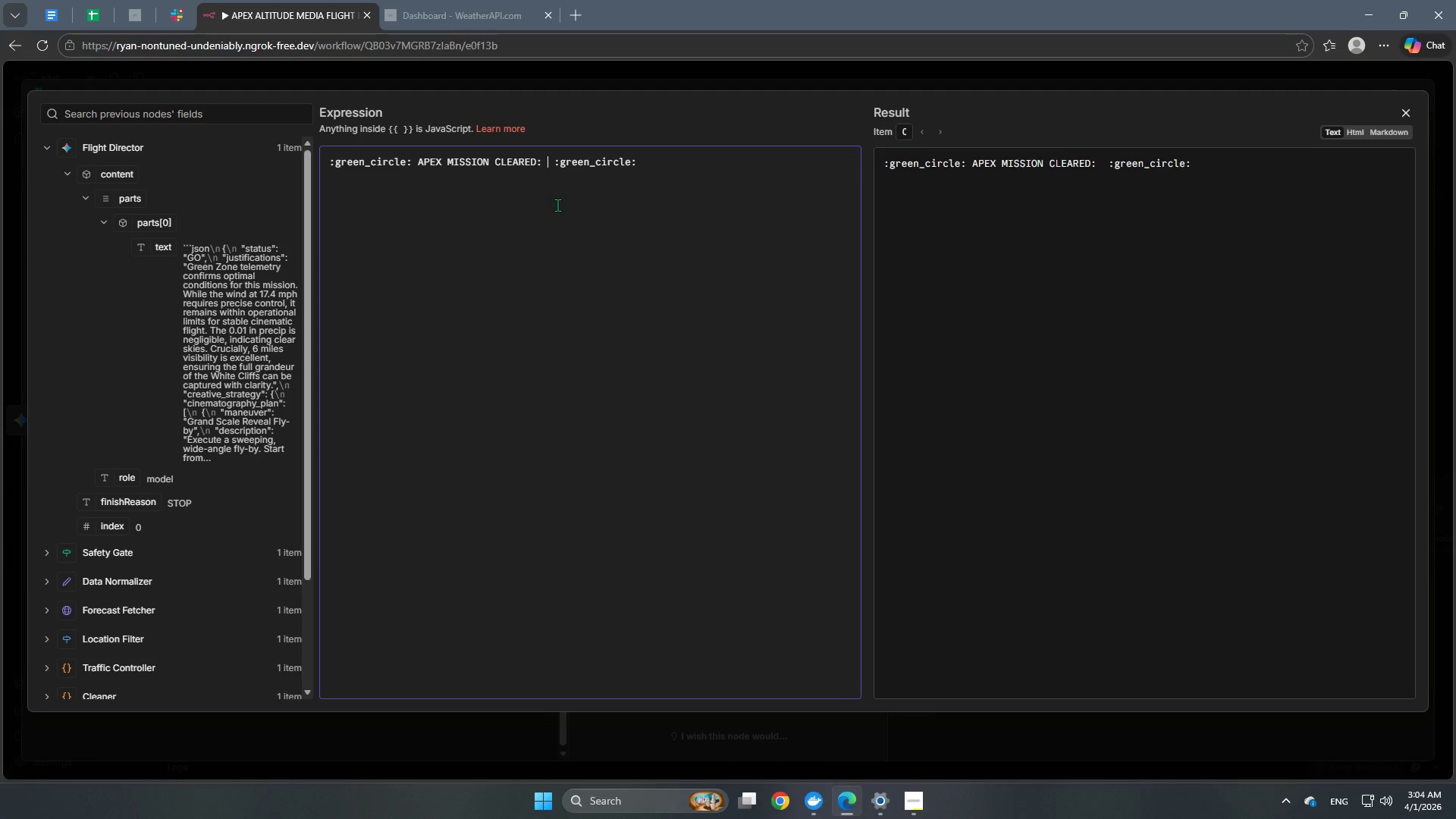 
left_click([822, 82])
 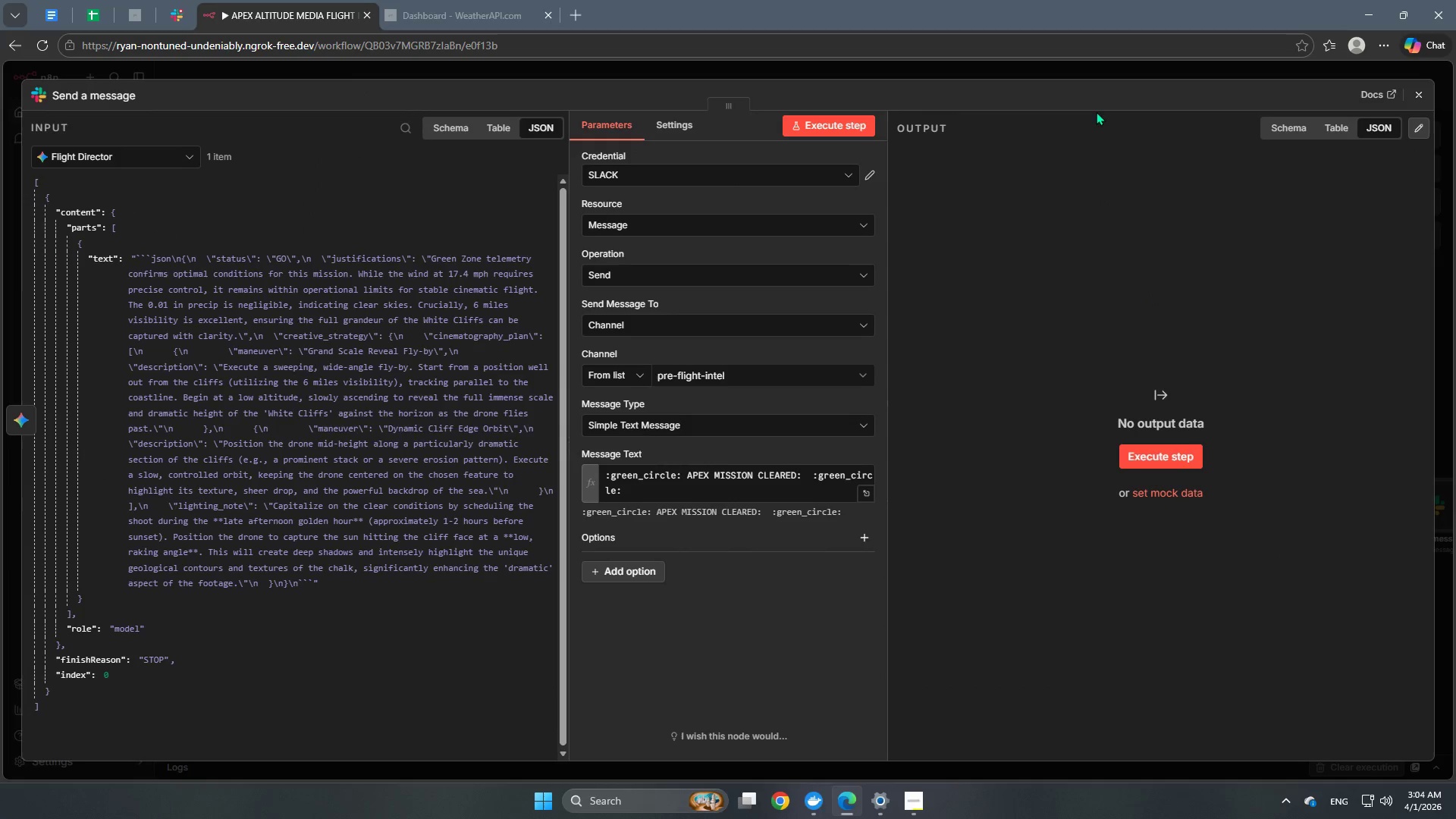 
left_click([1092, 77])
 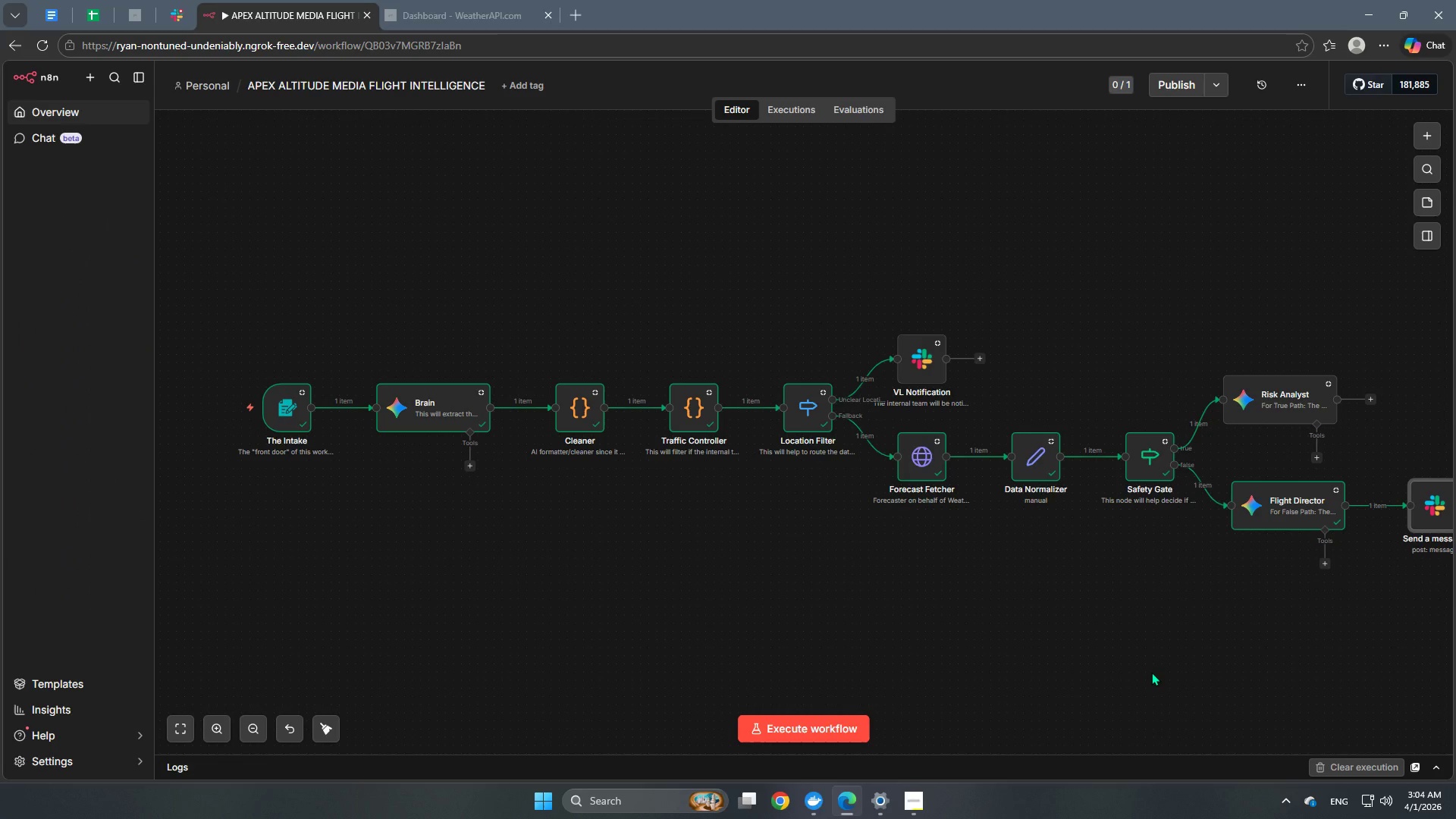 
key(Escape)
 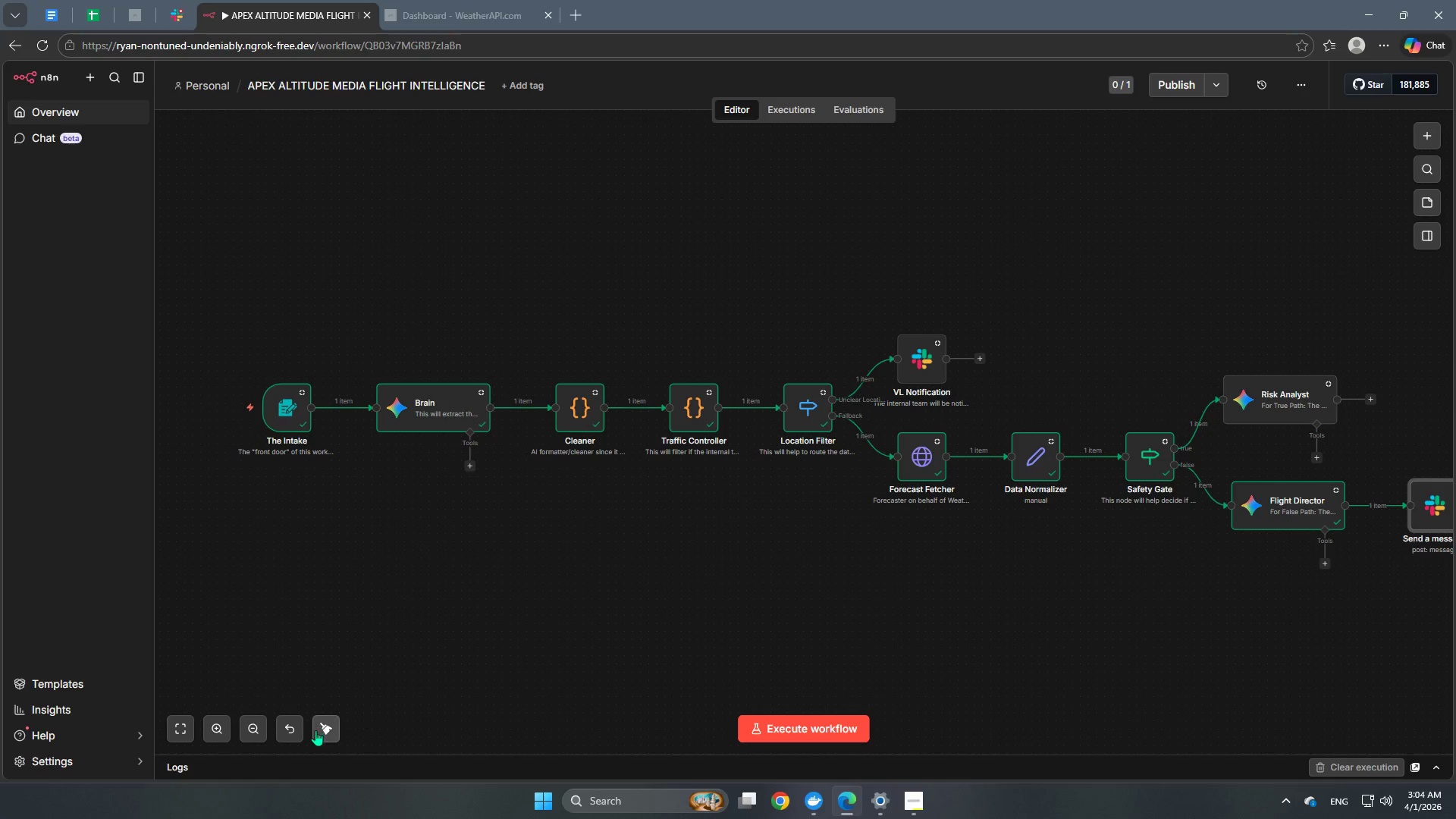 
left_click([326, 730])
 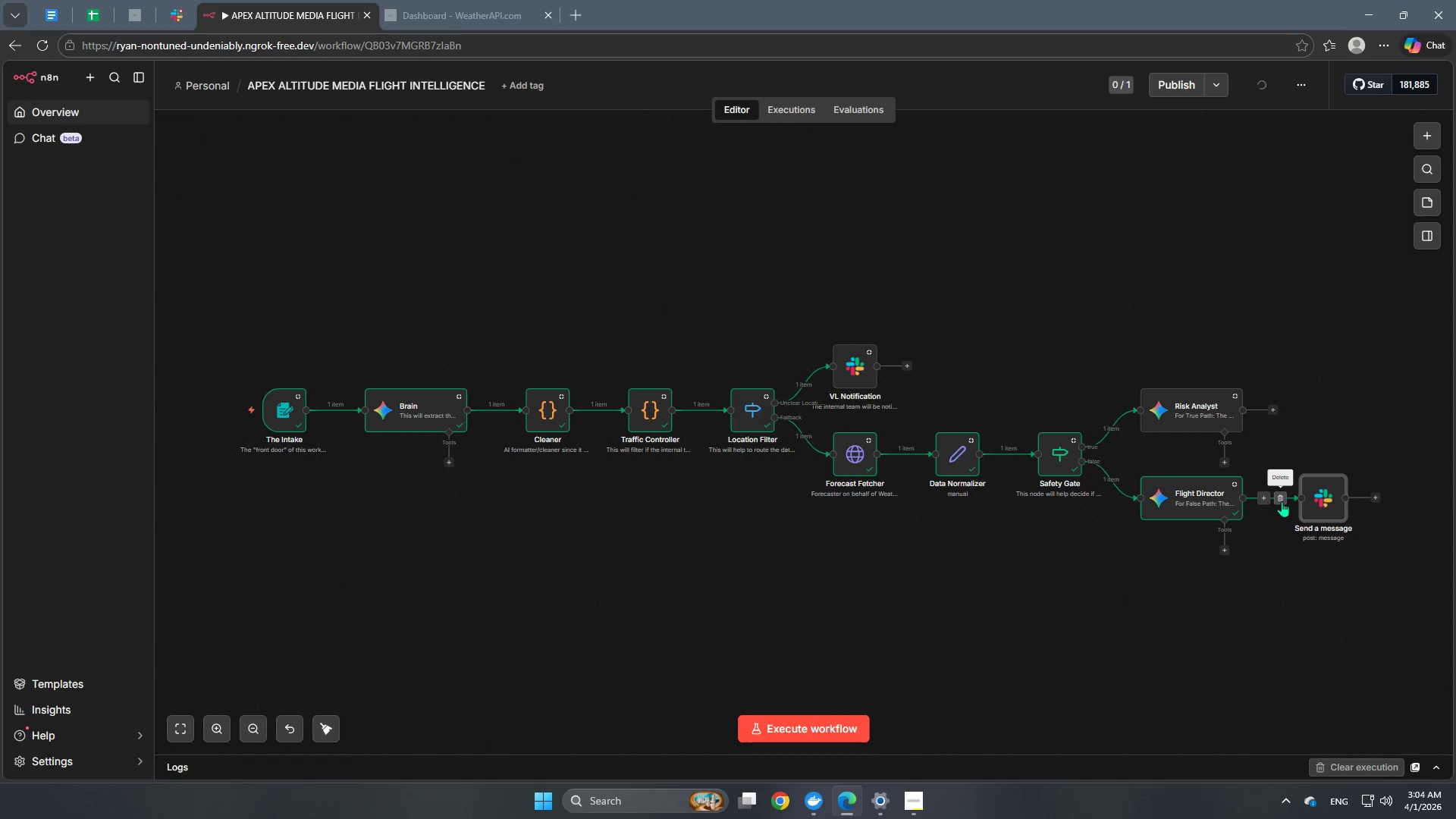 
left_click([1263, 497])
 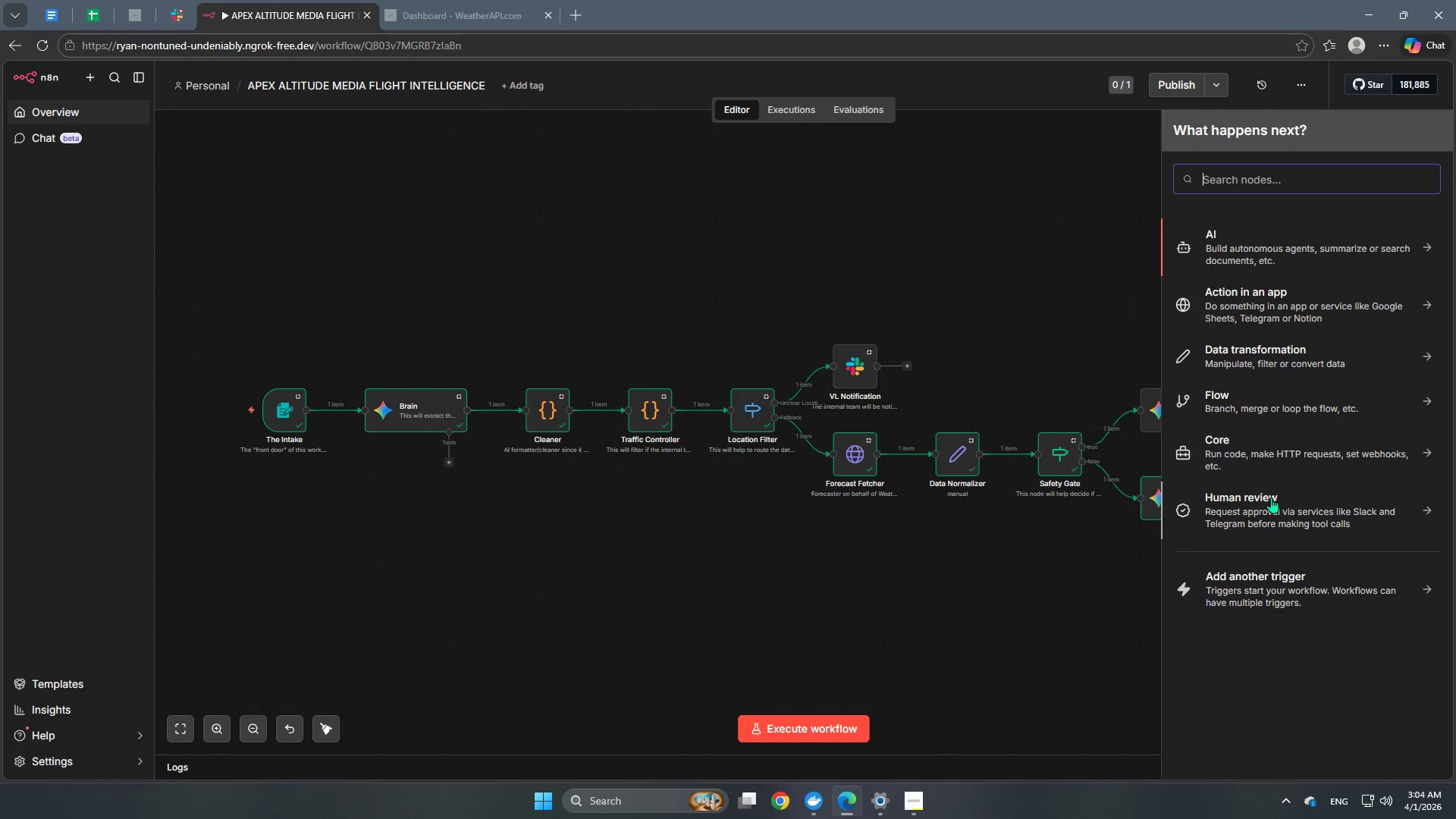 
type(CODE)
 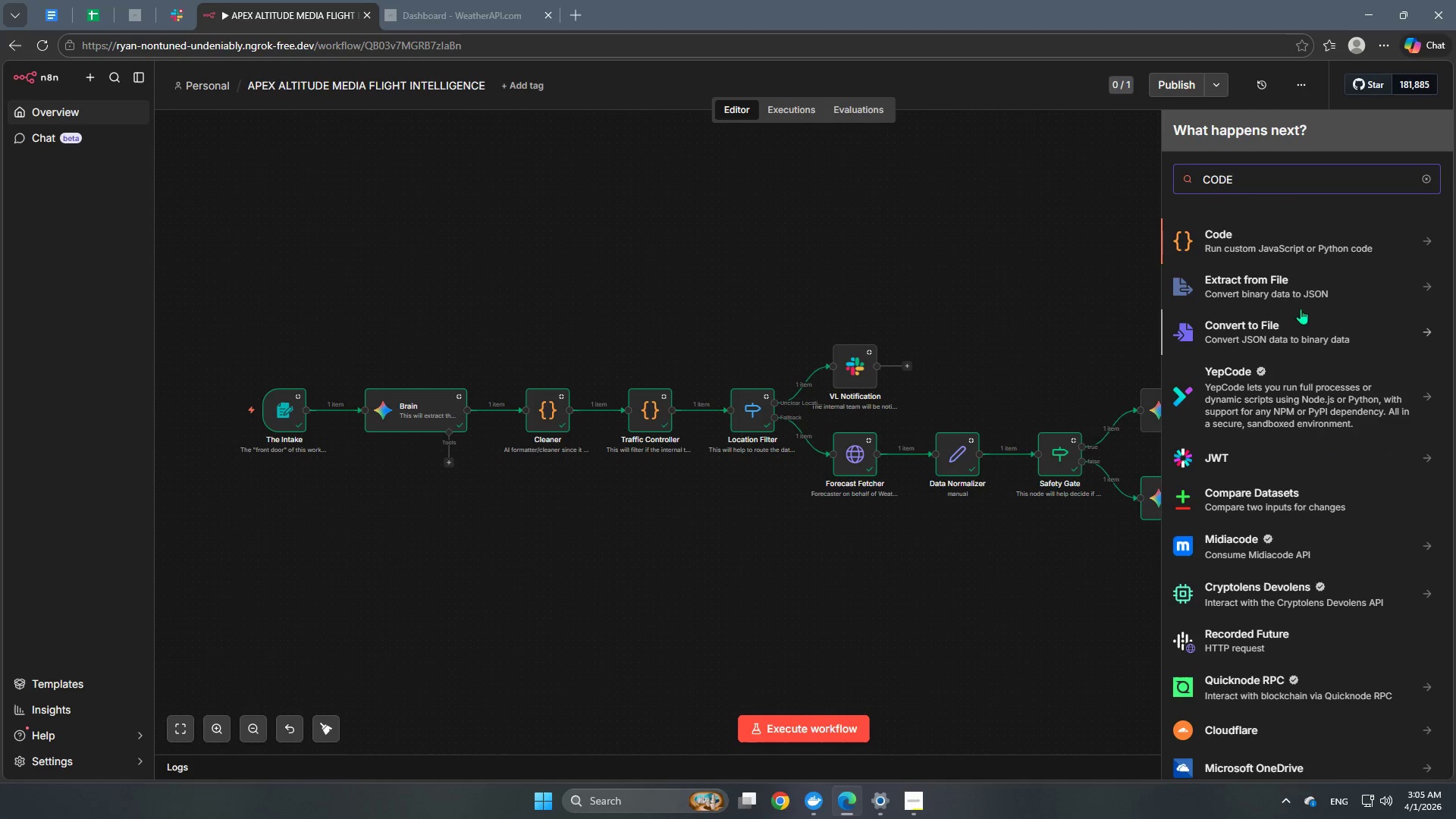 
left_click([1295, 247])
 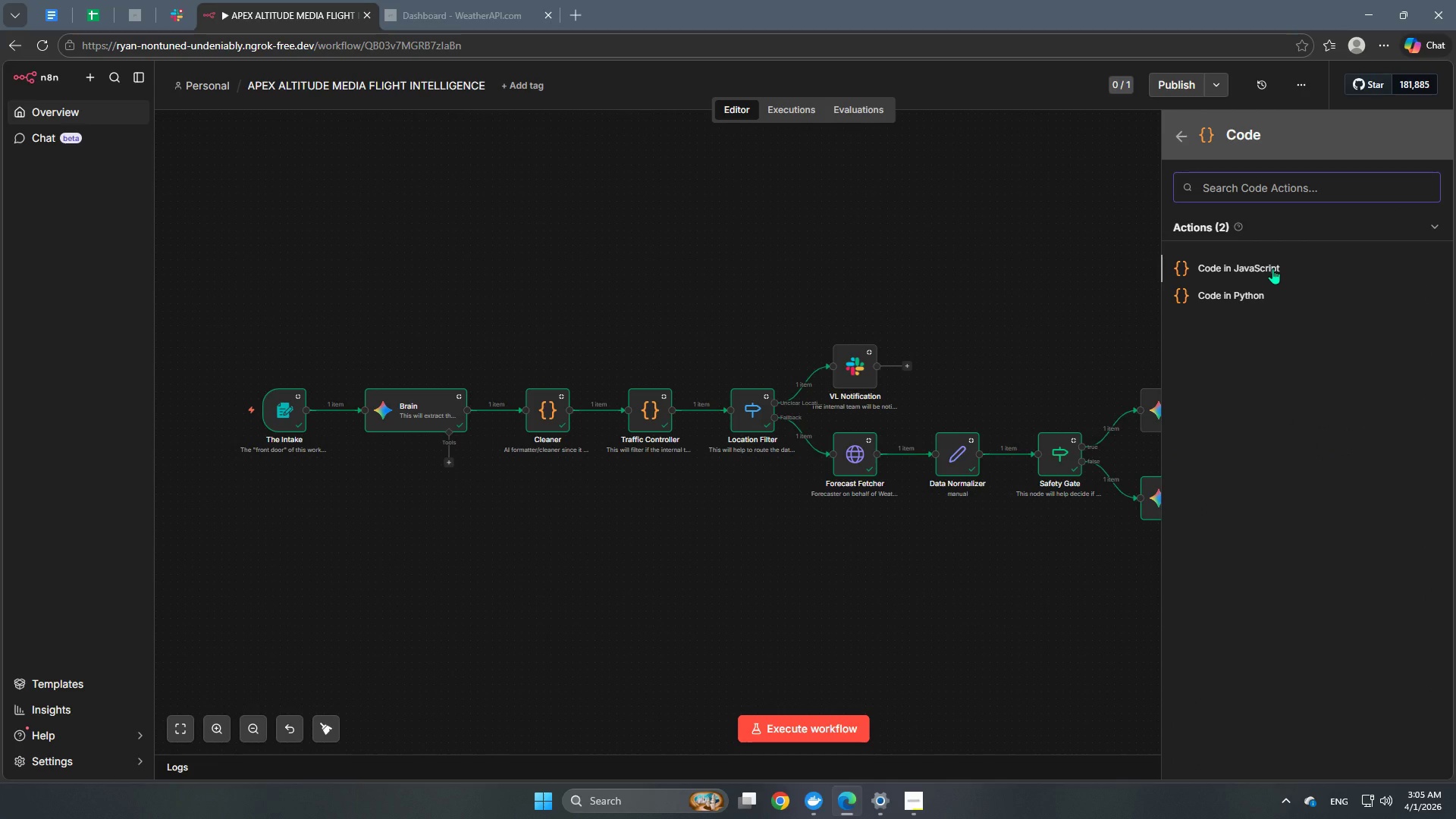 
left_click([1272, 268])
 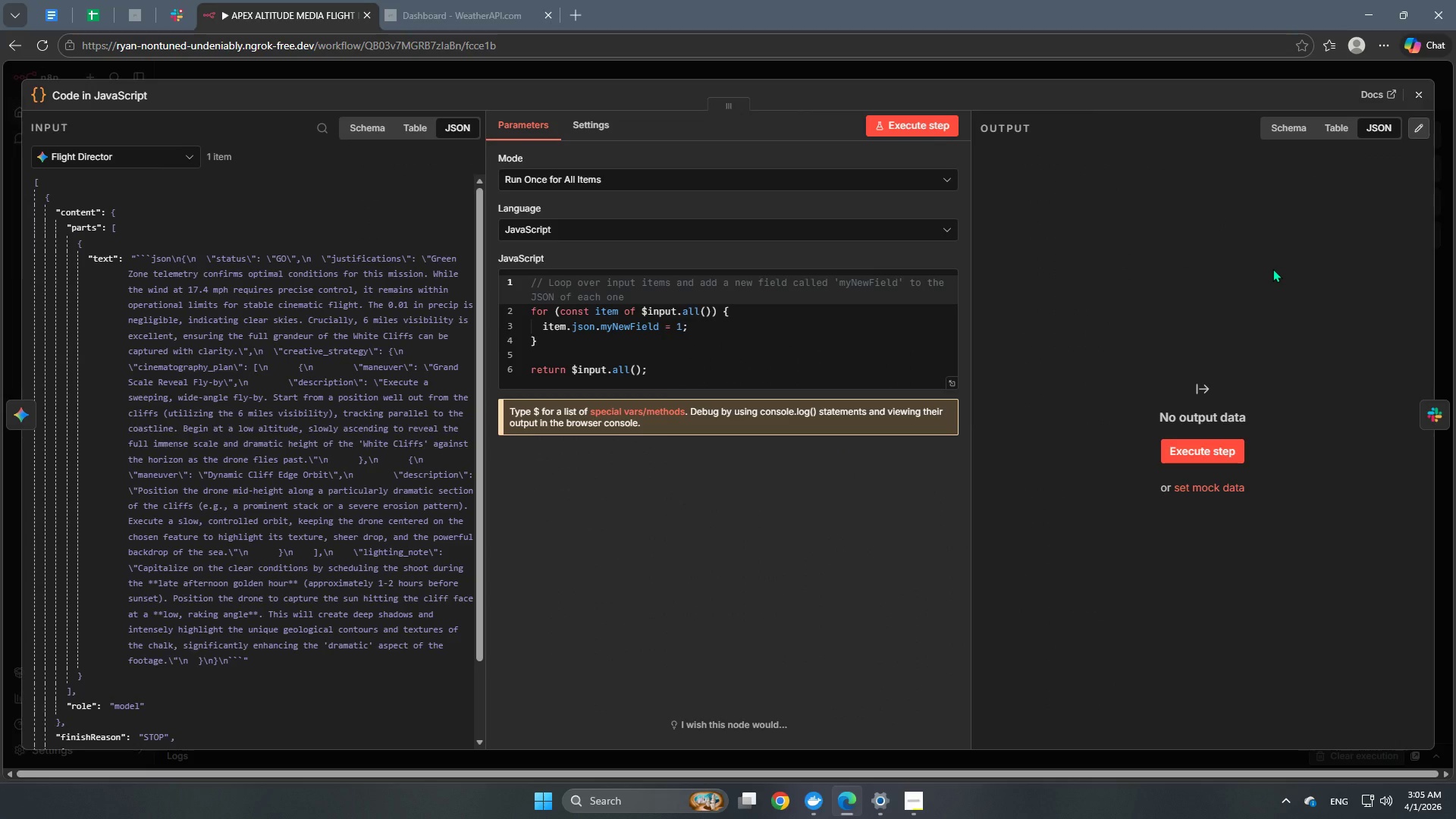 
wait(9.5)
 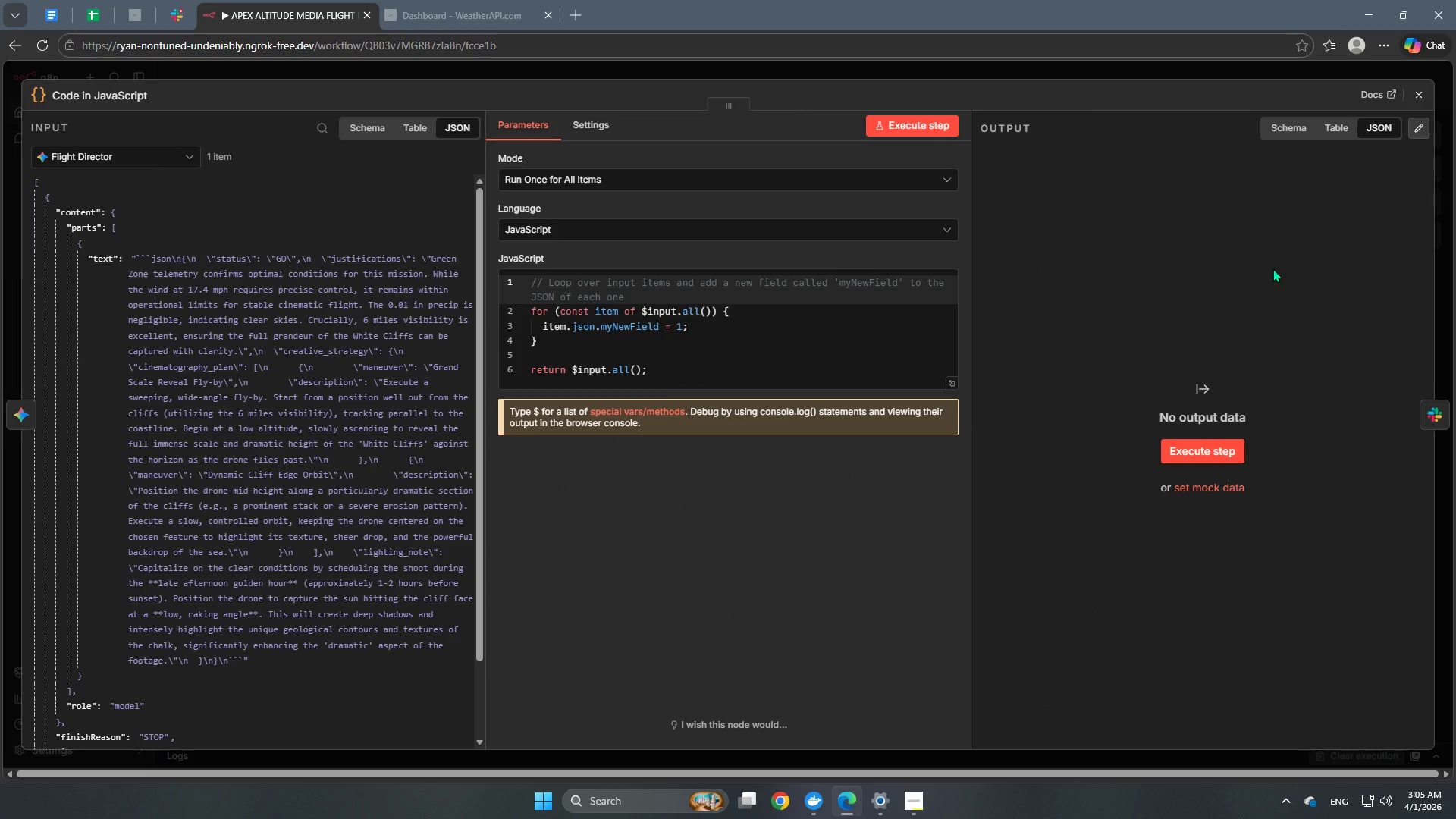 
double_click([589, 131])
 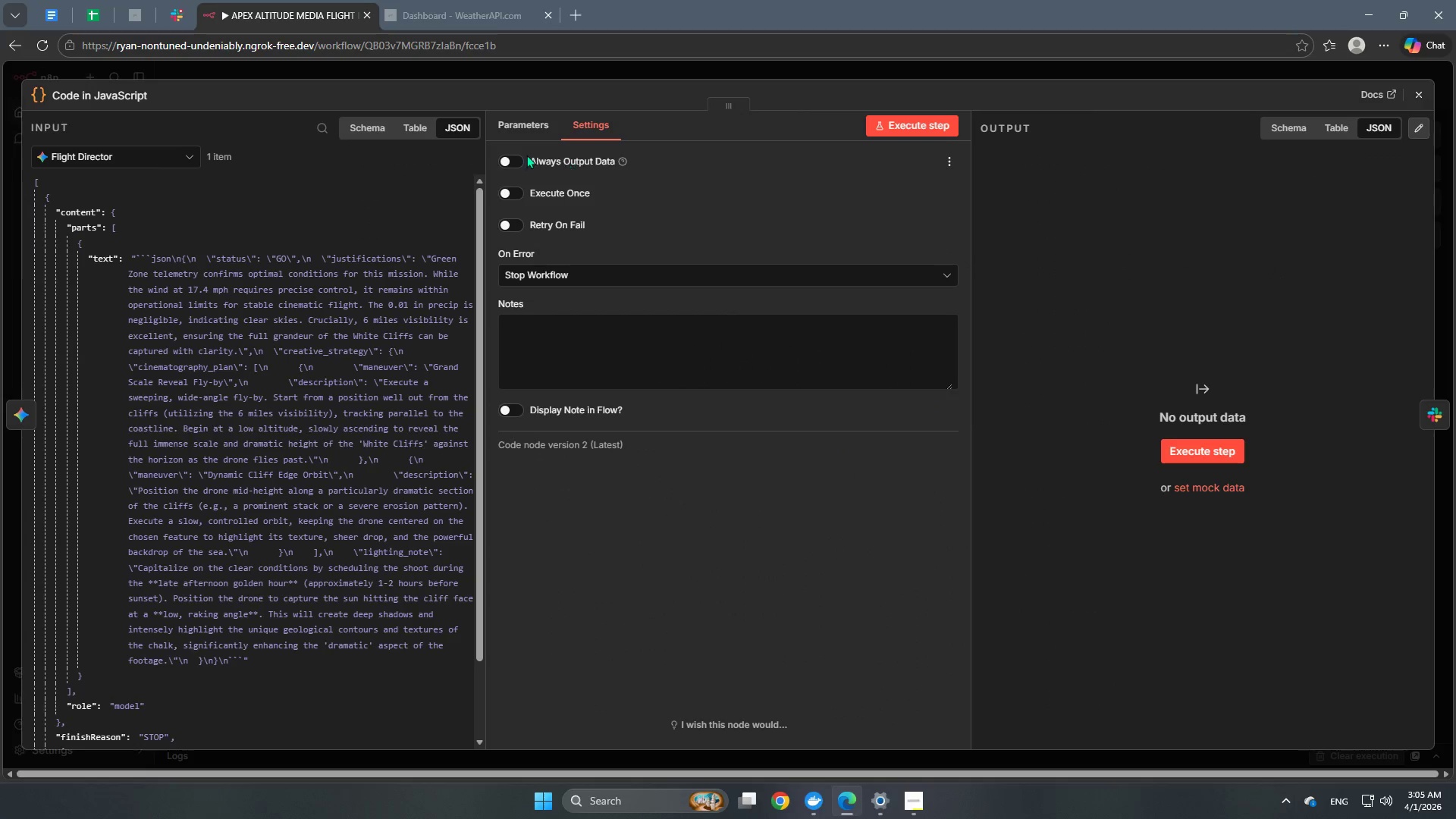 
left_click([504, 155])
 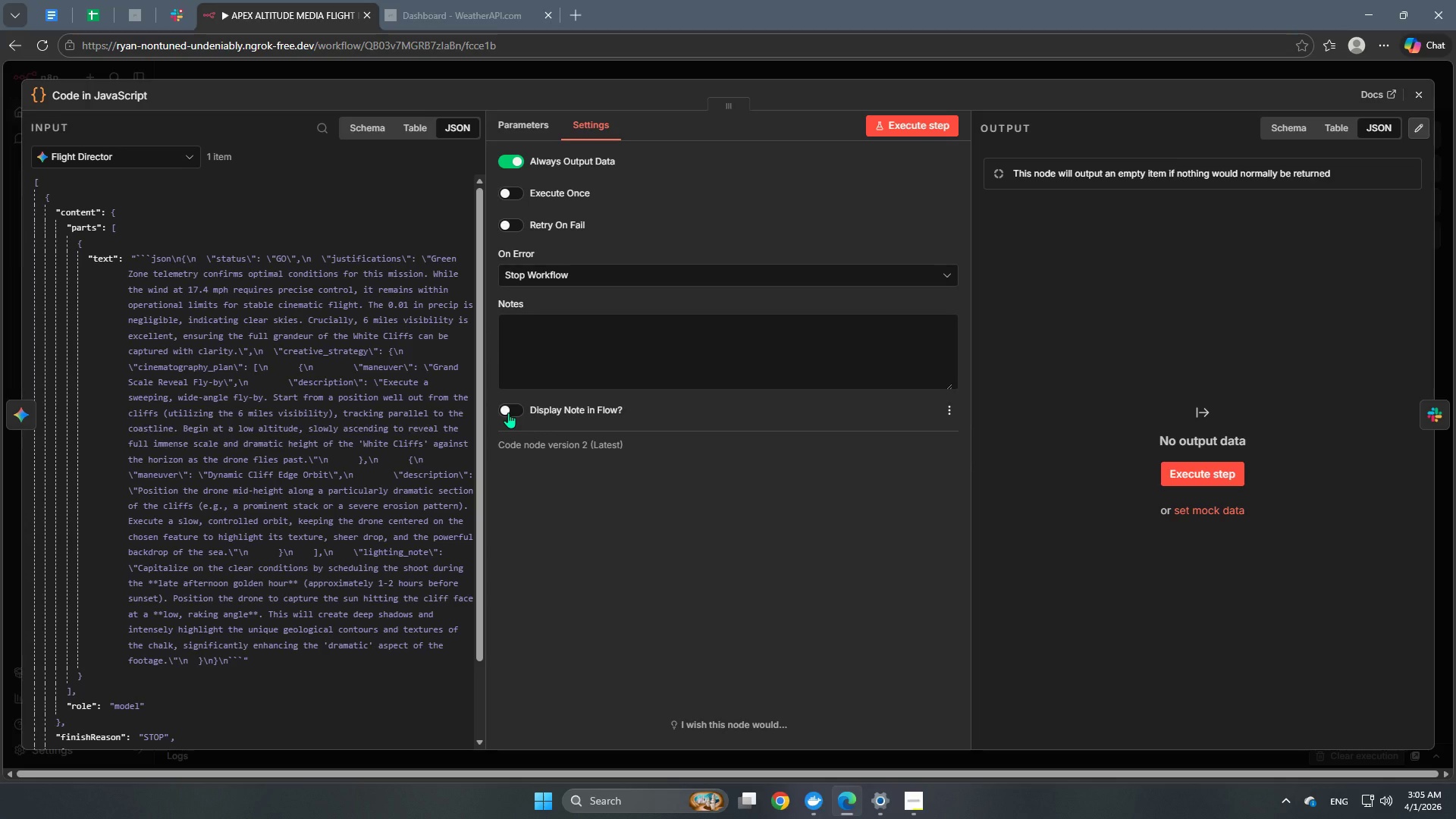 
left_click([508, 413])
 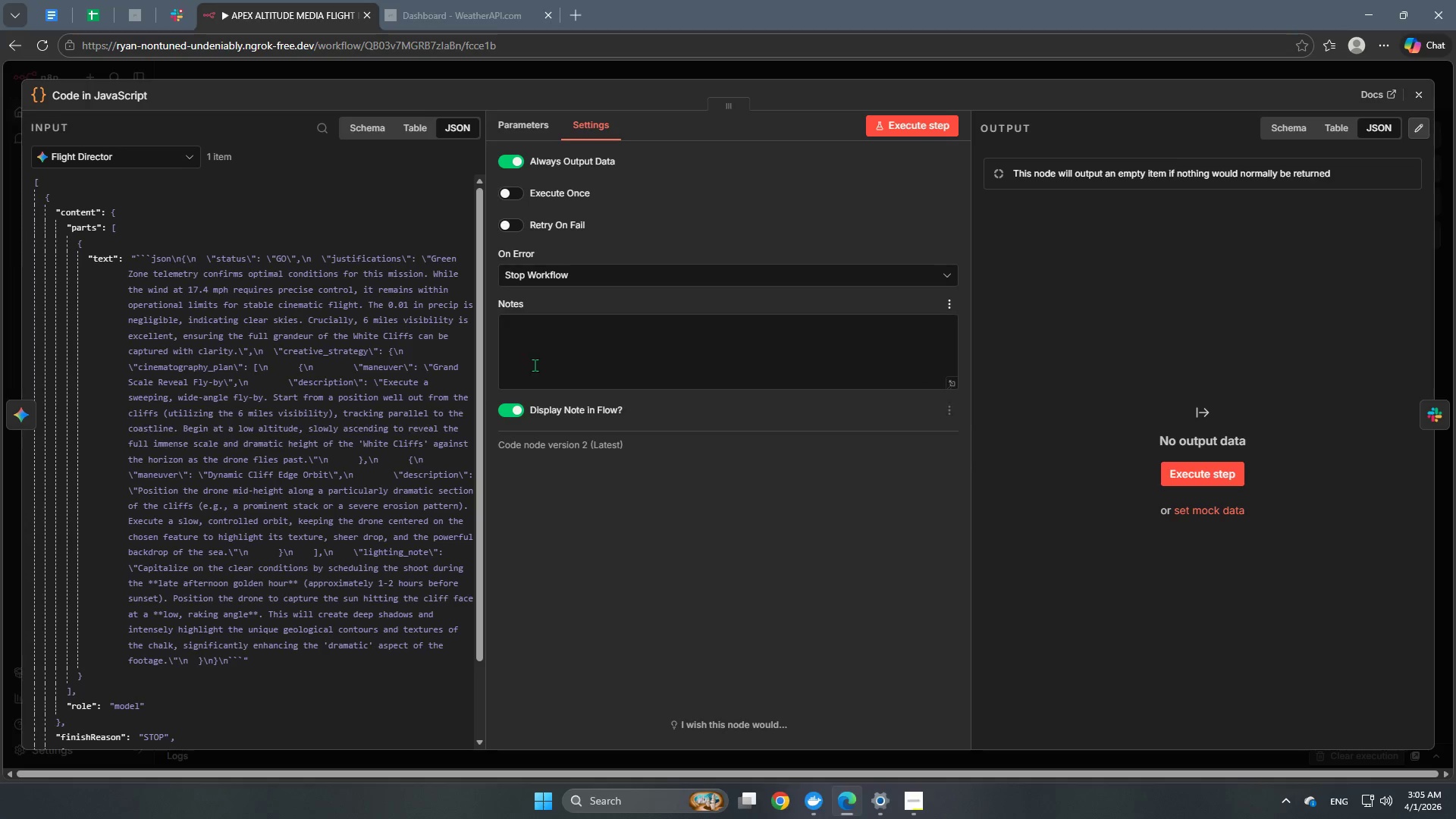 
left_click([538, 362])
 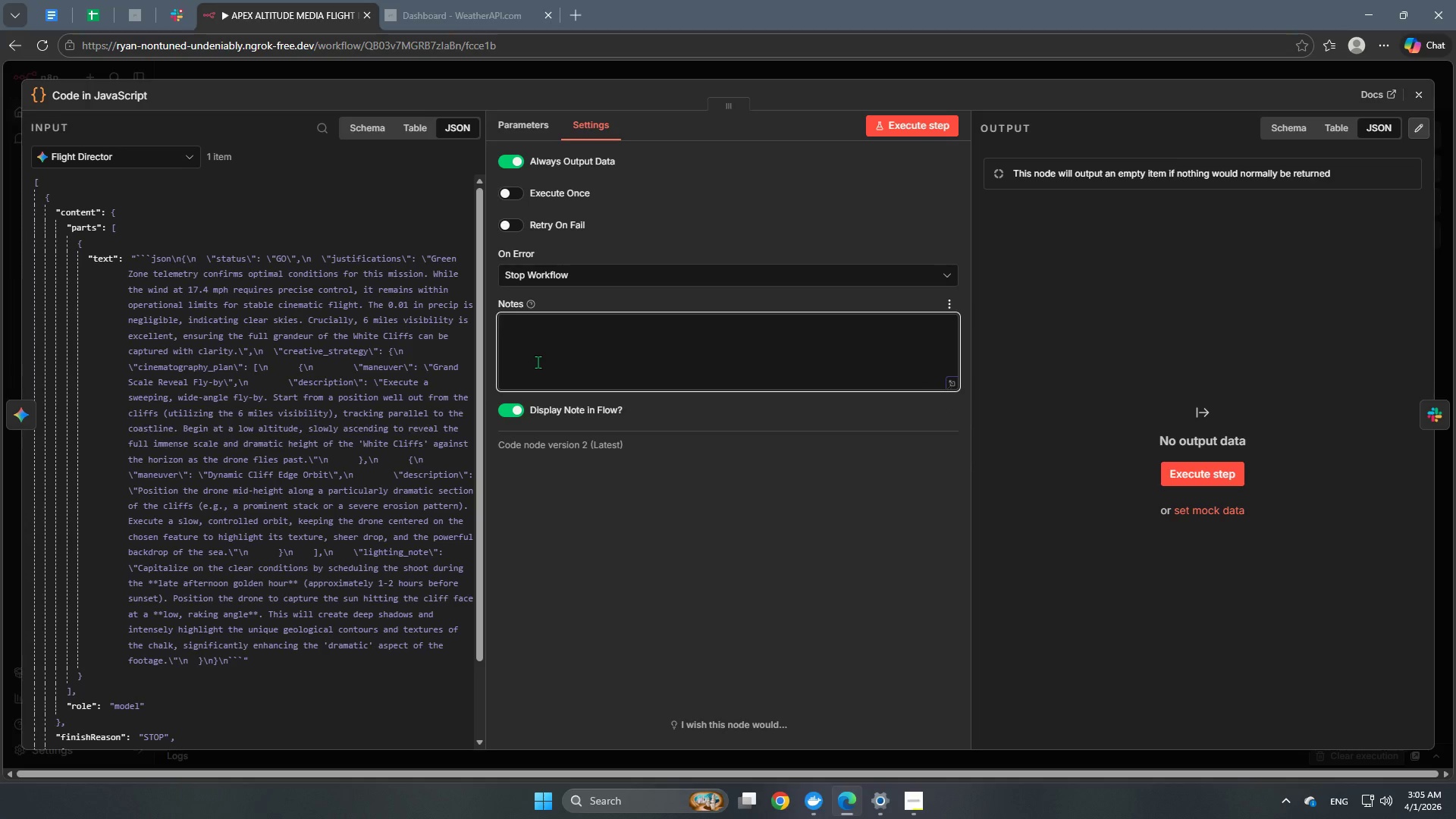 
type(sANI)
key(Backspace)
key(Backspace)
key(Backspace)
key(Backspace)
type(Saniz)
key(Backspace)
type(tizer since Gemini Node is ignoring the JSON only instruction)
 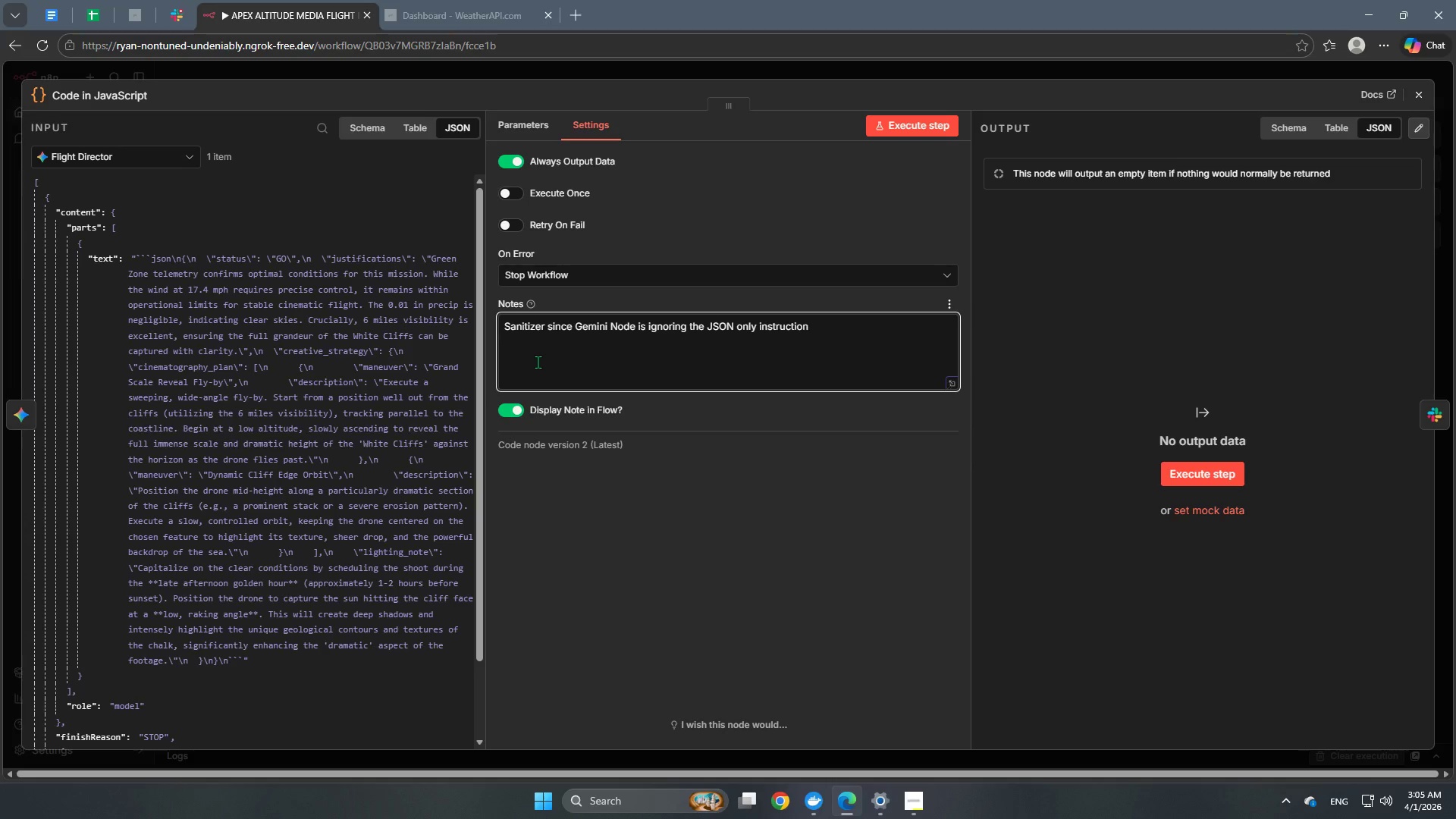 
left_click([86, 89])
 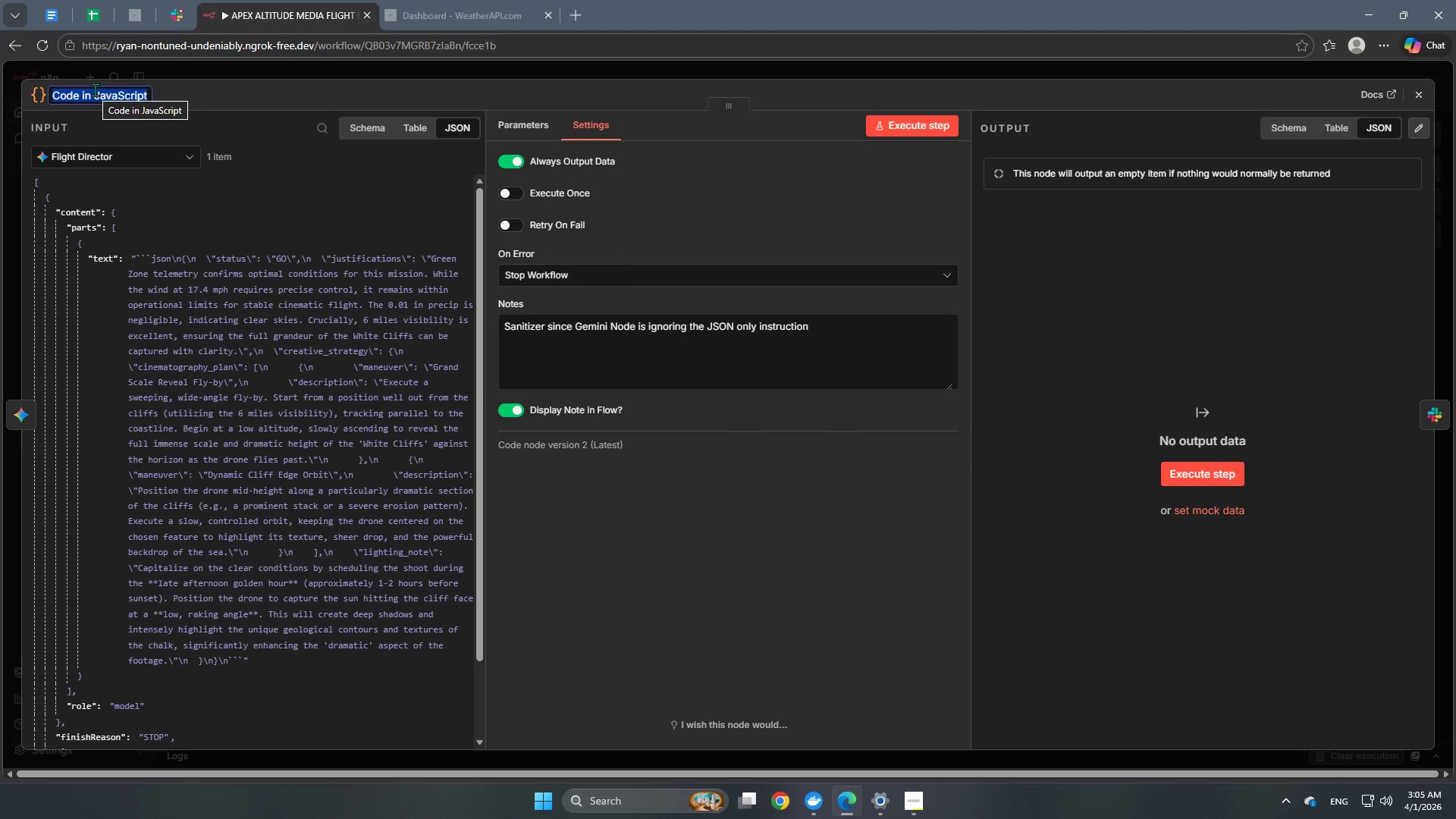 
type(Go Saniz)
 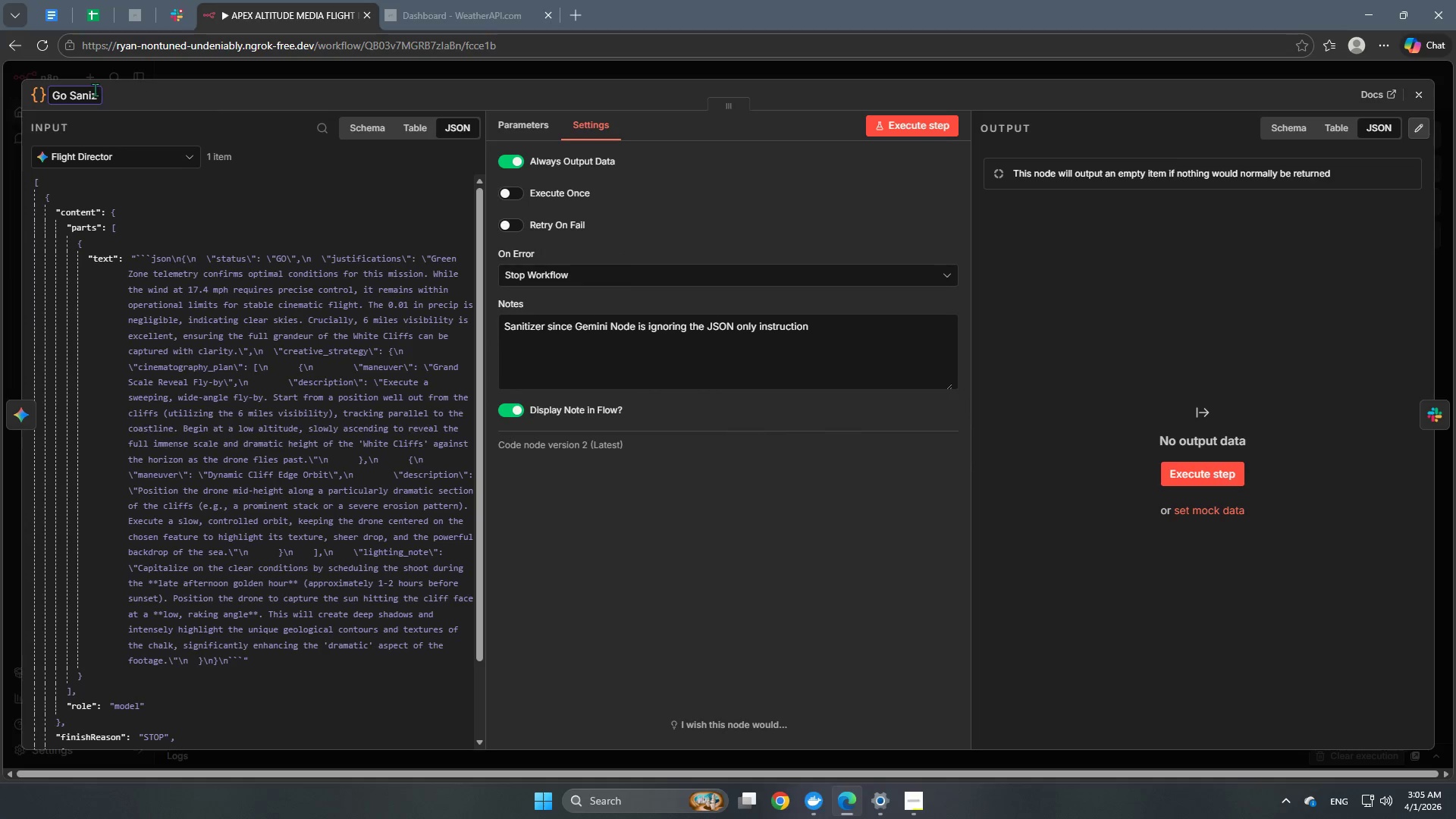 
key(Backspace)
 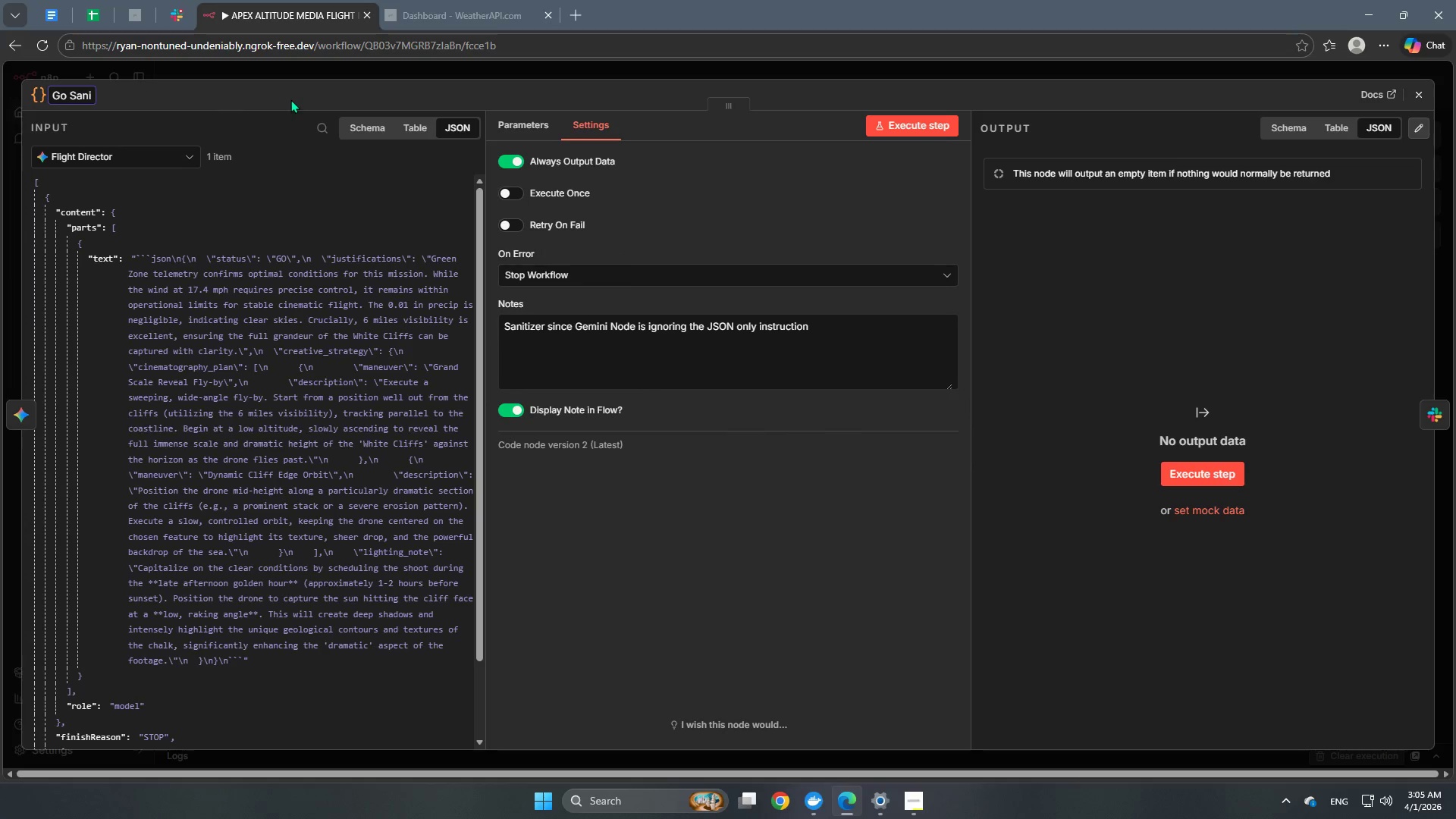 
key(Enter)
 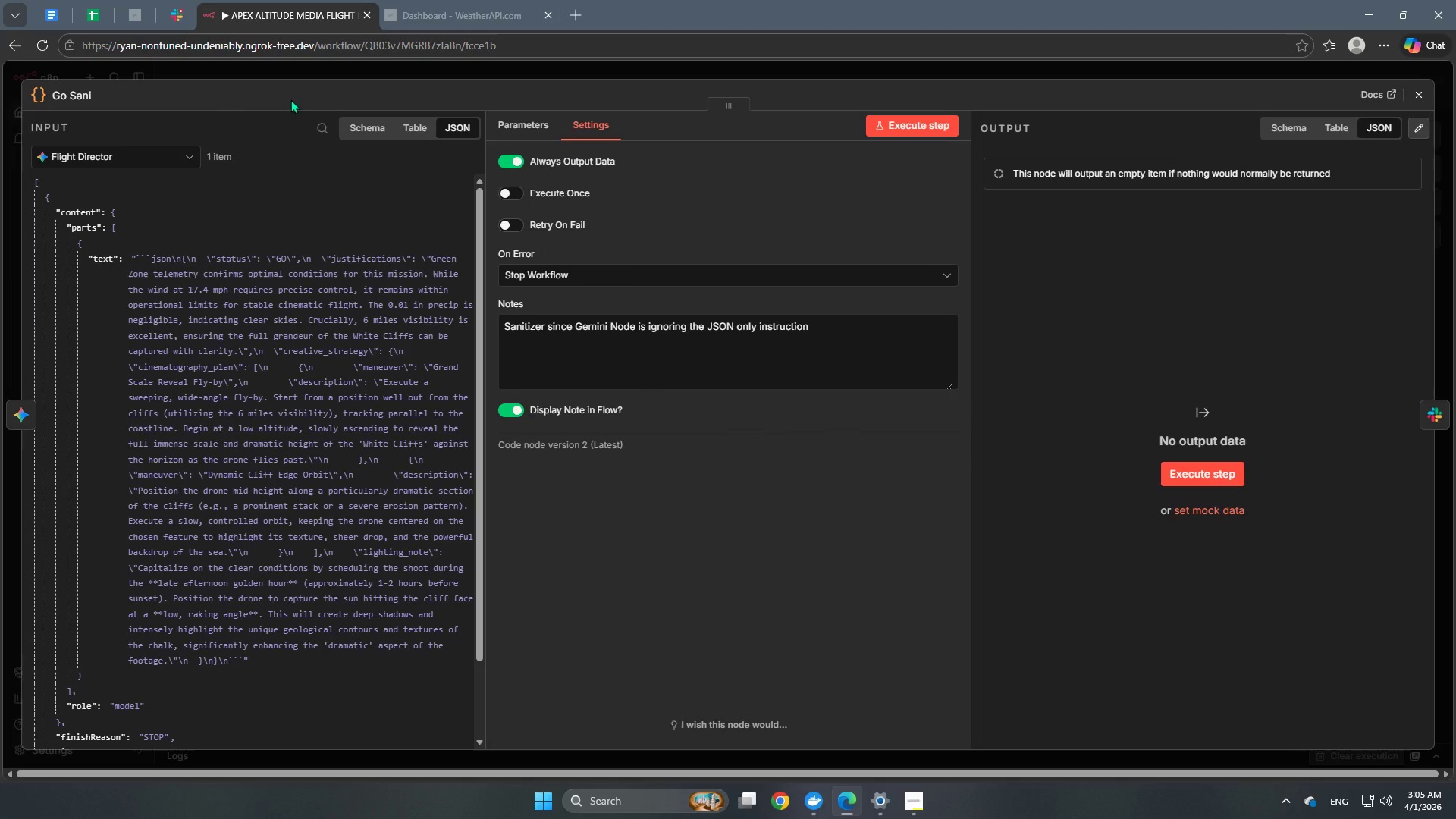 
type(tize)
 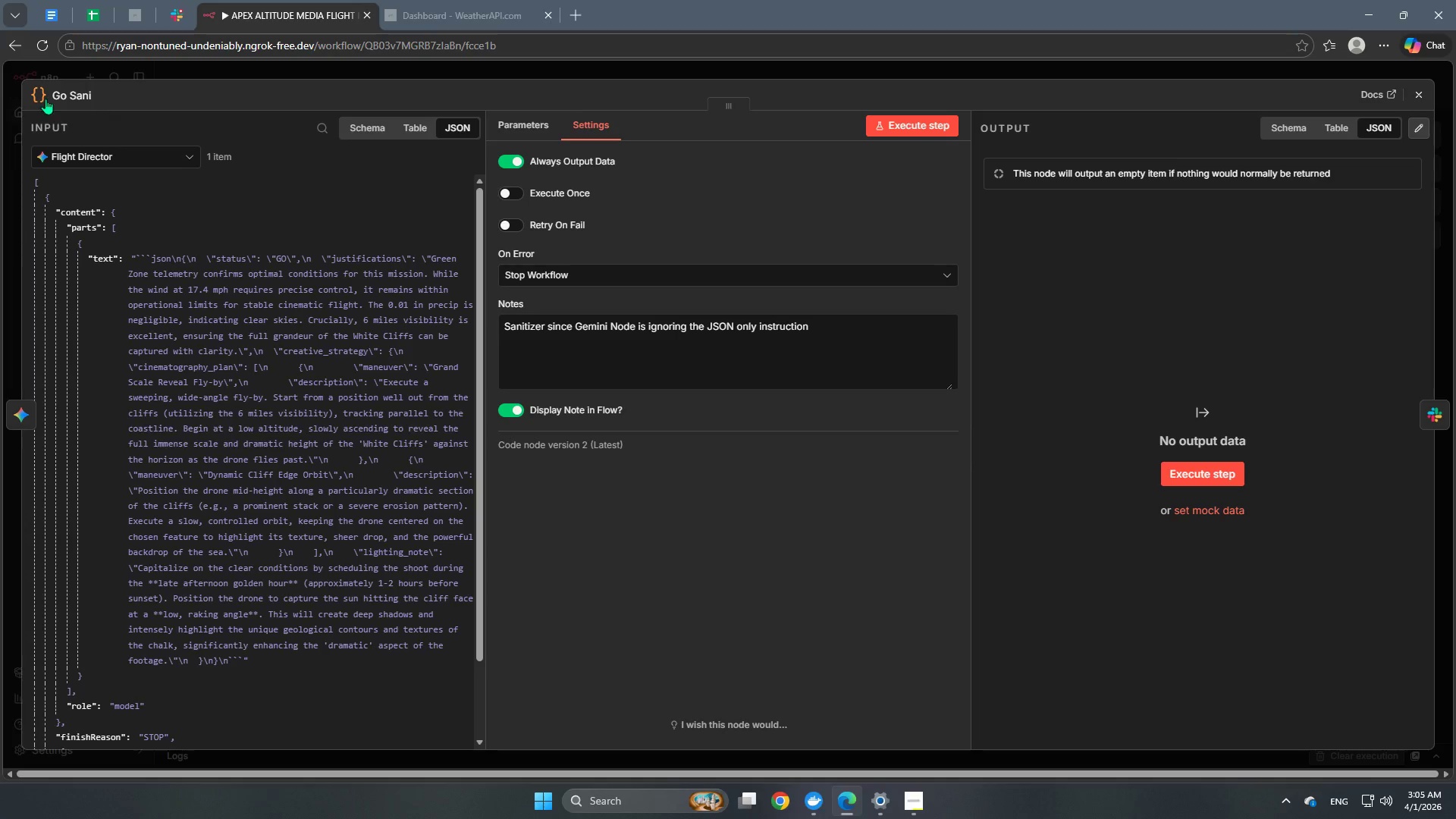 
left_click([70, 87])
 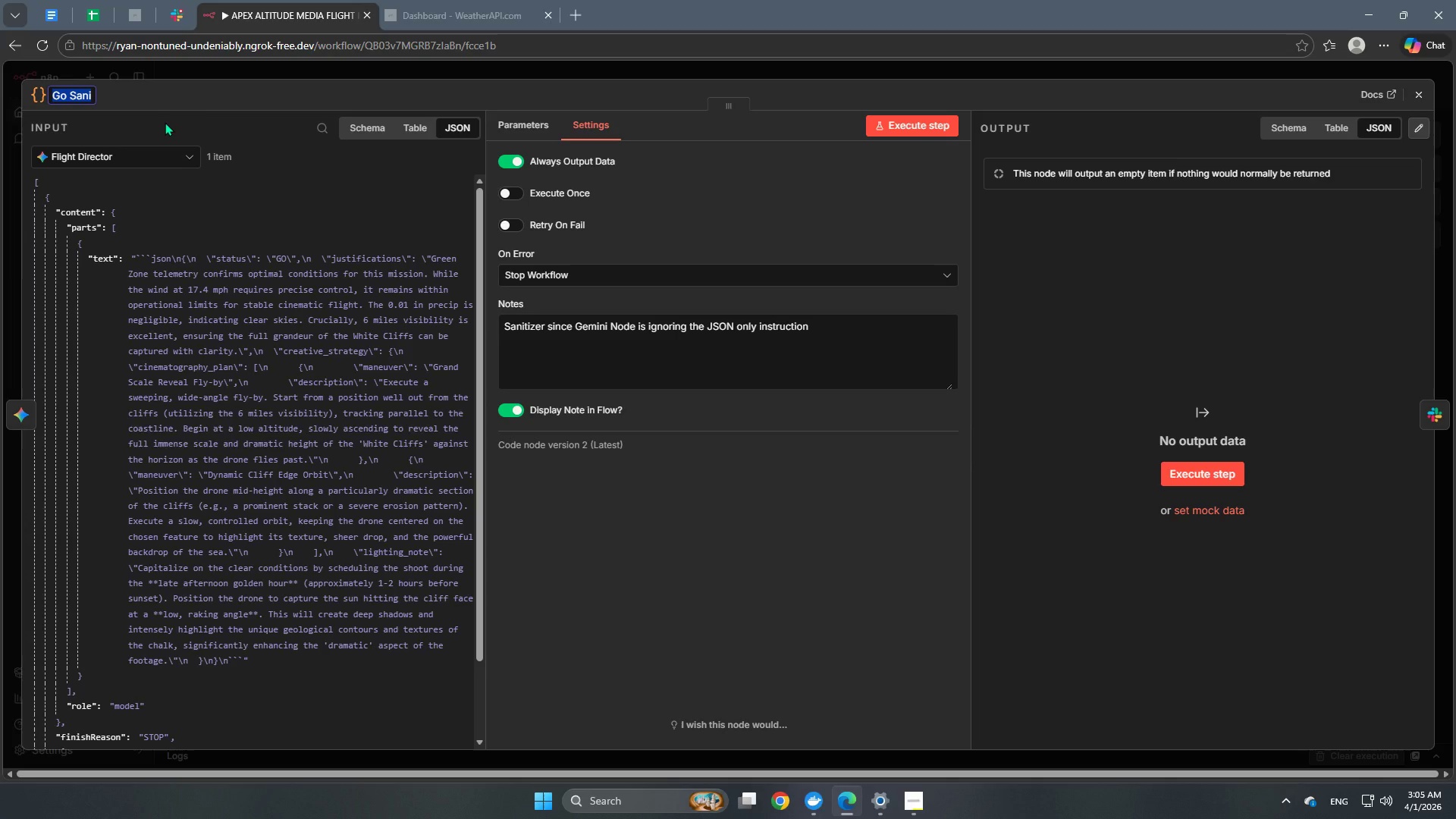 
type(GO Sanitizer)
 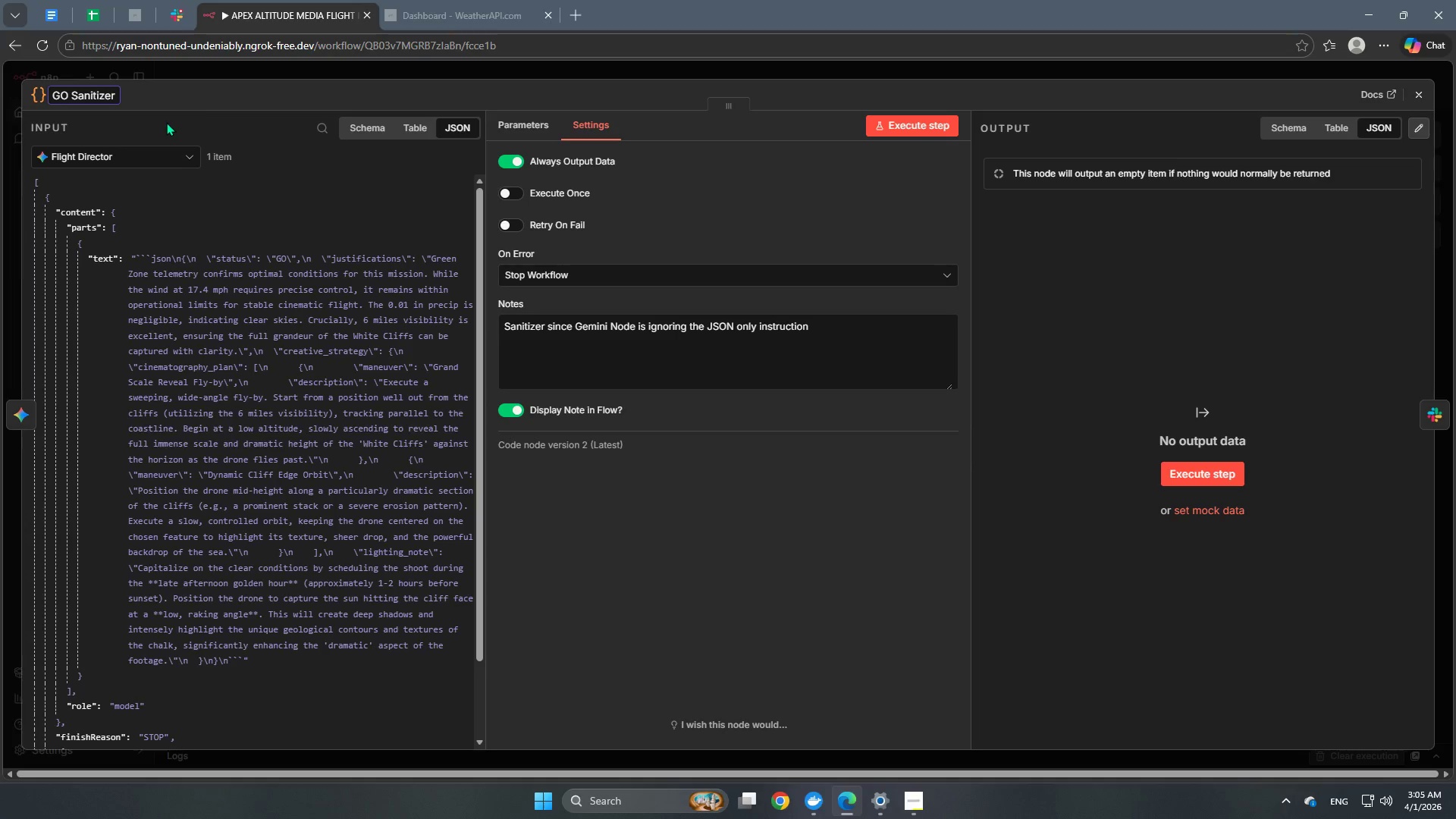 
left_click([541, 128])
 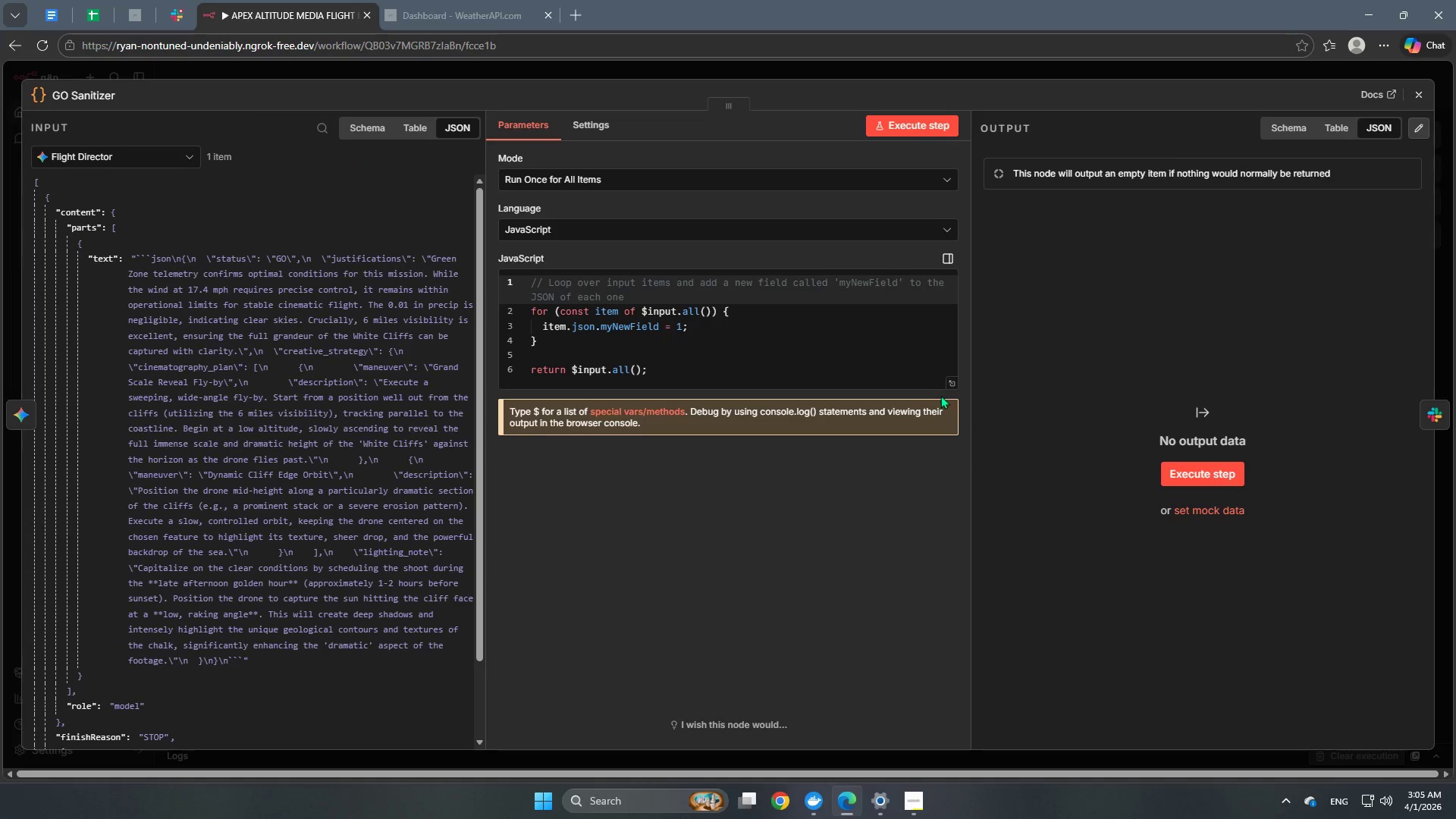 
left_click([952, 383])
 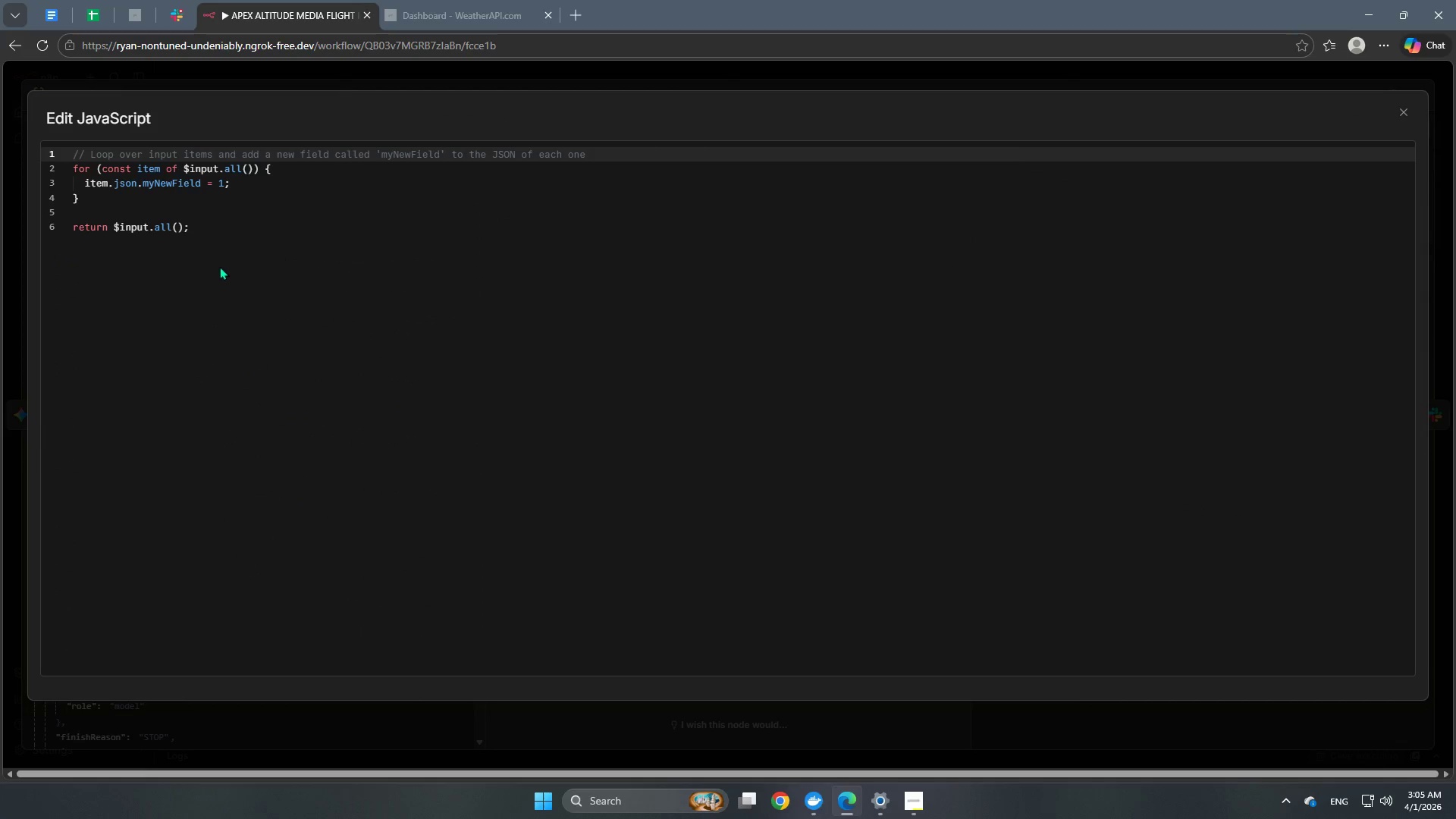 
left_click_drag(start_coordinate=[257, 243], to_coordinate=[0, 150])
 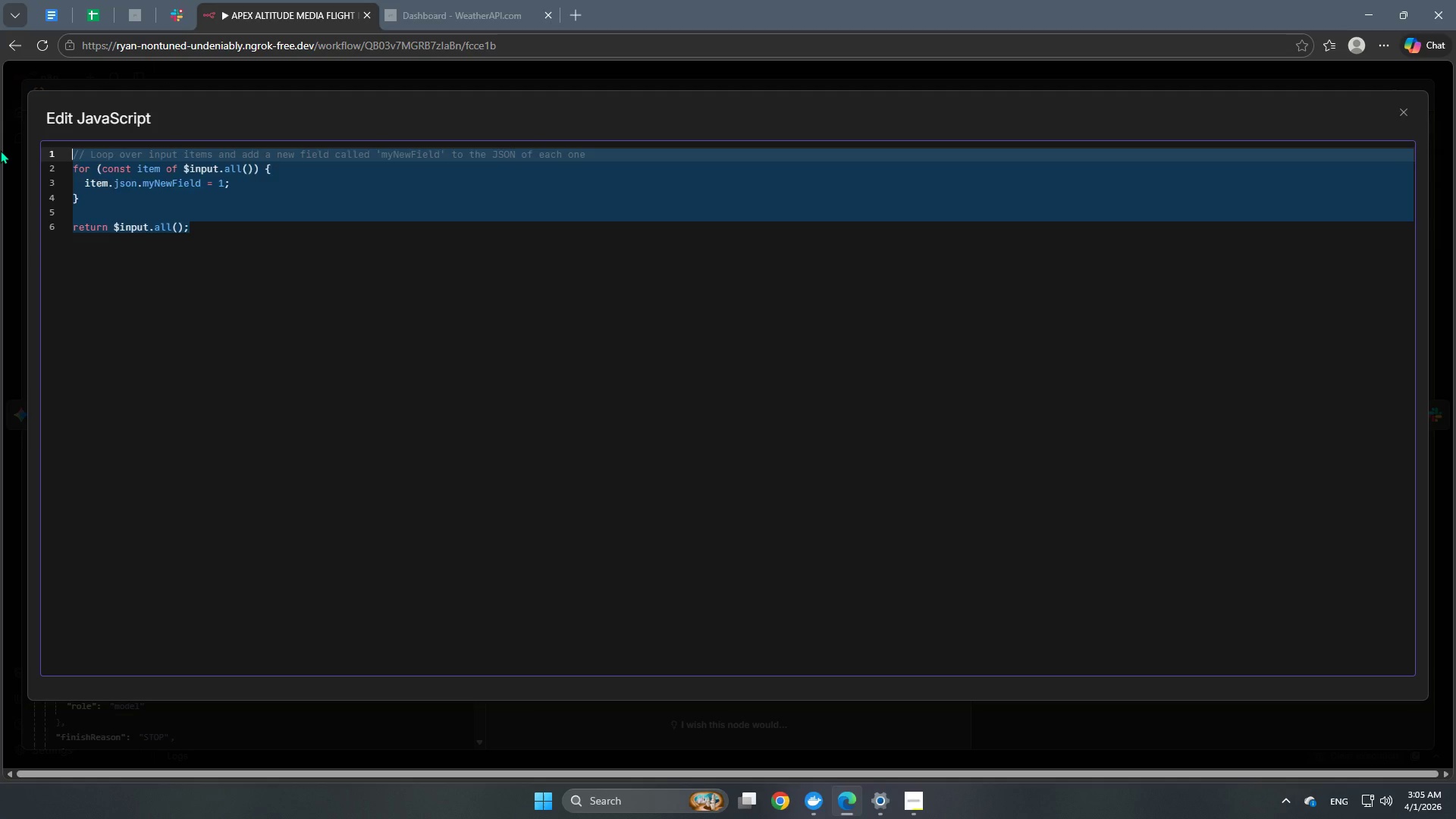 
key(Backspace)
 